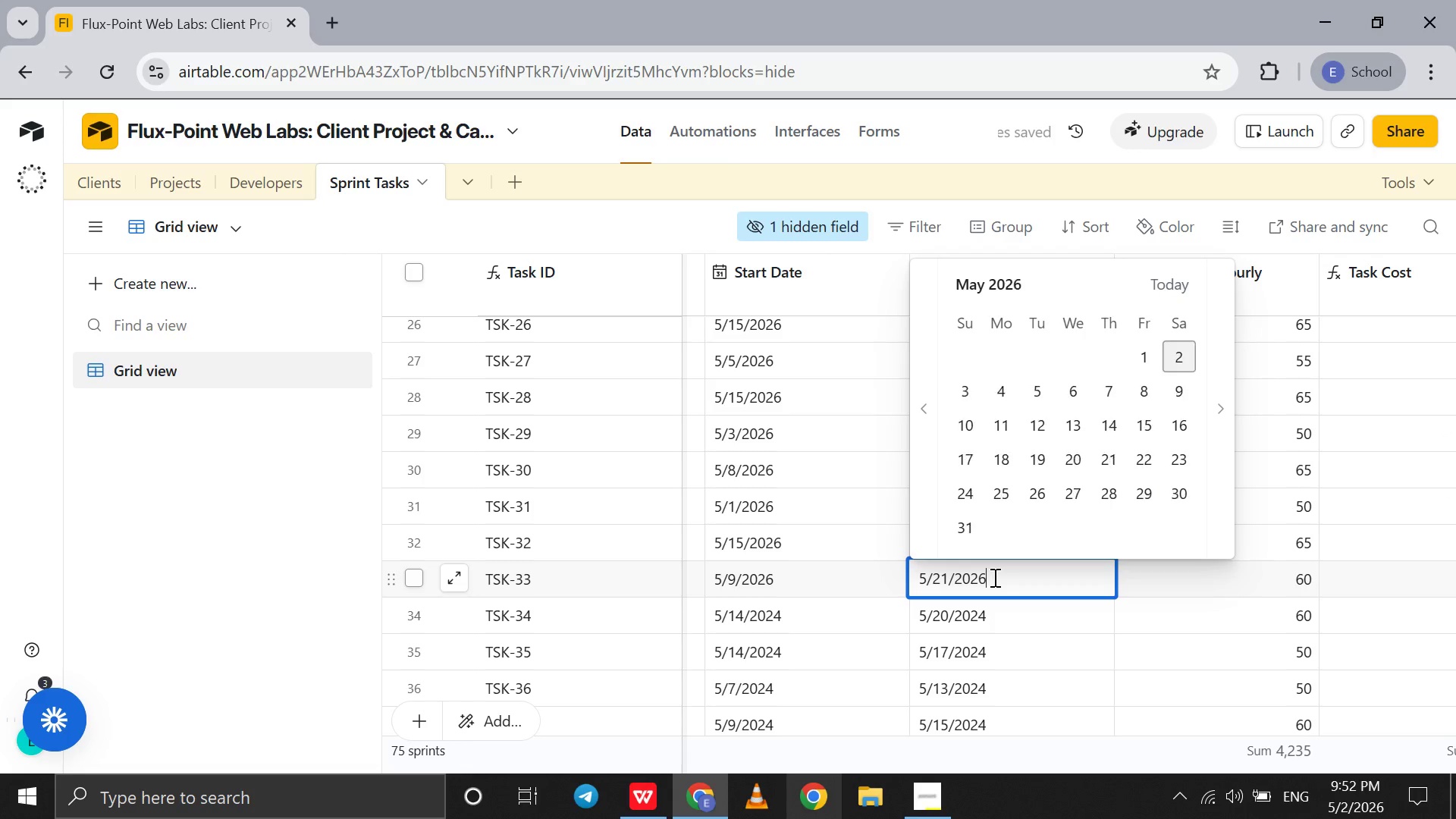 
key(6)
 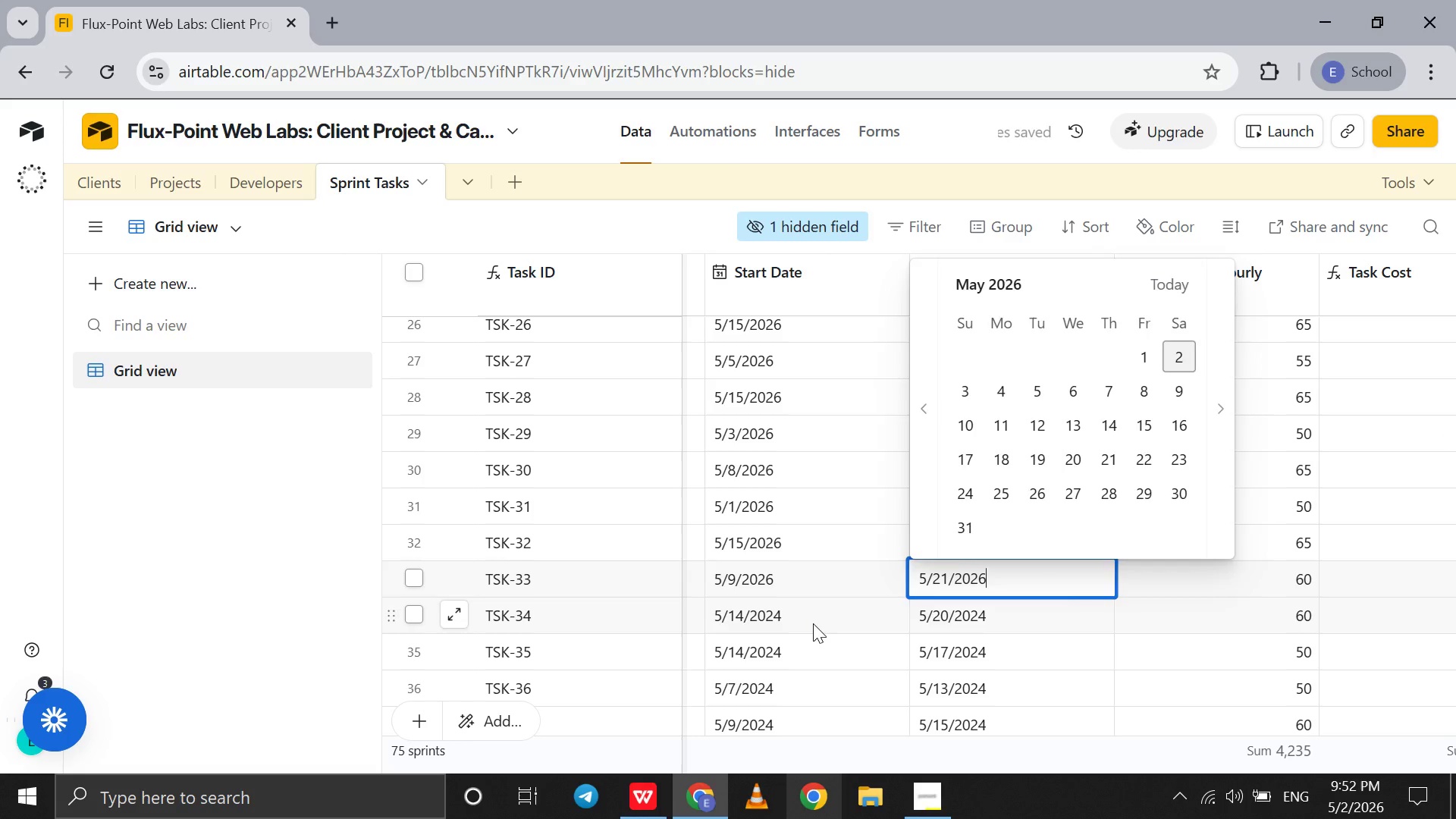 
double_click([813, 623])
 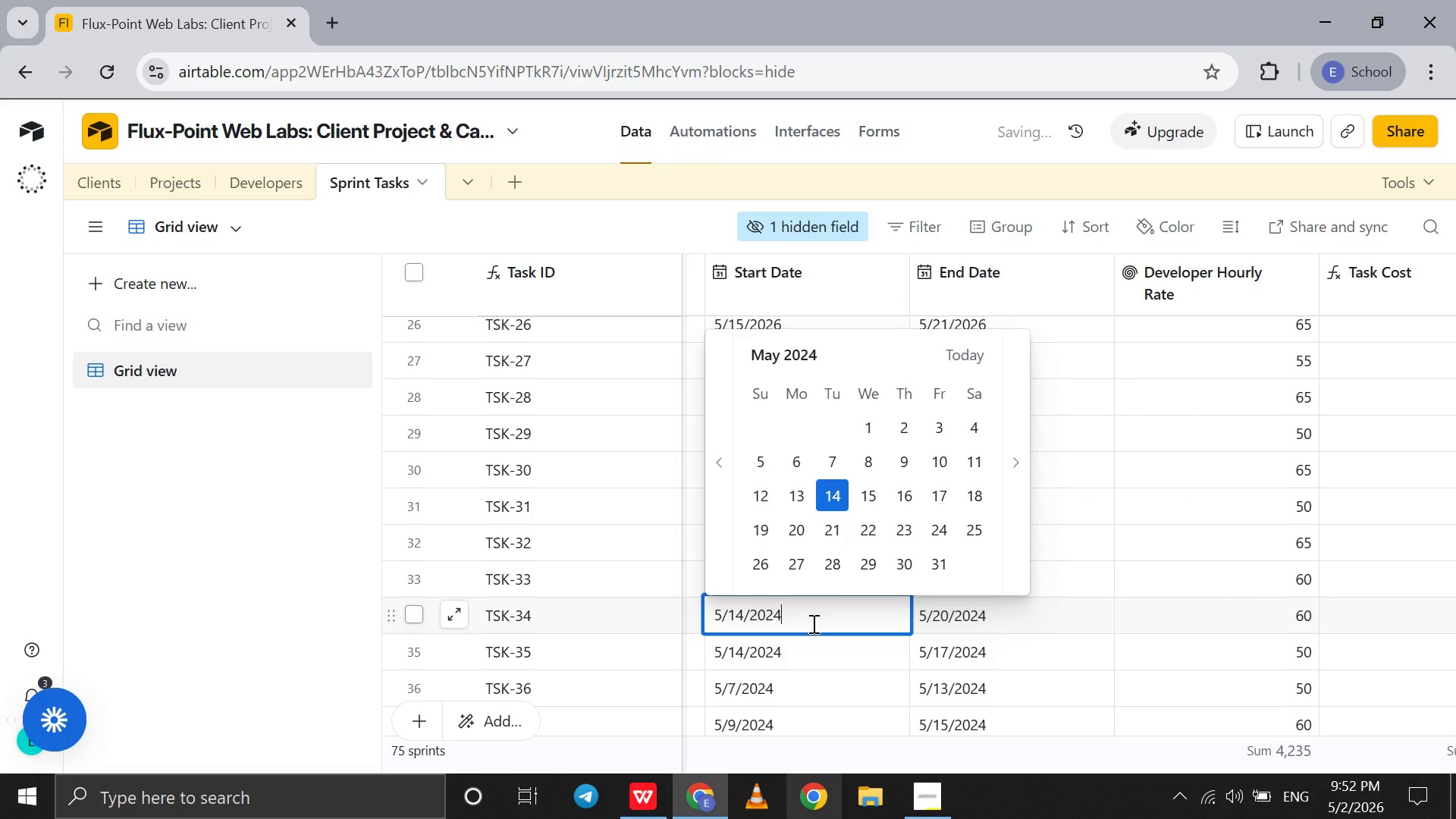 
left_click([812, 623])
 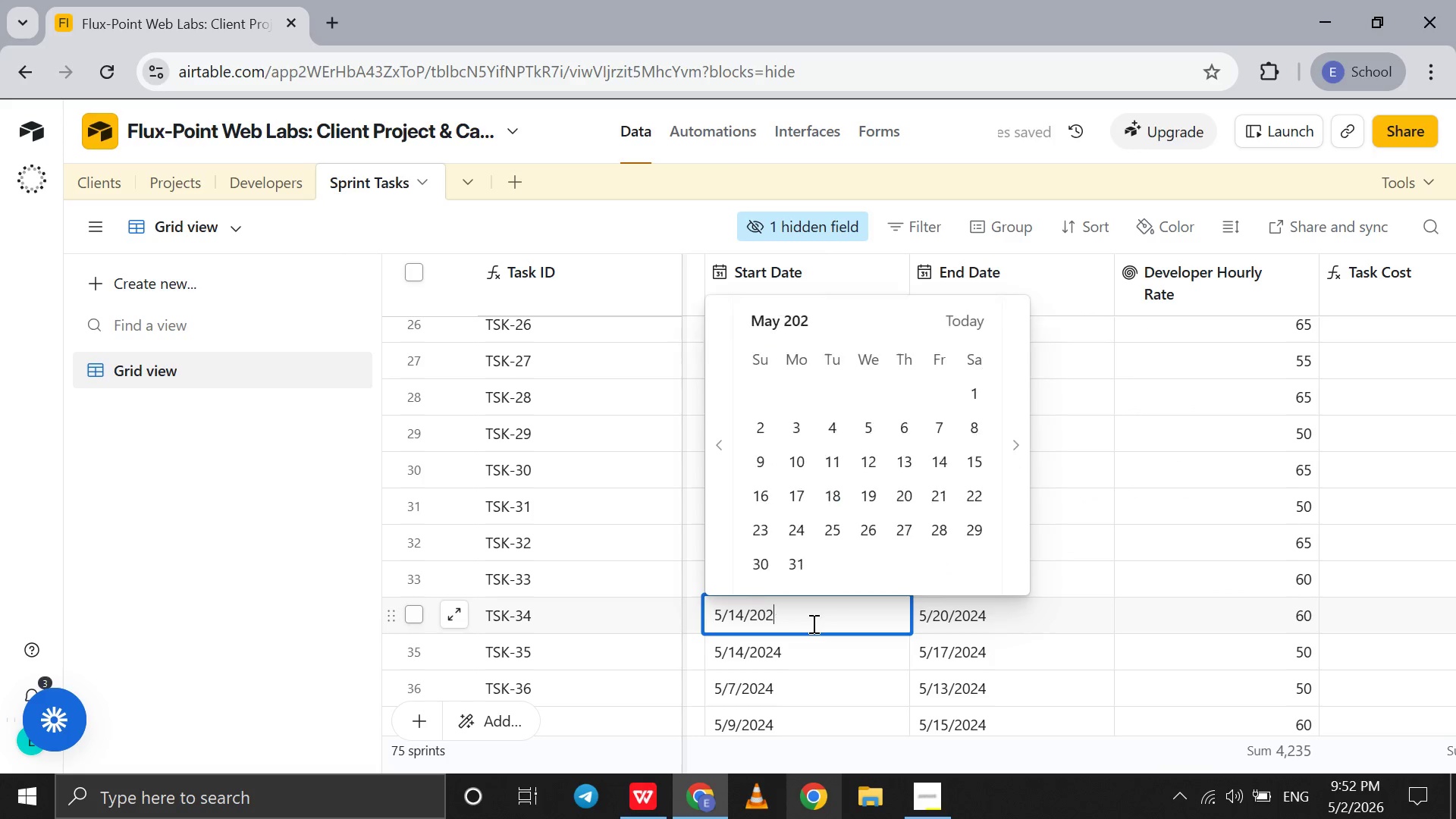 
key(Backspace)
 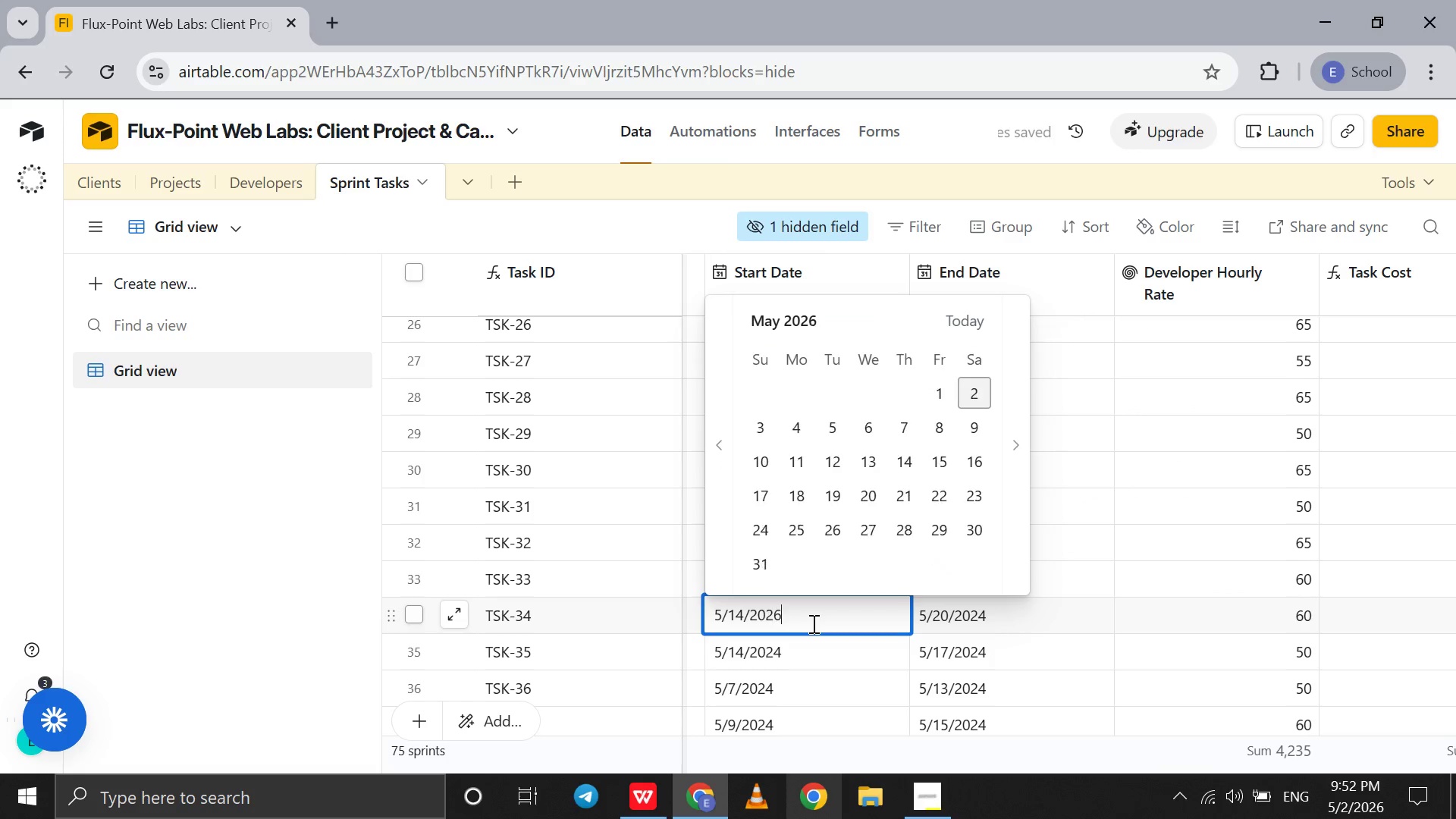 
key(6)
 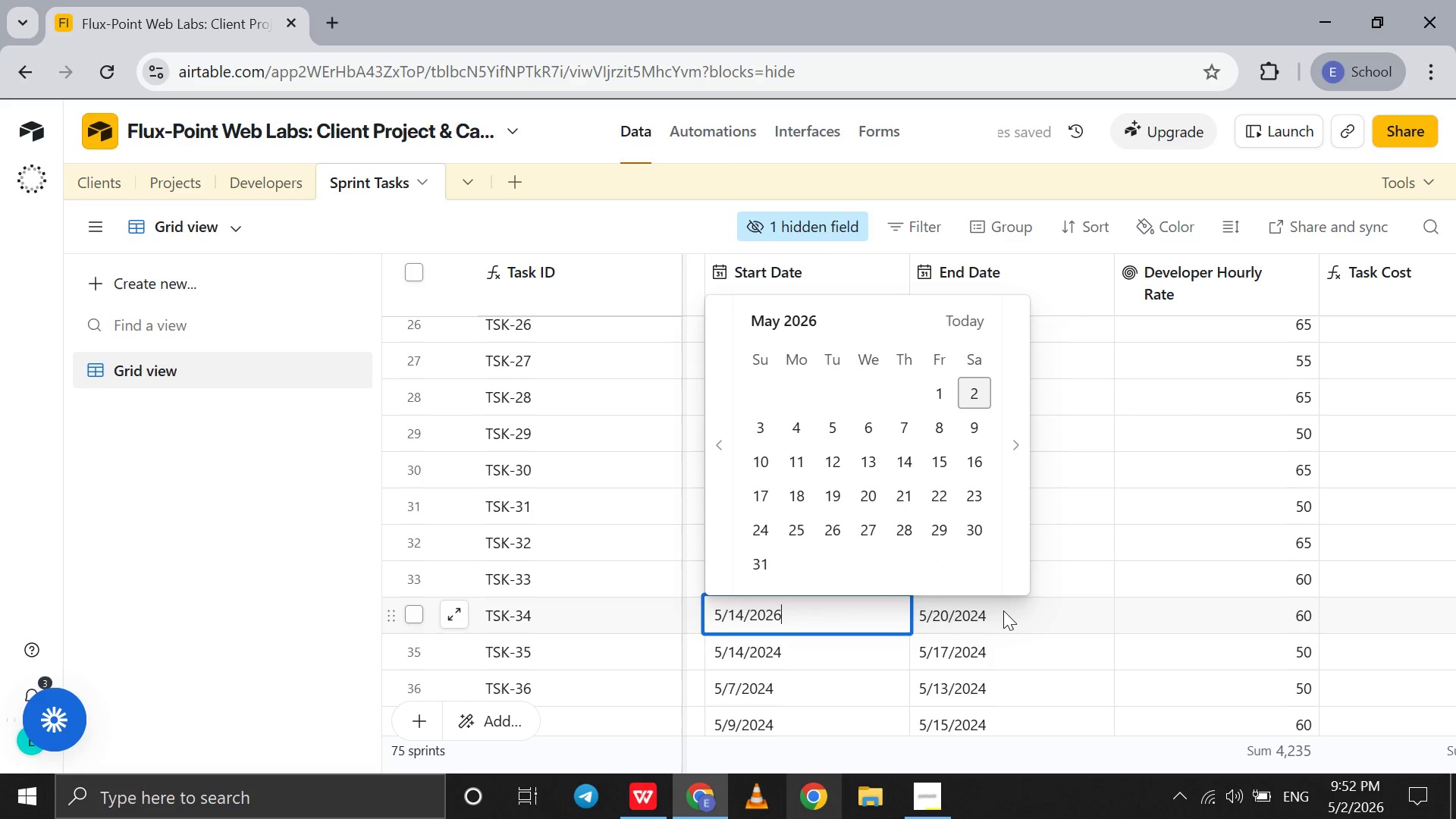 
left_click([1003, 610])
 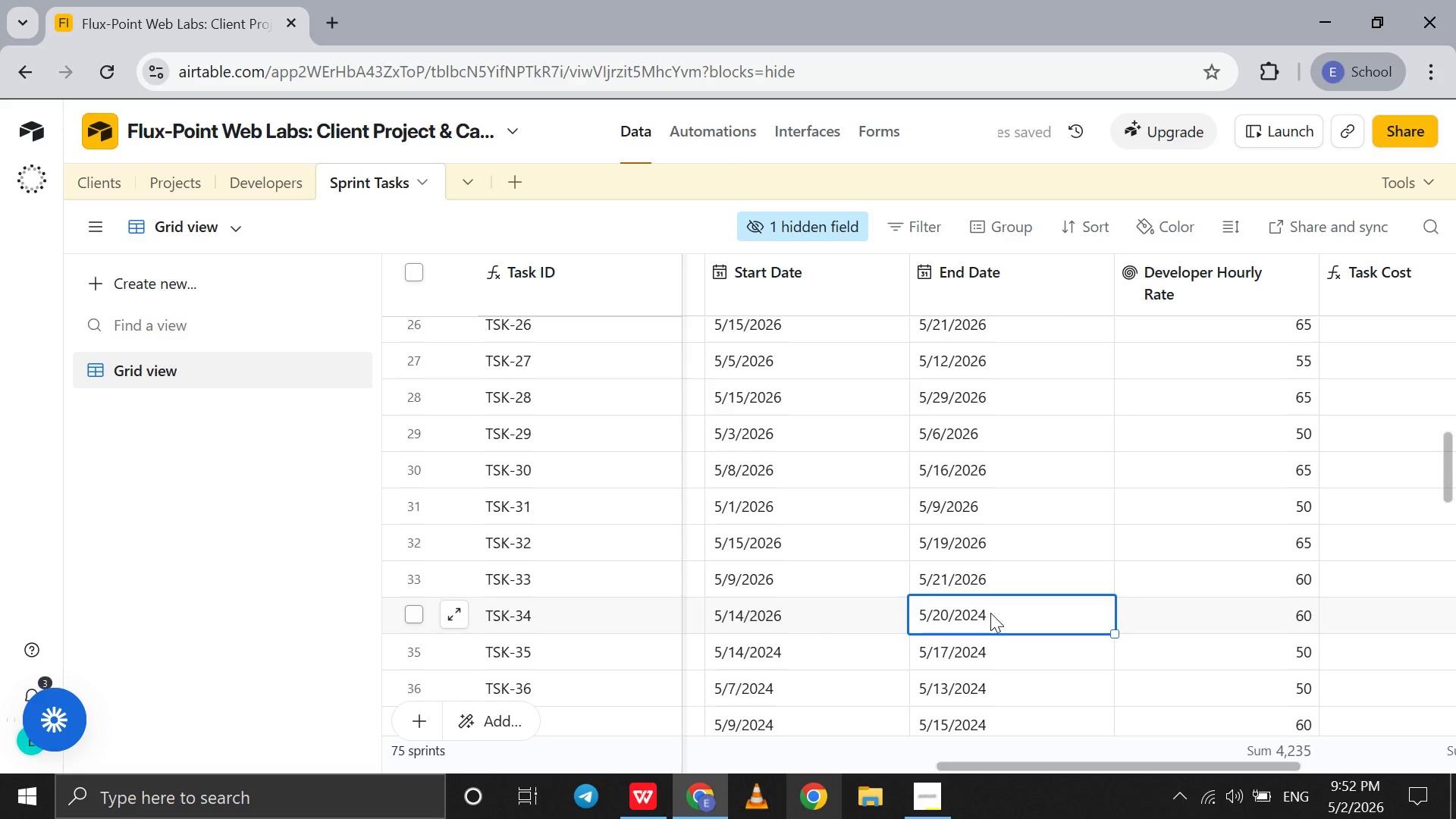 
double_click([990, 613])
 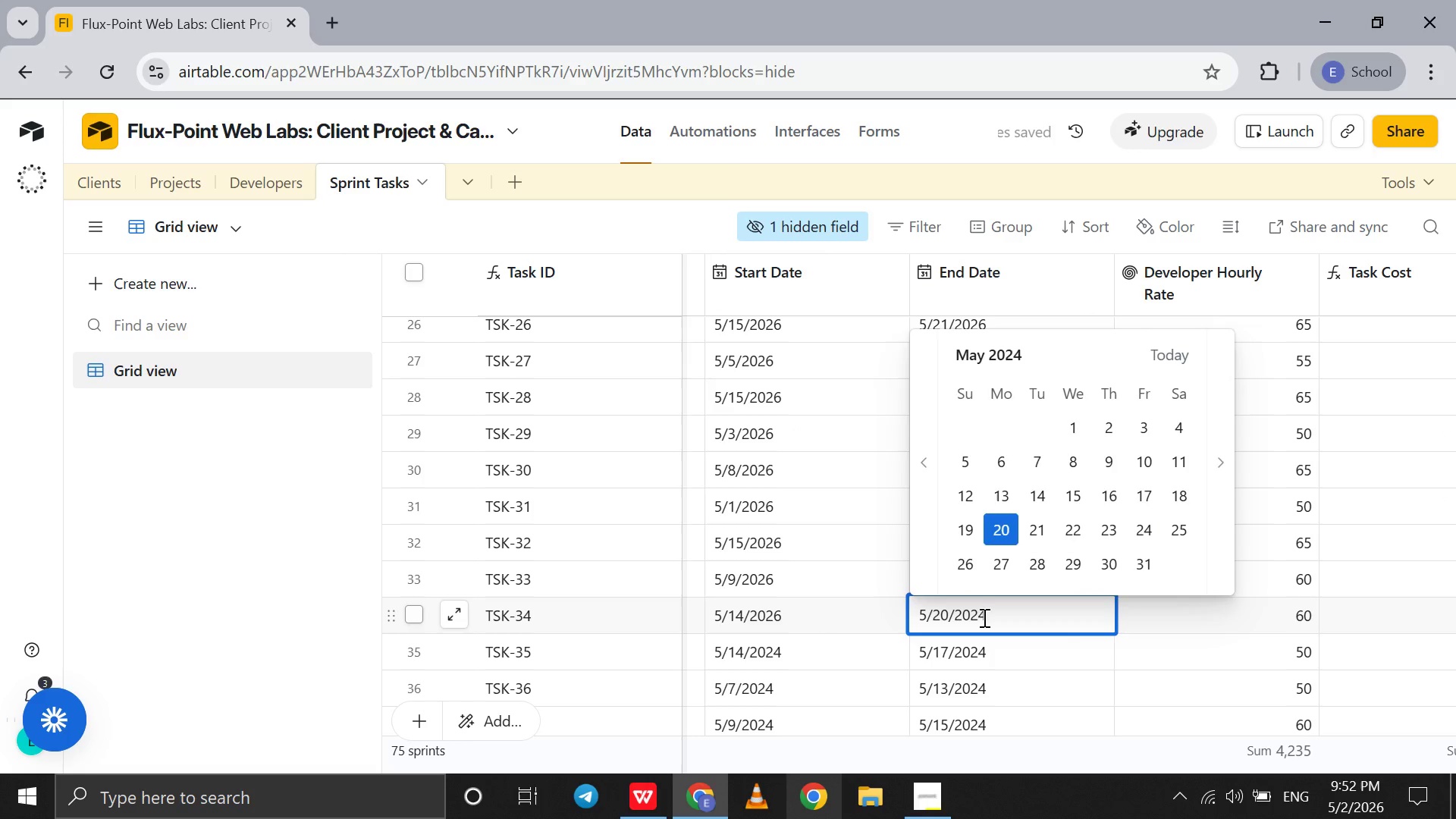 
key(Backspace)
 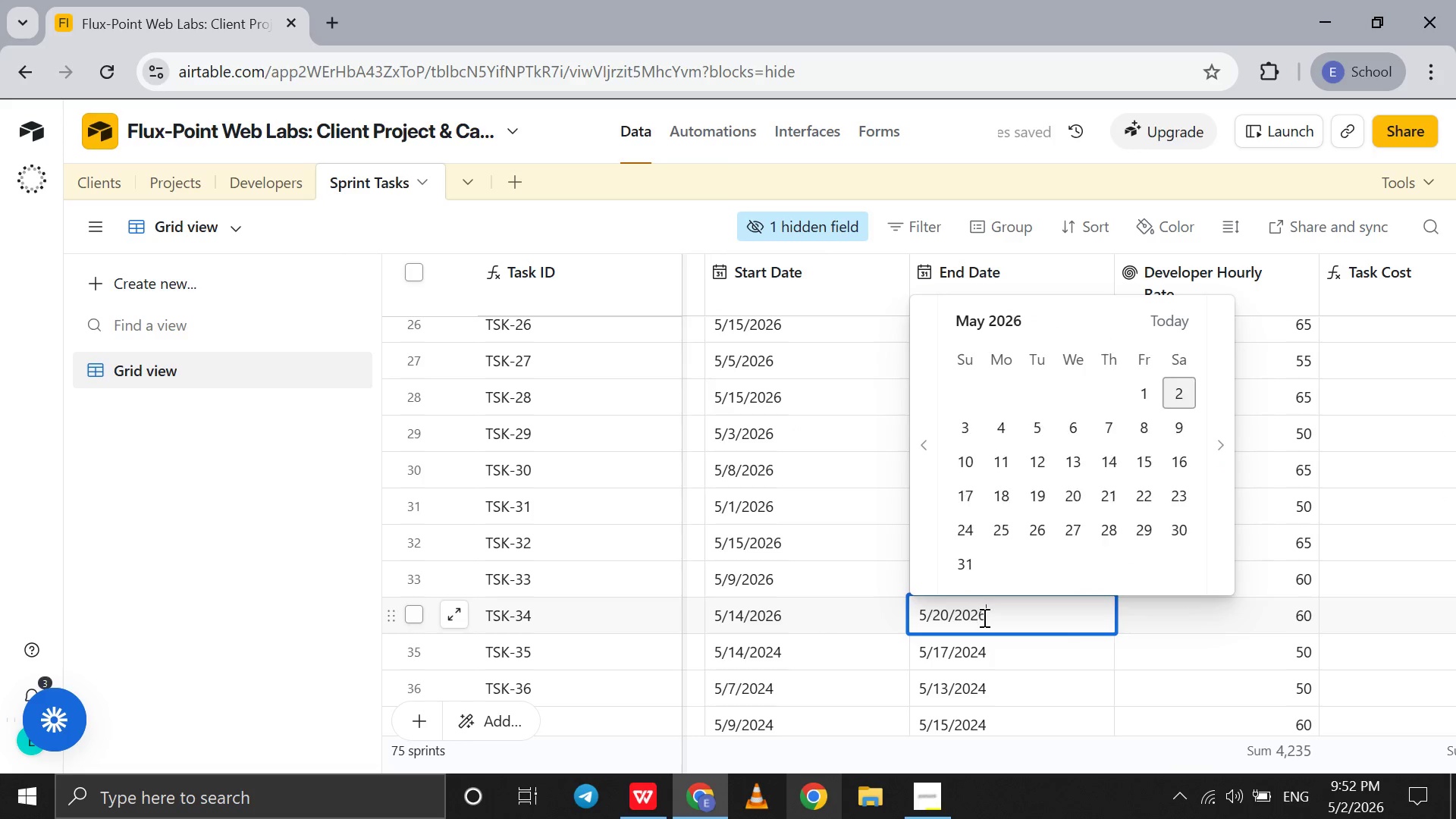 
key(6)
 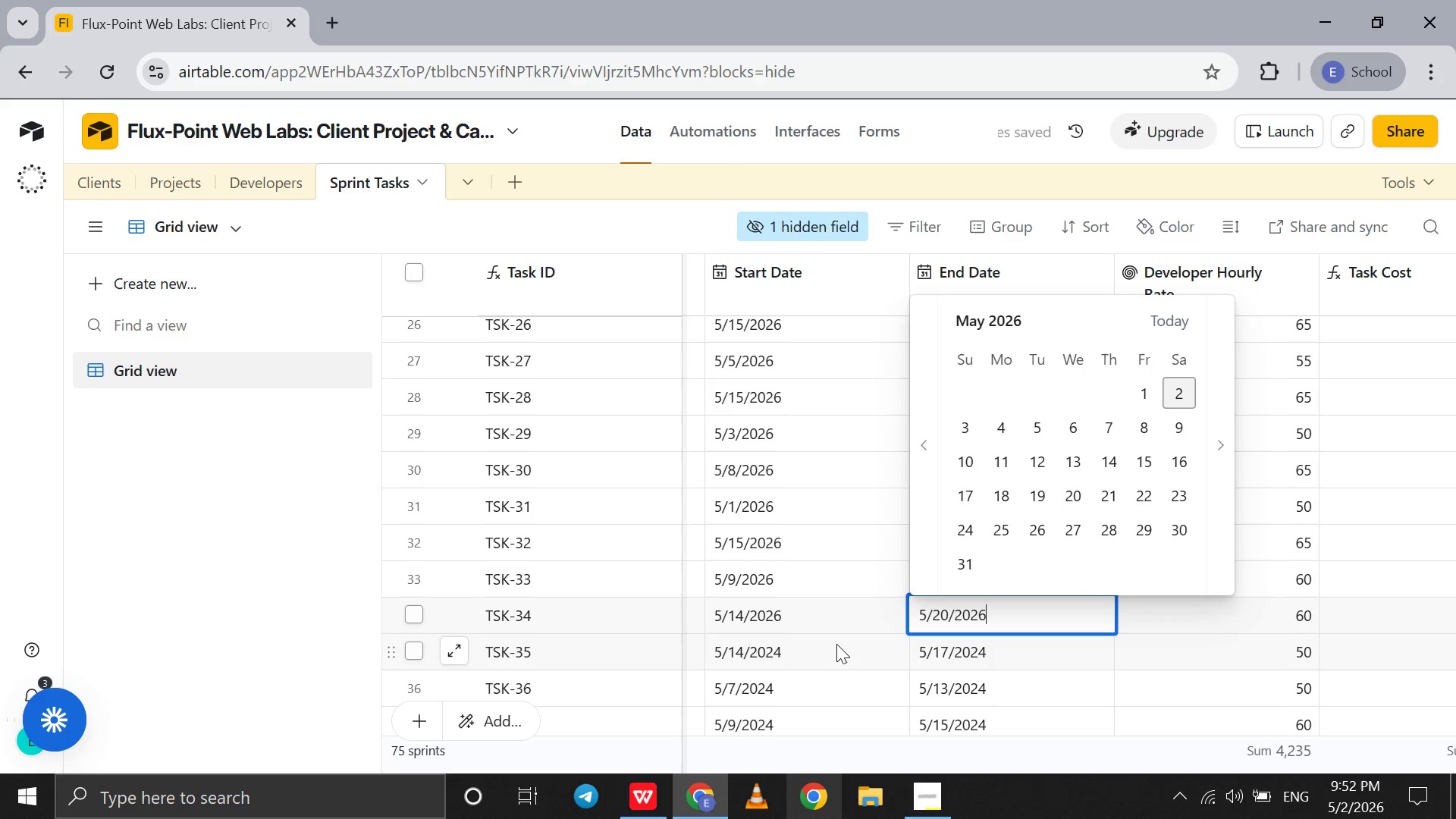 
left_click([836, 644])
 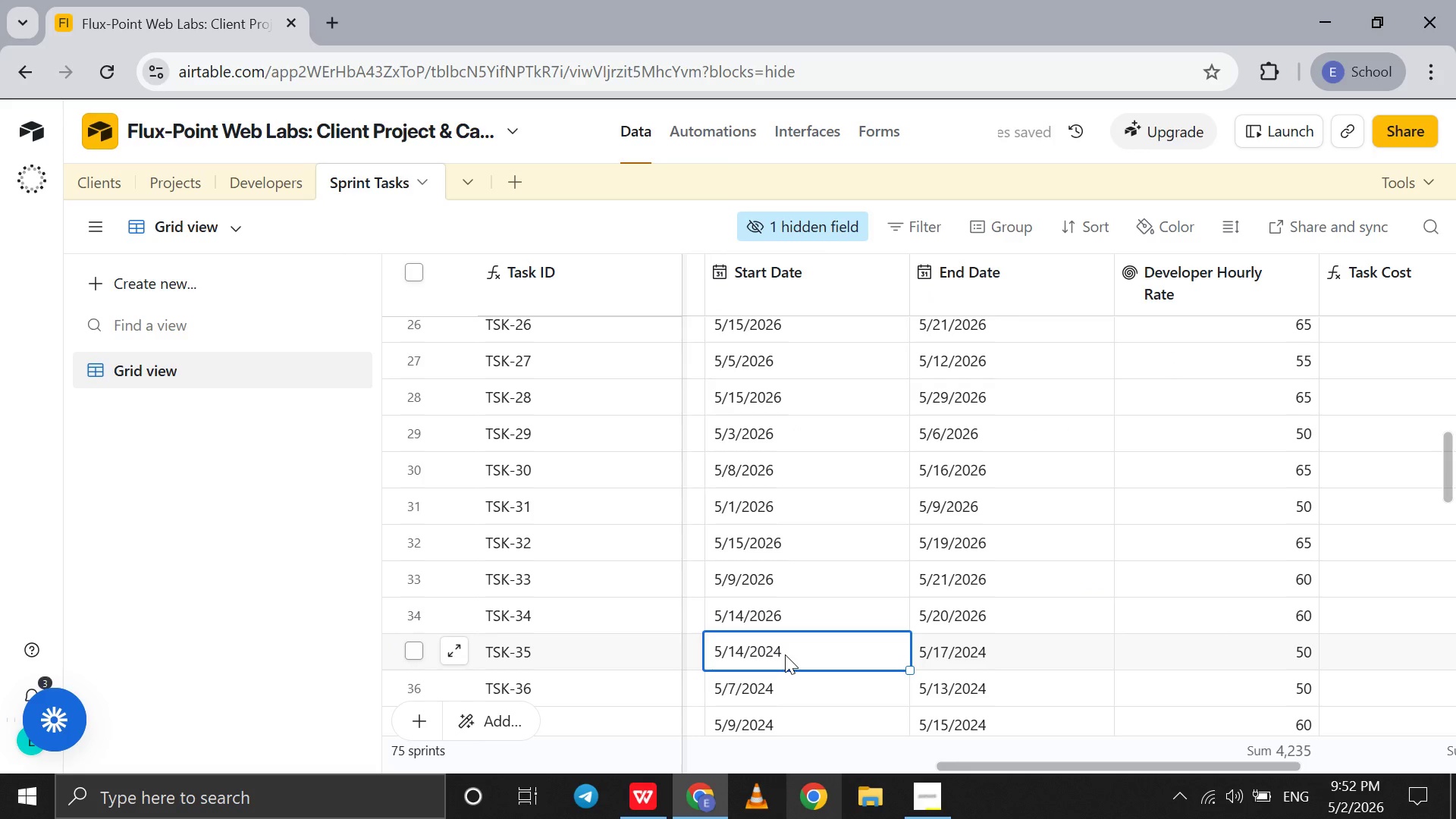 
double_click([785, 654])
 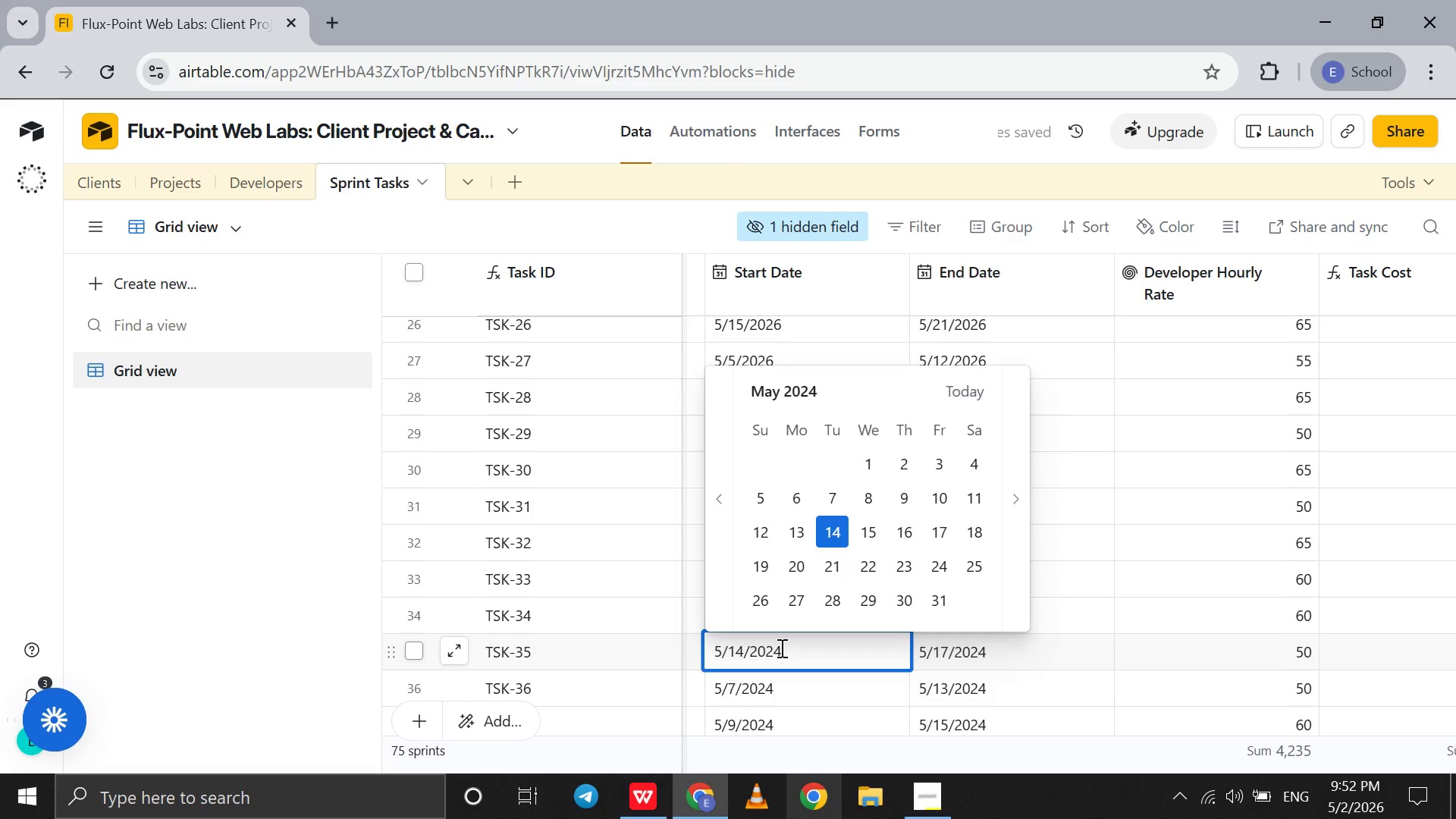 
key(Backspace)
 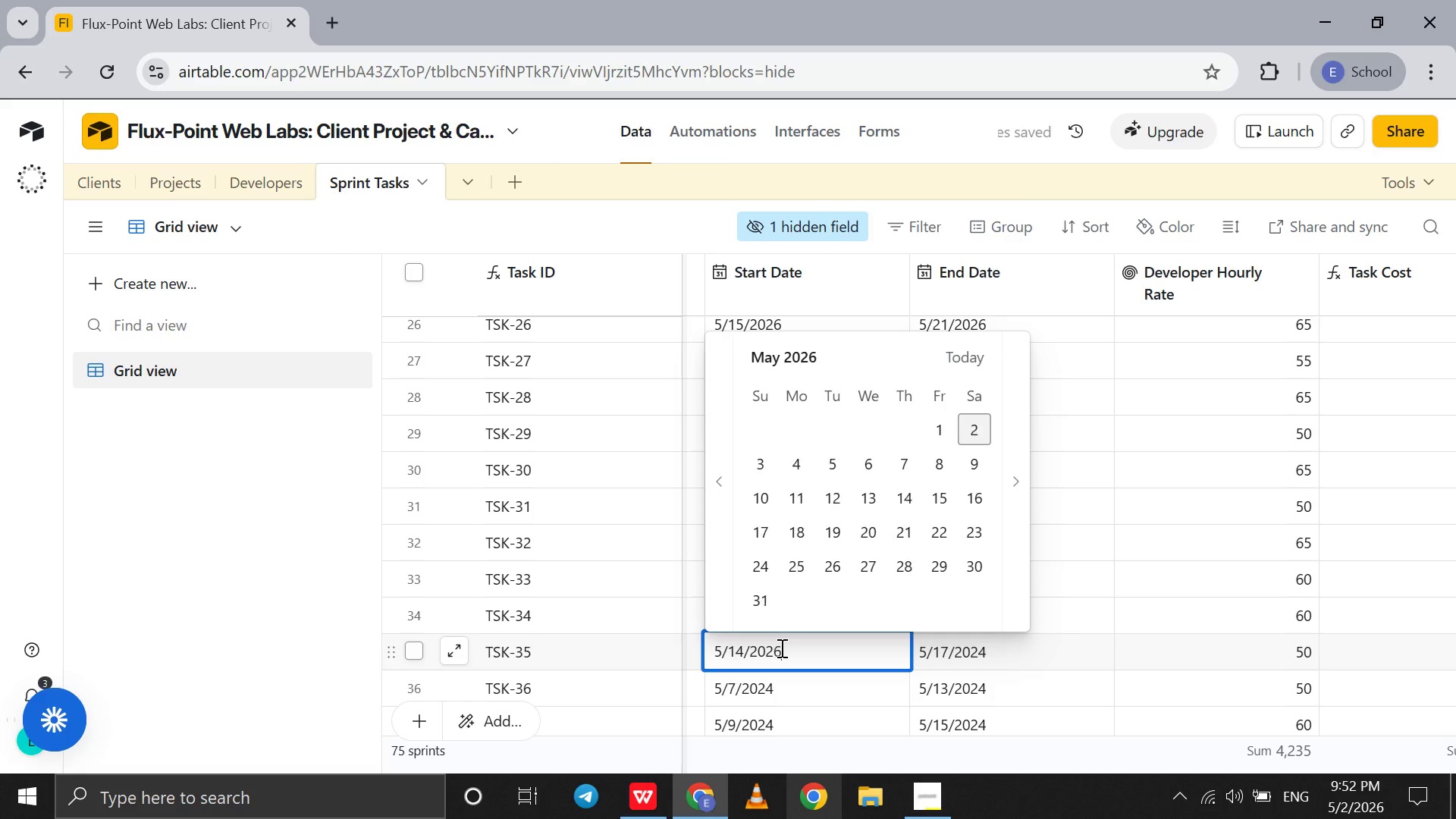 
key(6)
 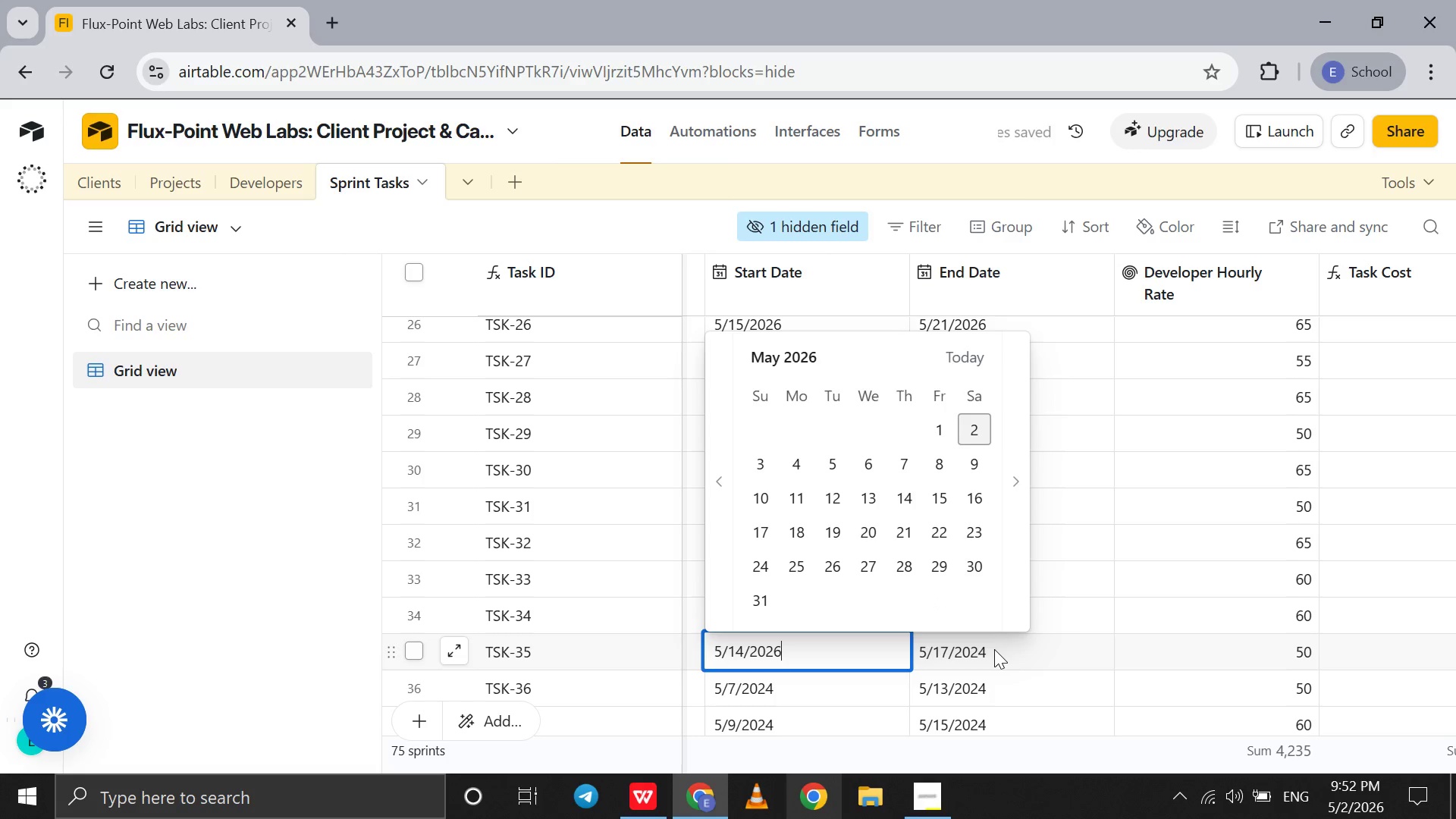 
double_click([994, 649])
 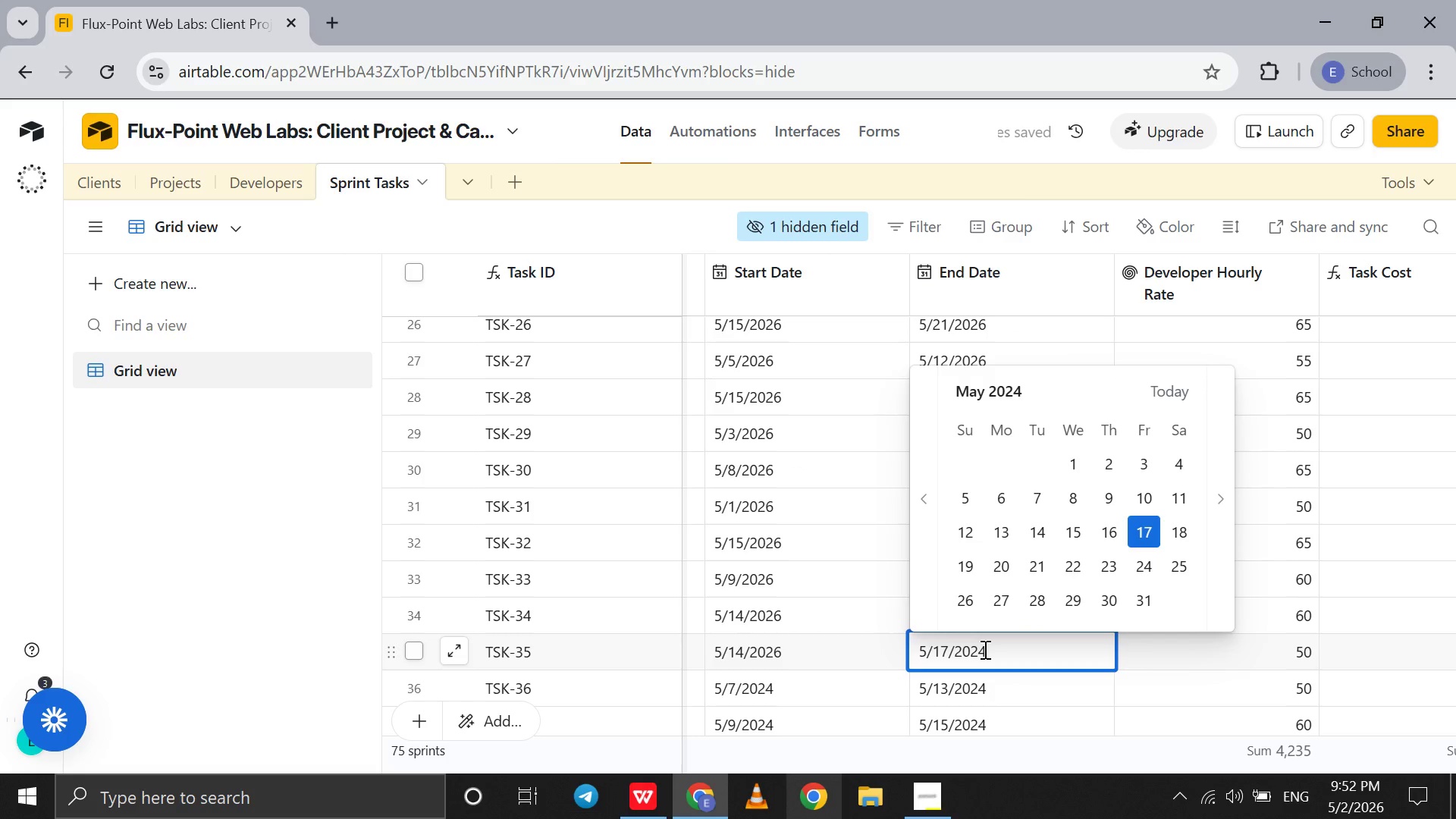 
key(Backspace)
 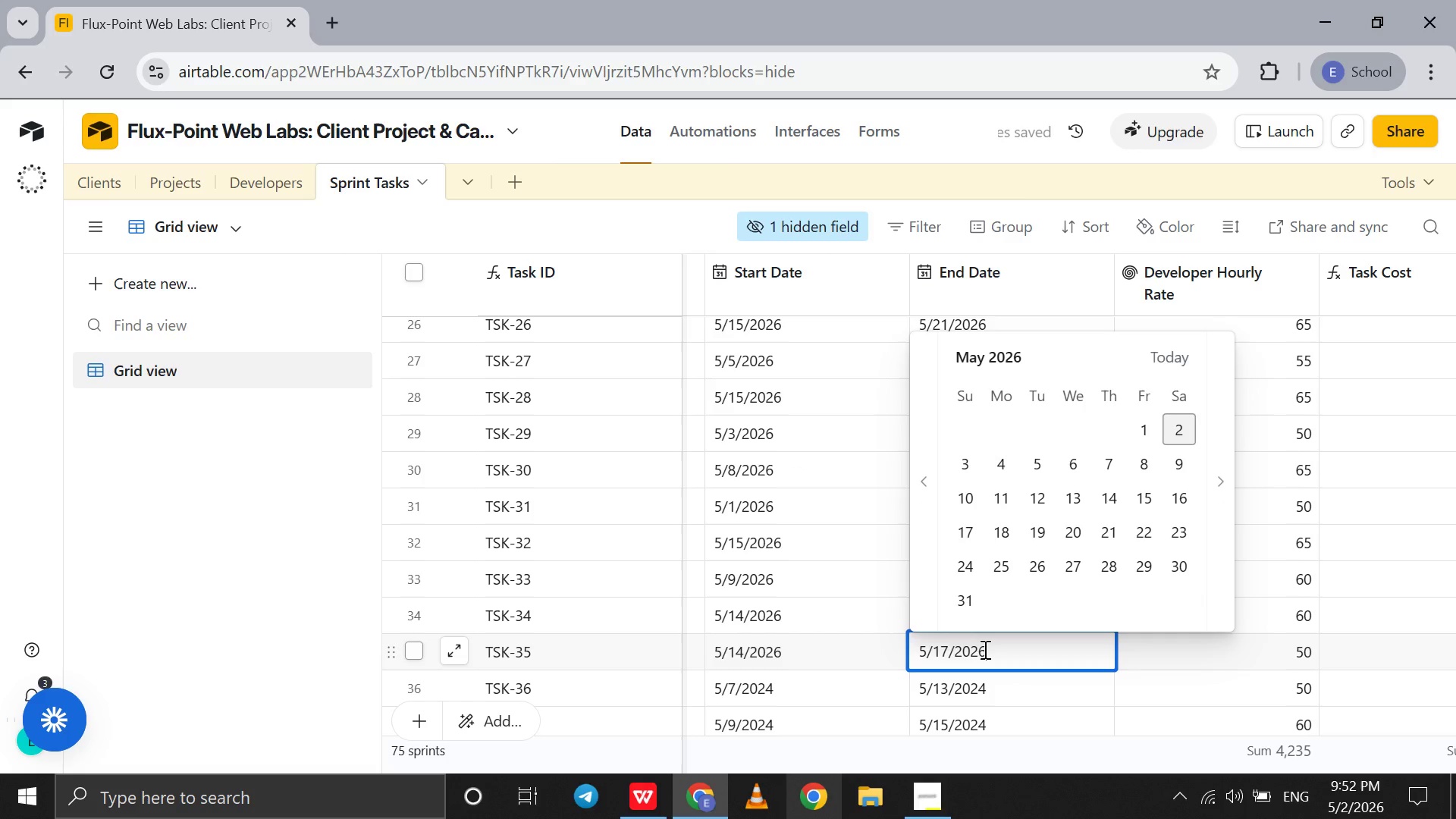 
key(6)
 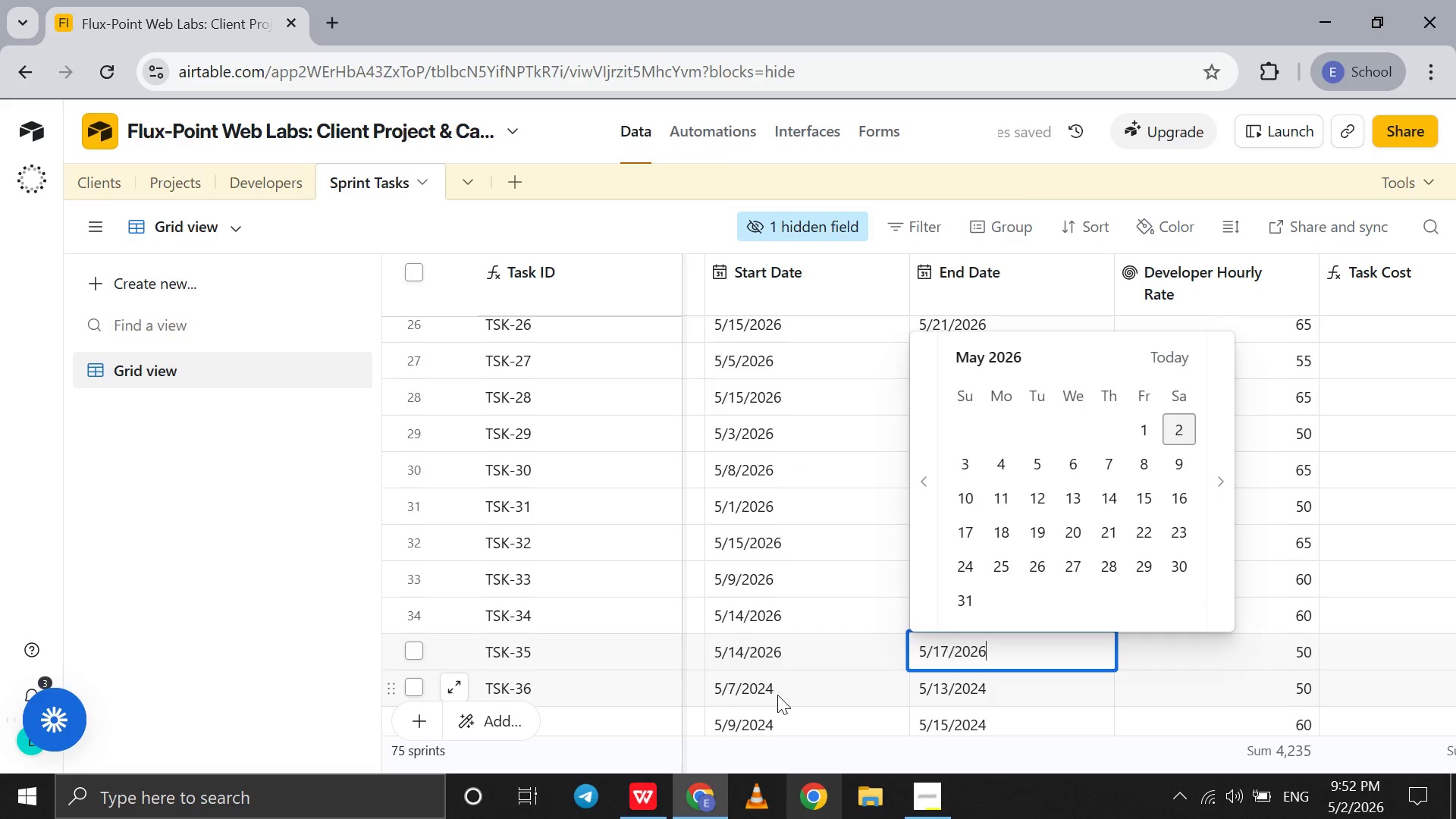 
left_click([777, 695])
 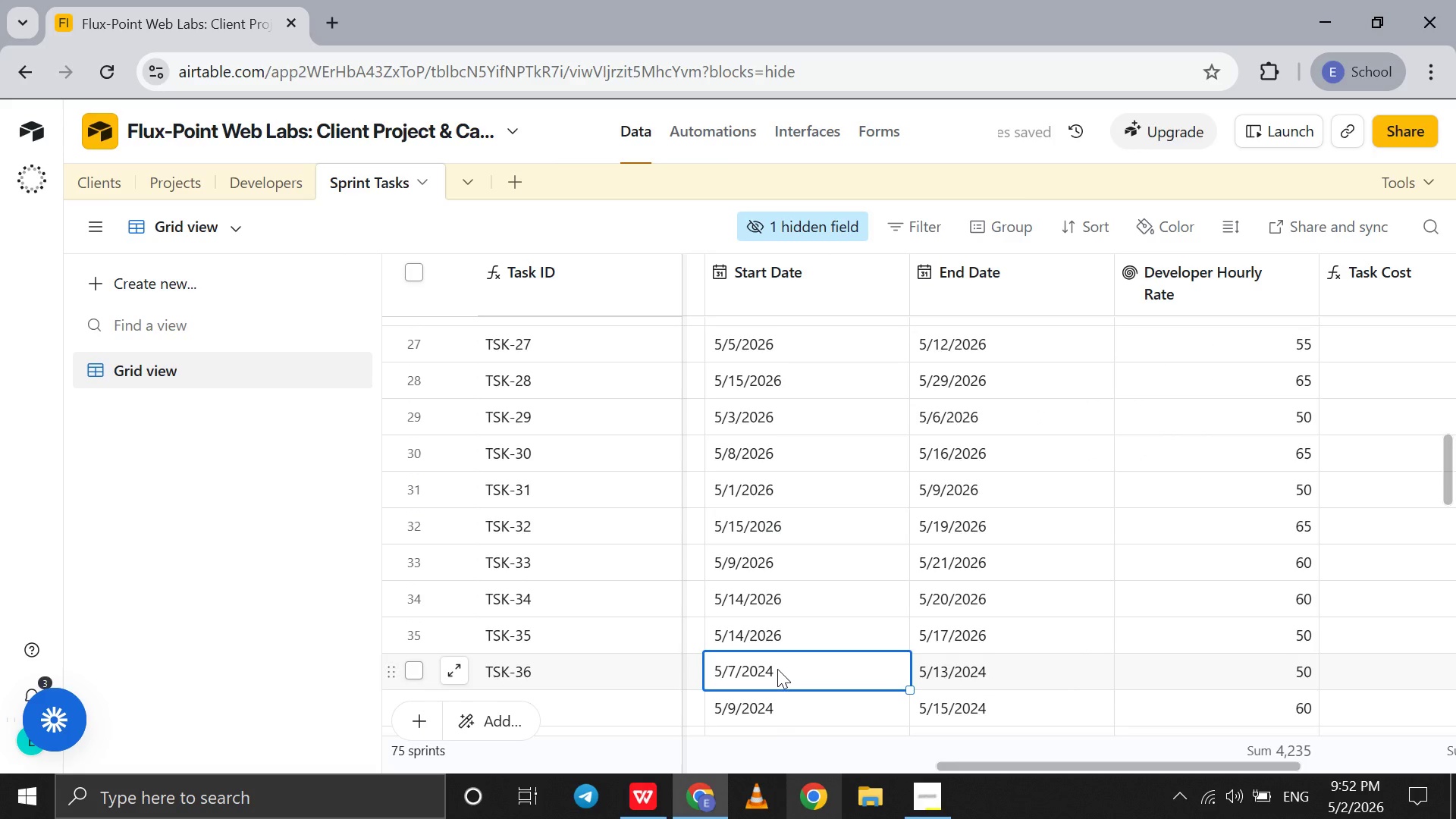 
double_click([777, 669])
 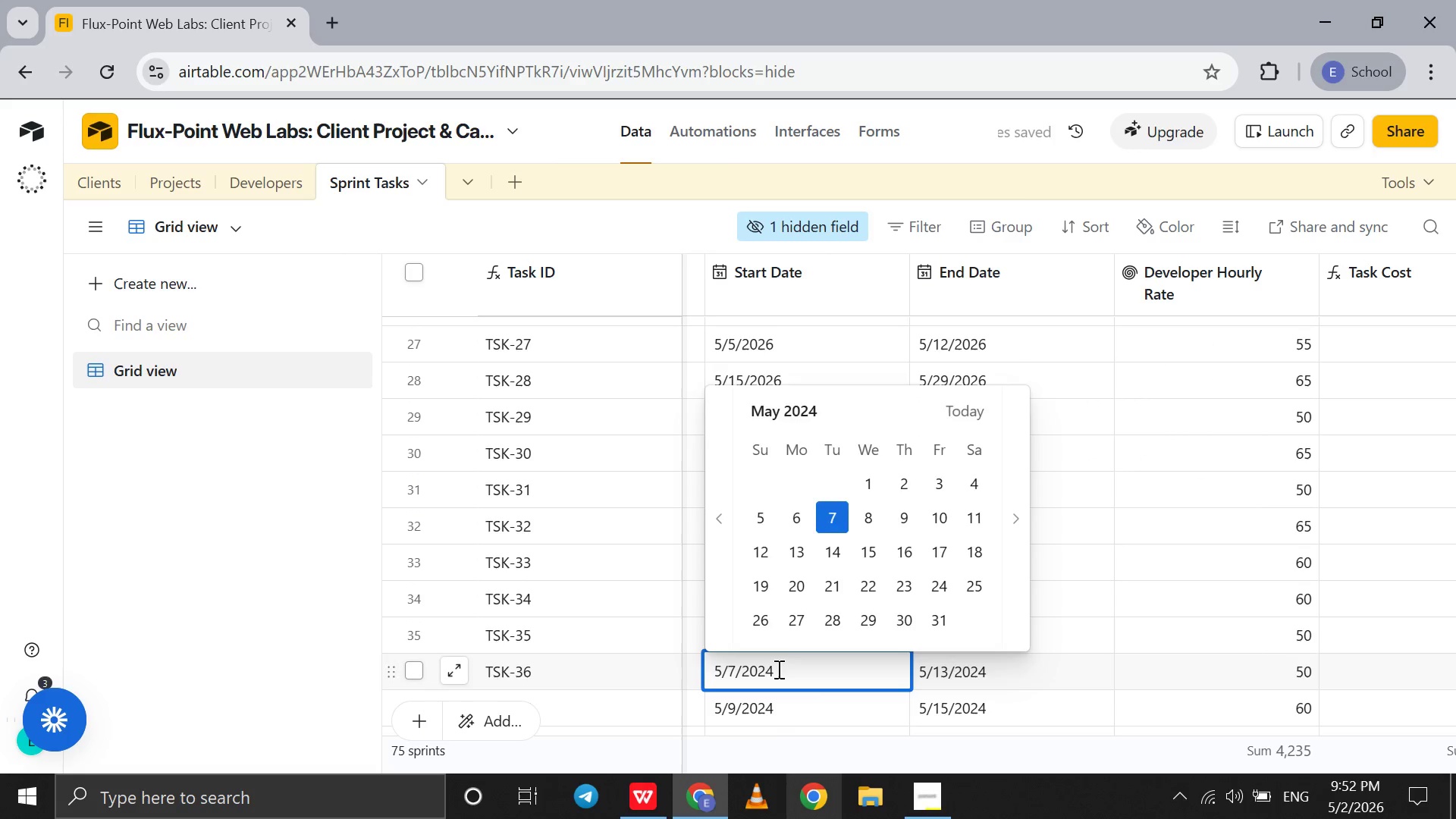 
key(Backspace)
 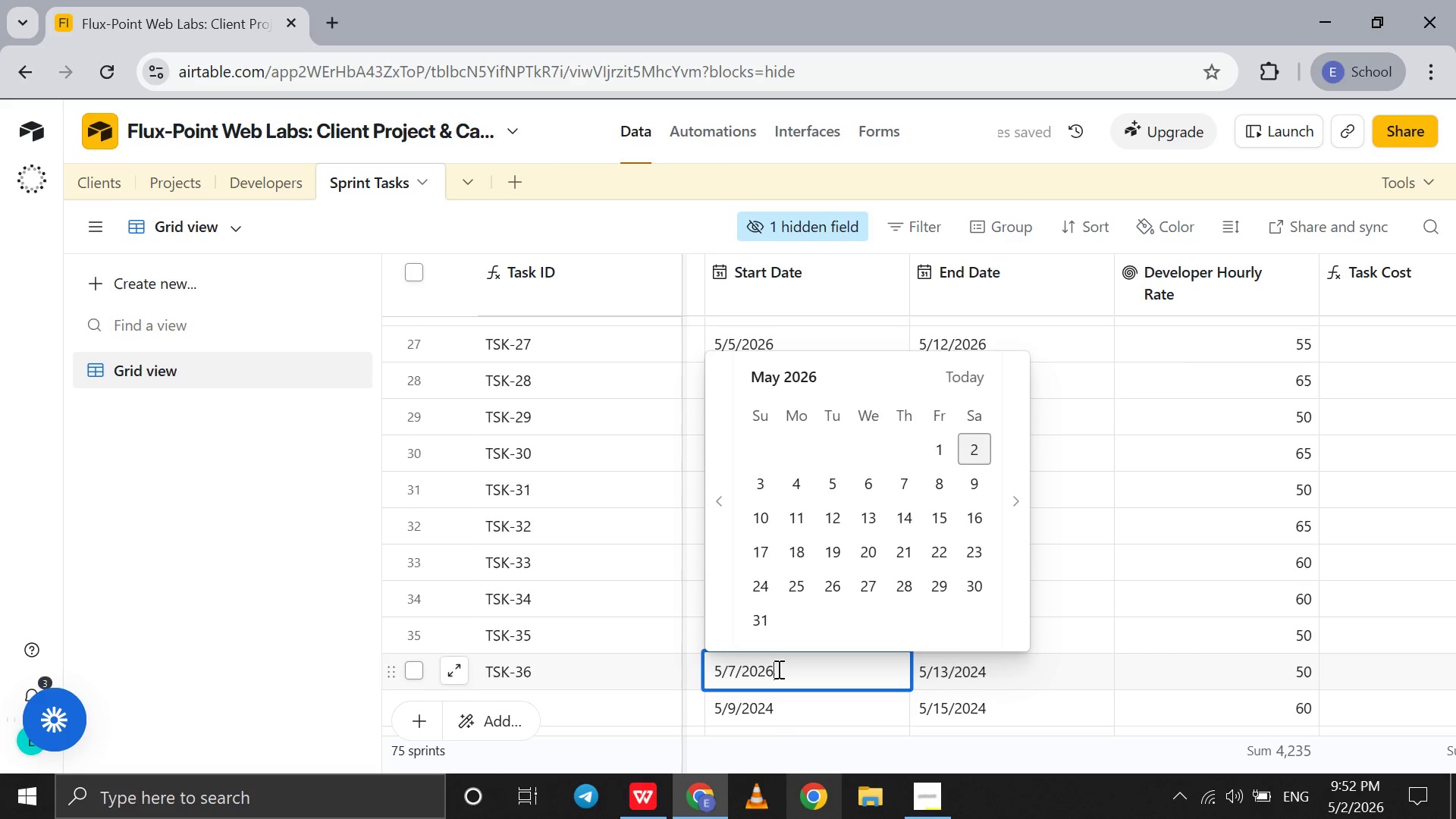 
key(6)
 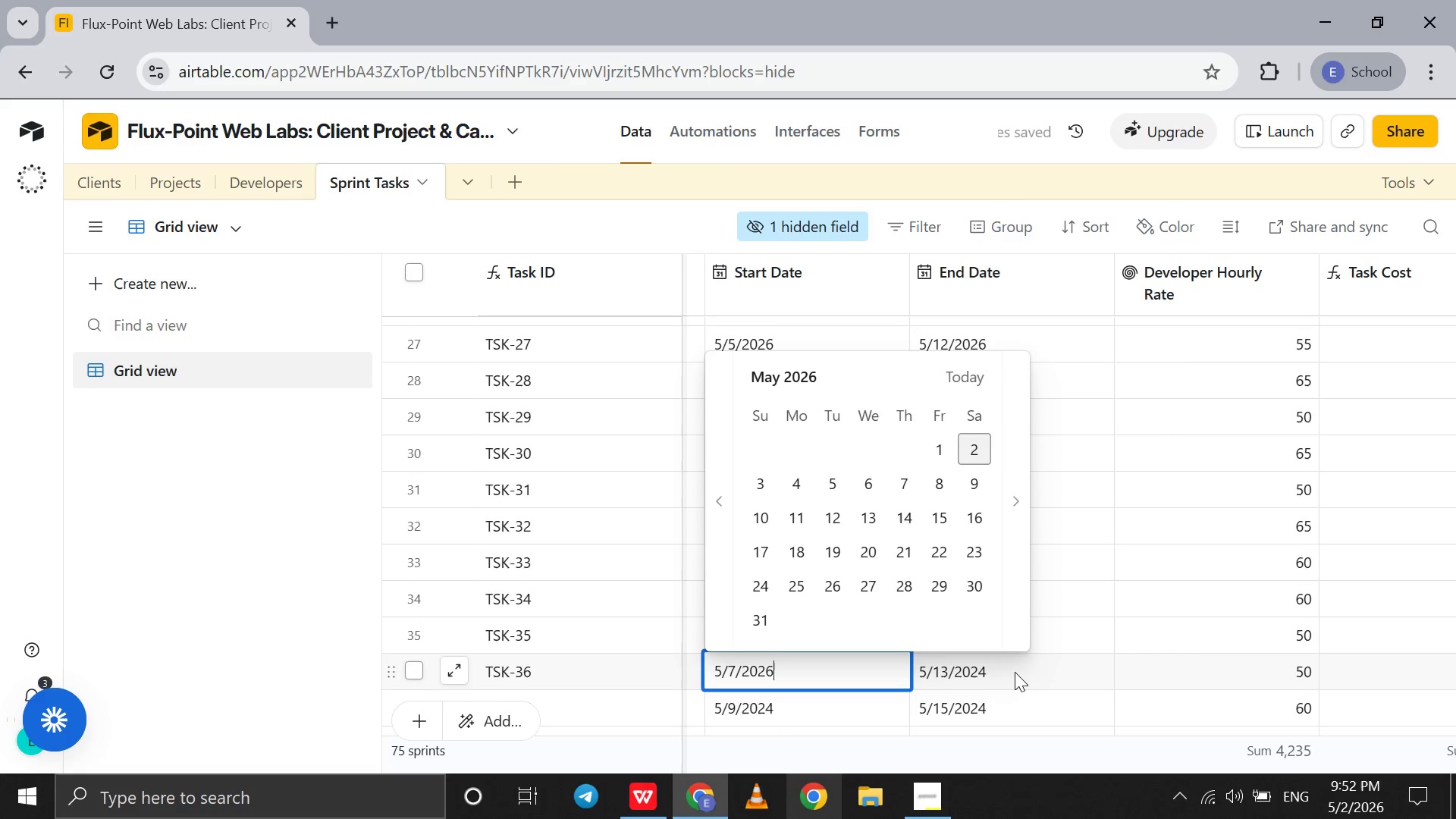 
double_click([1015, 672])
 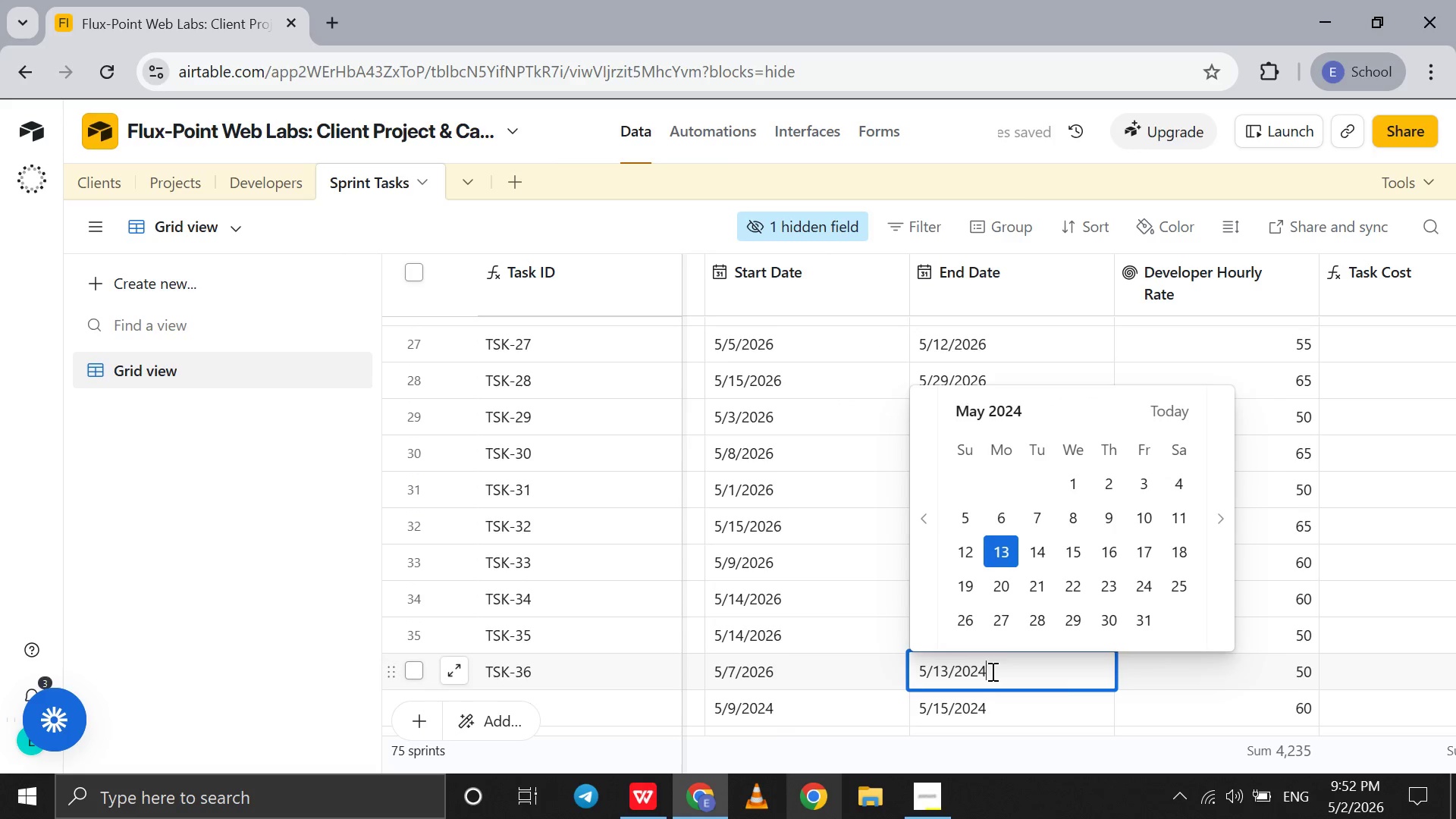 
key(Backspace)
 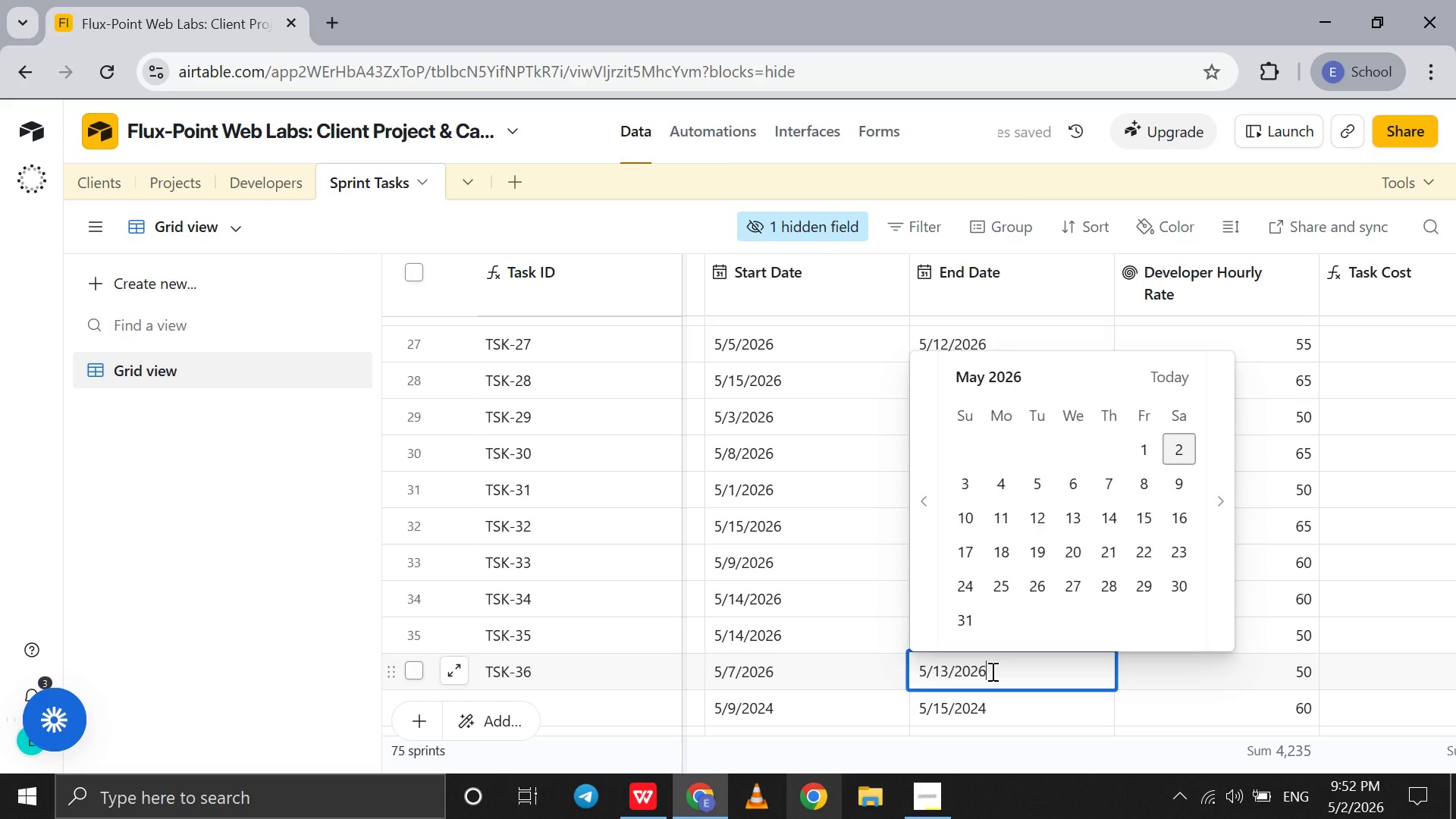 
key(6)
 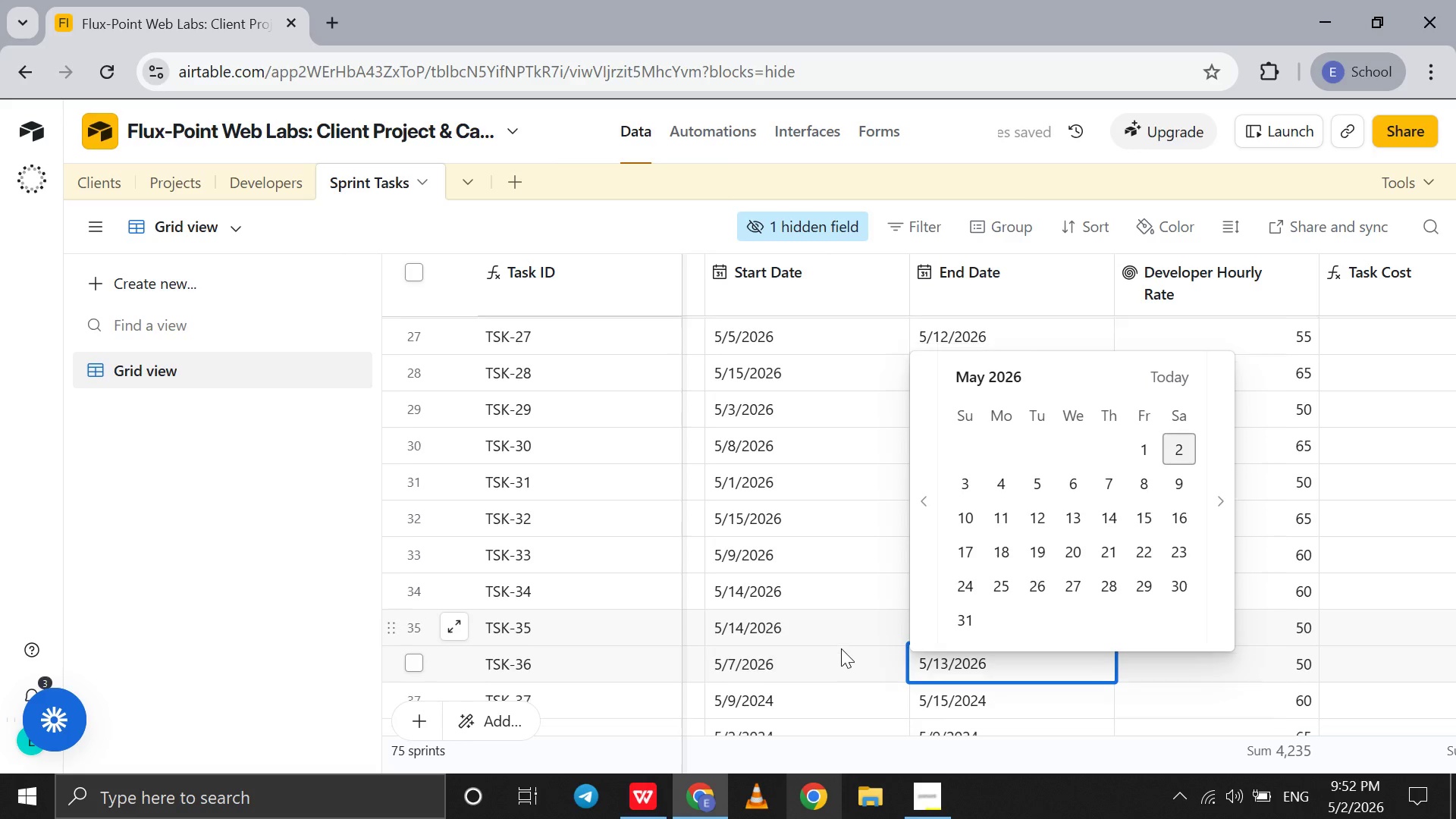 
scroll: coordinate [841, 648], scroll_direction: down, amount: 4.0
 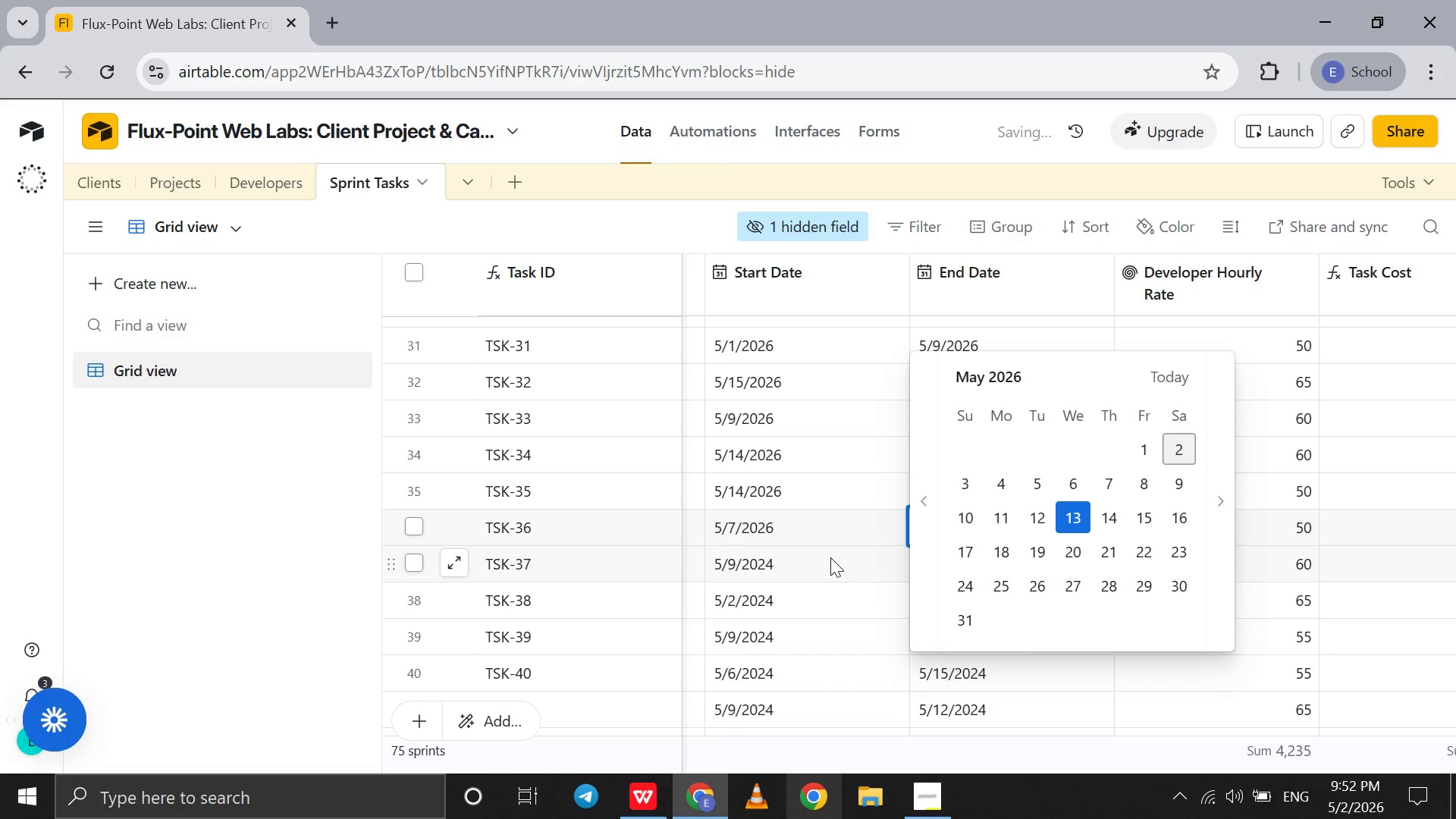 
left_click([830, 557])
 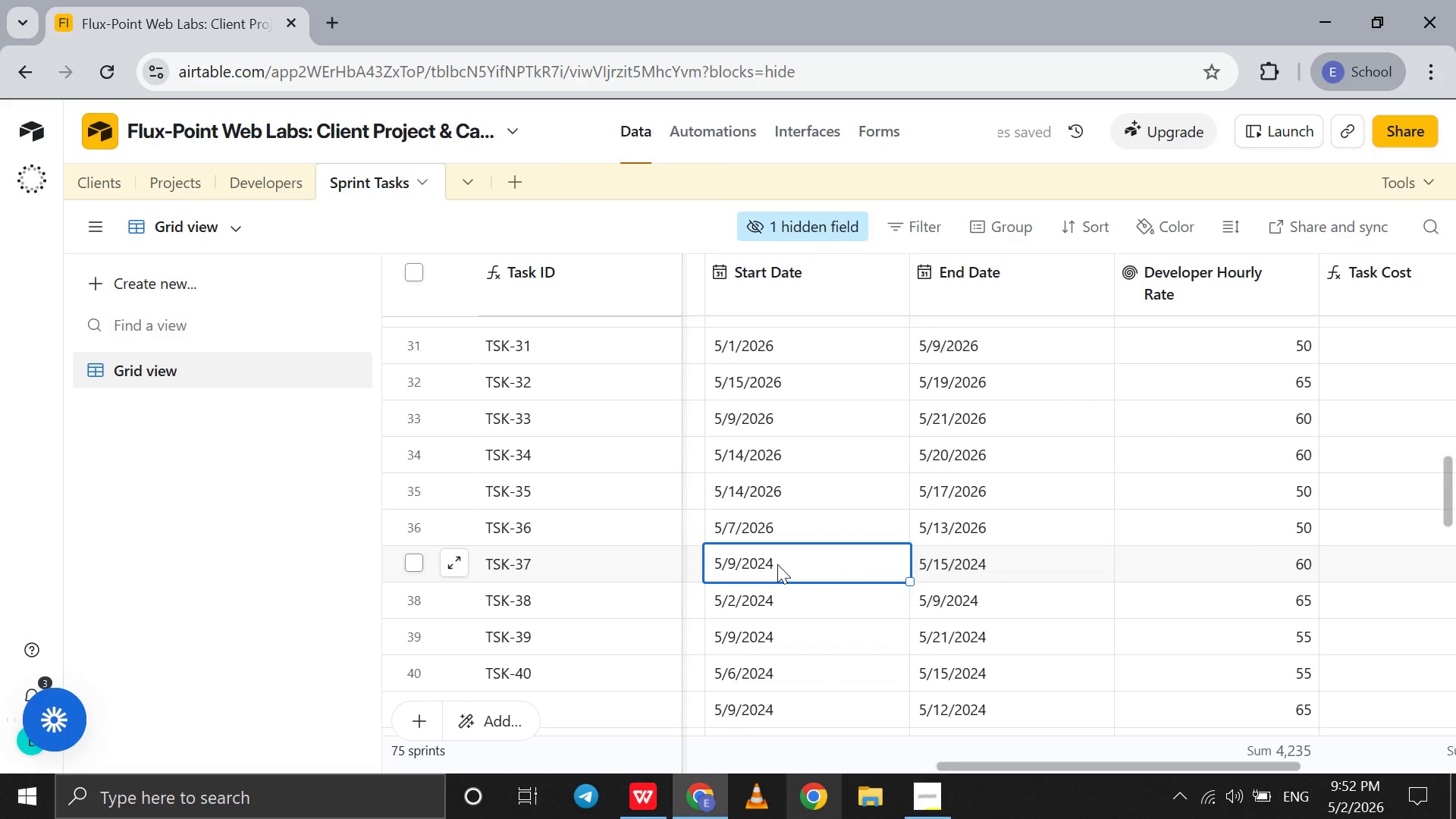 
double_click([777, 564])
 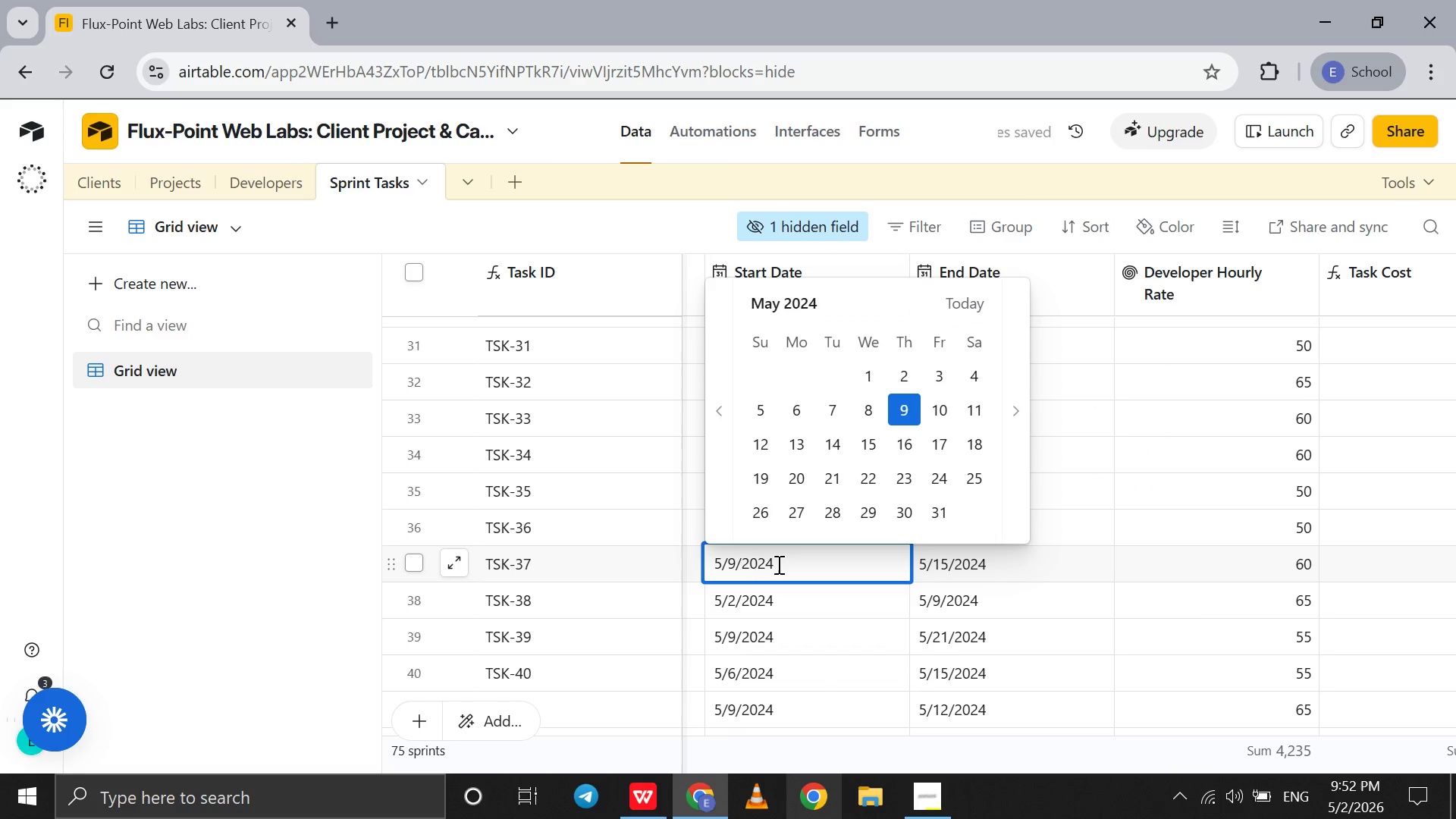 
key(Backspace)
 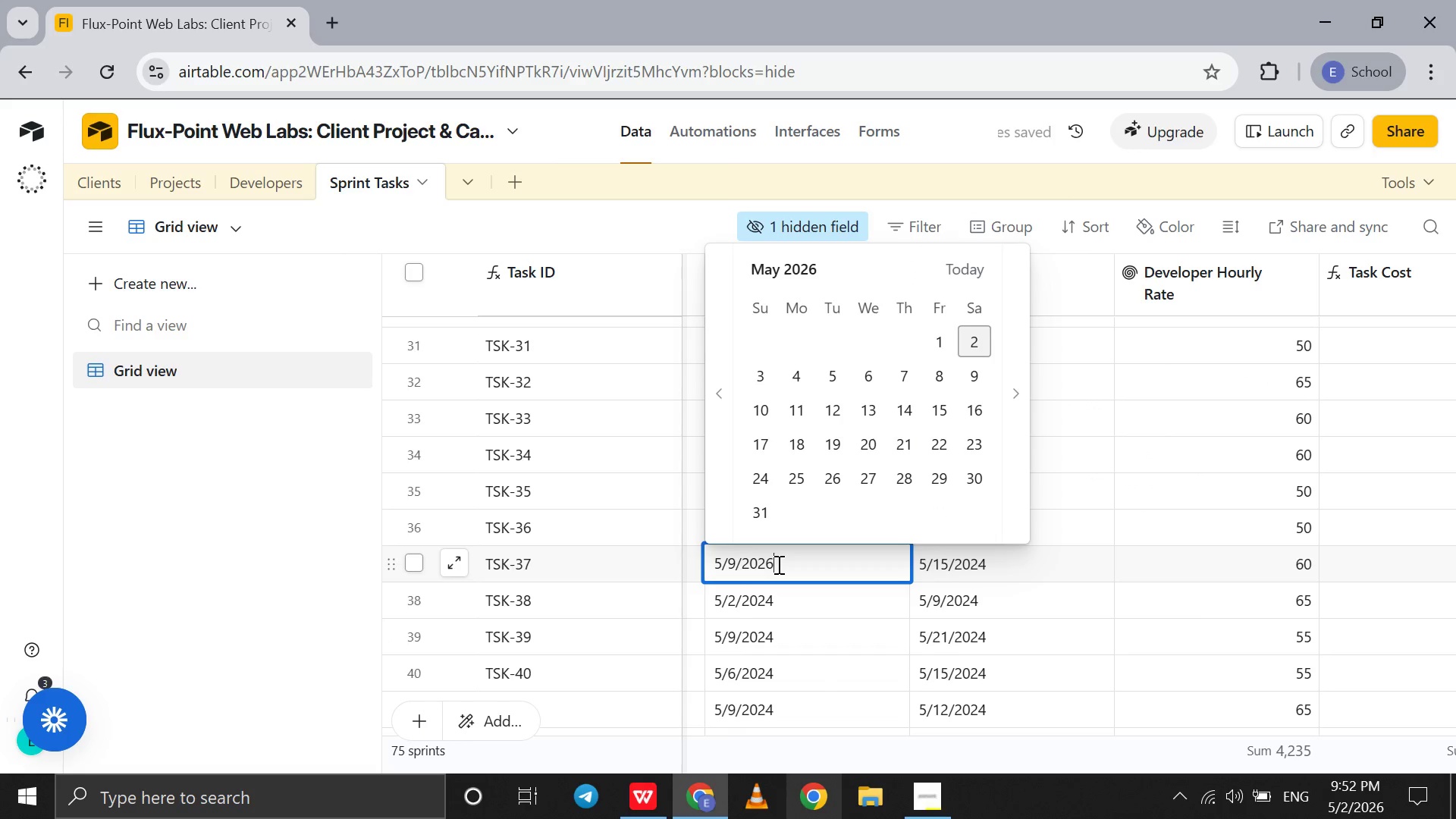 
key(6)
 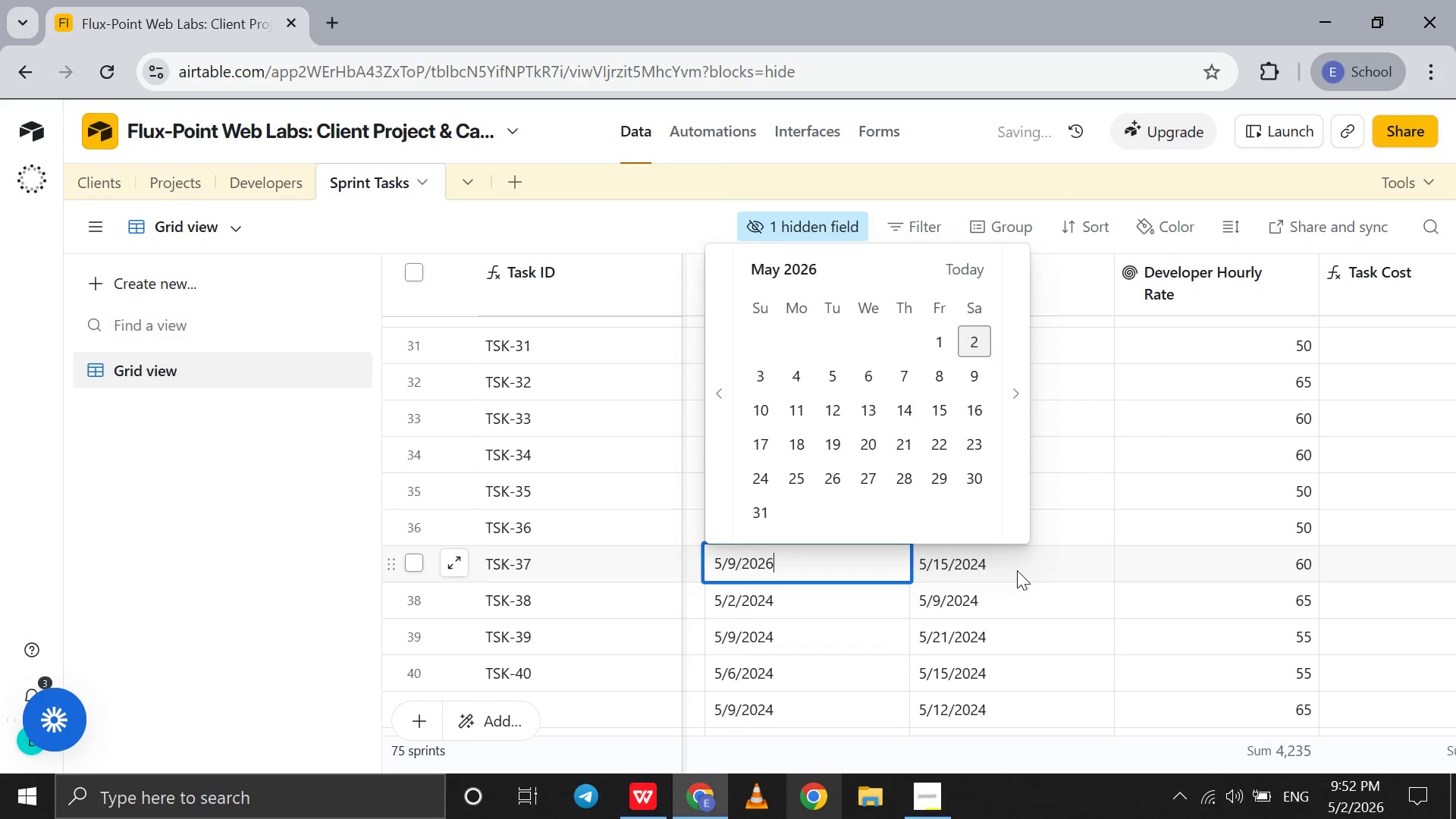 
double_click([1017, 570])
 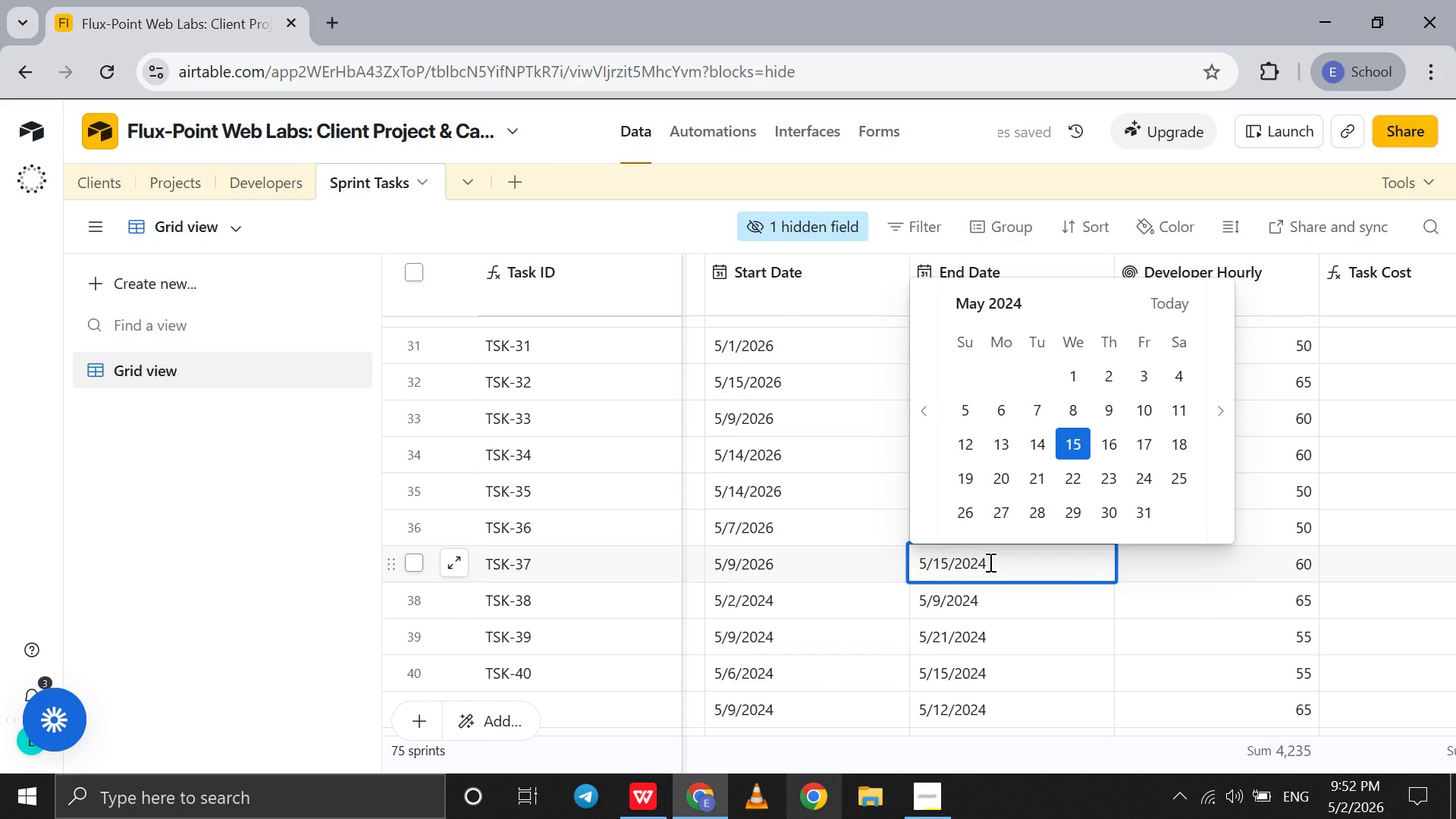 
key(Backspace)
 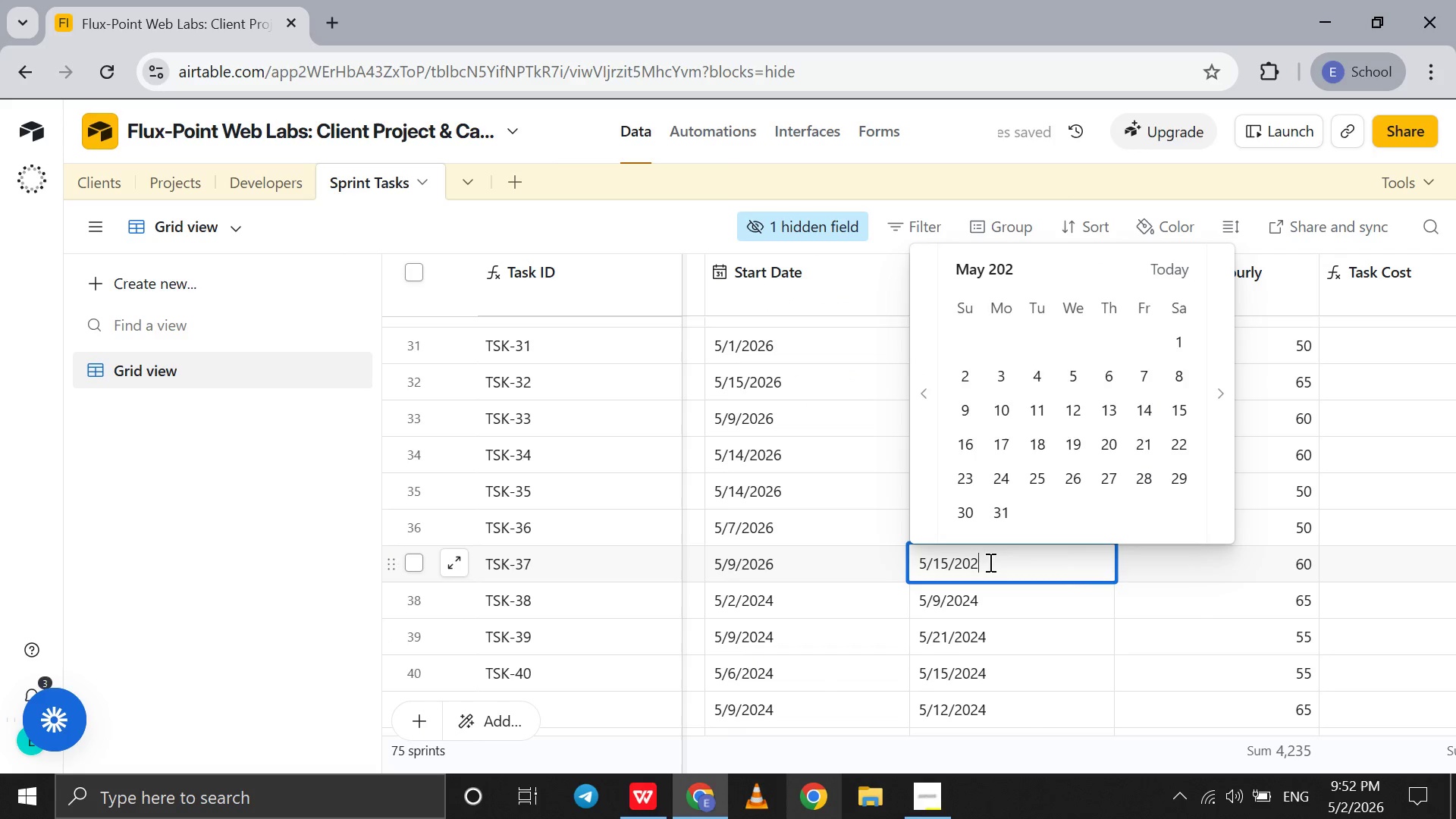 
key(6)
 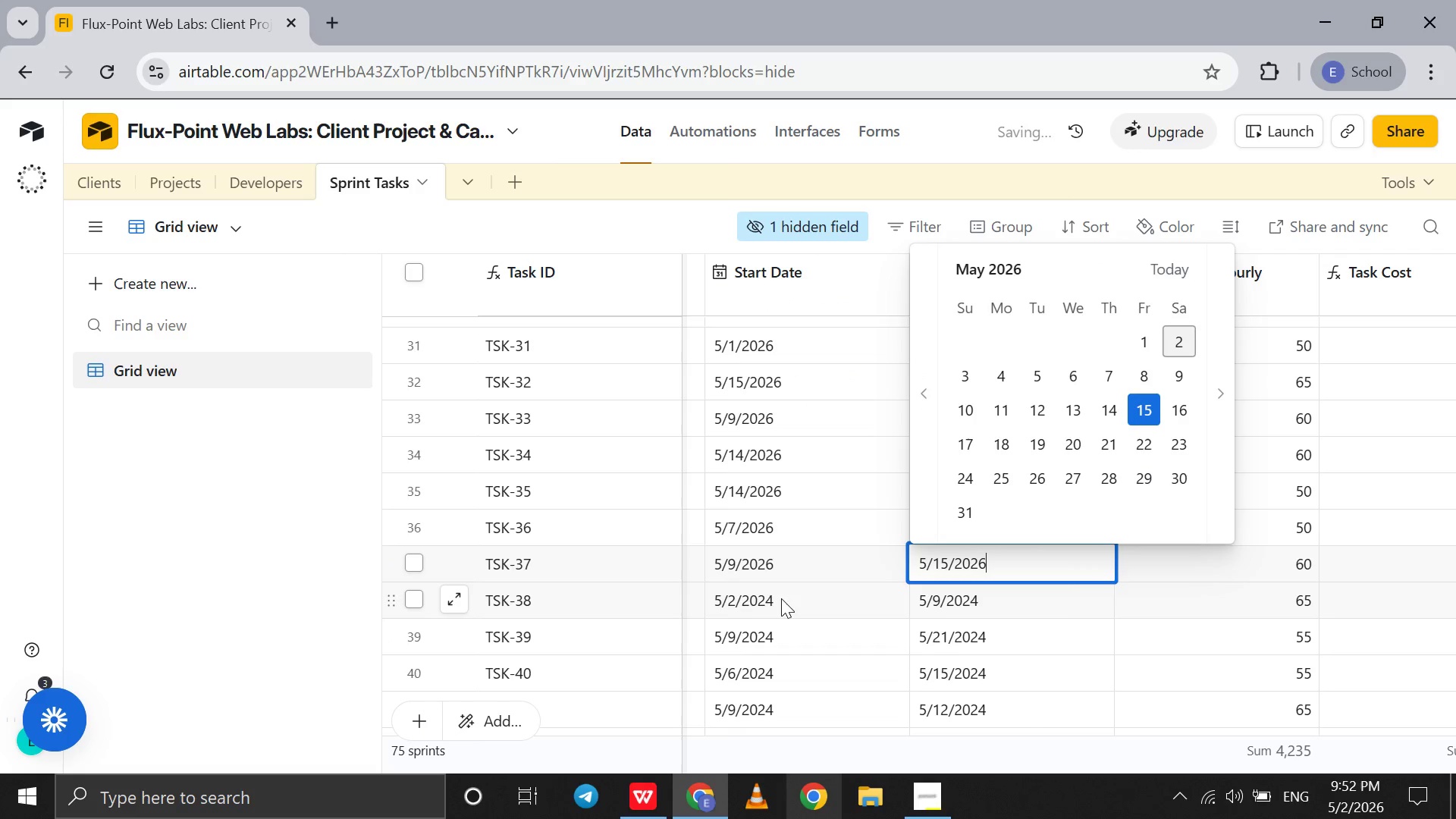 
double_click([781, 598])
 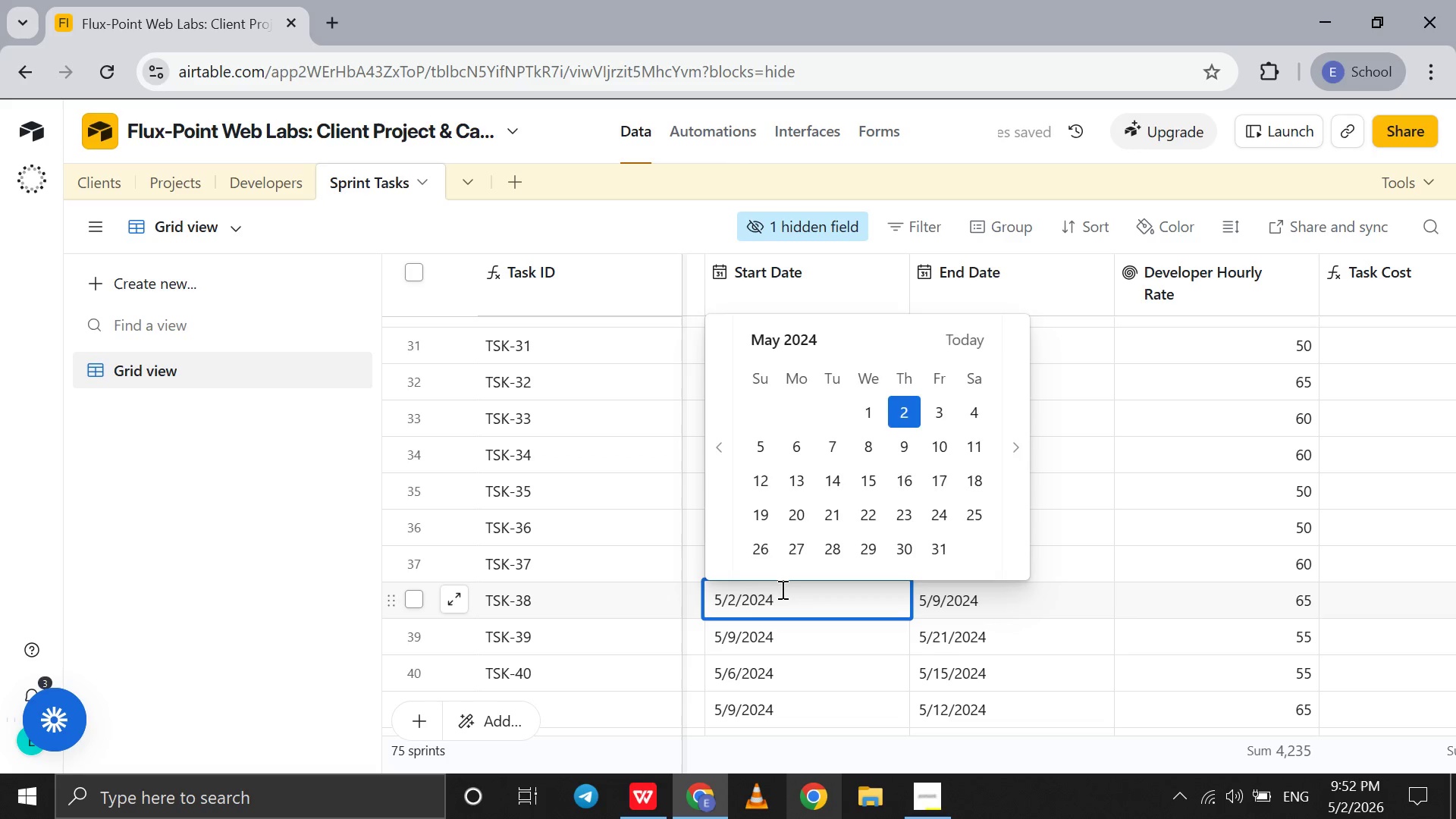 
key(Backspace)
 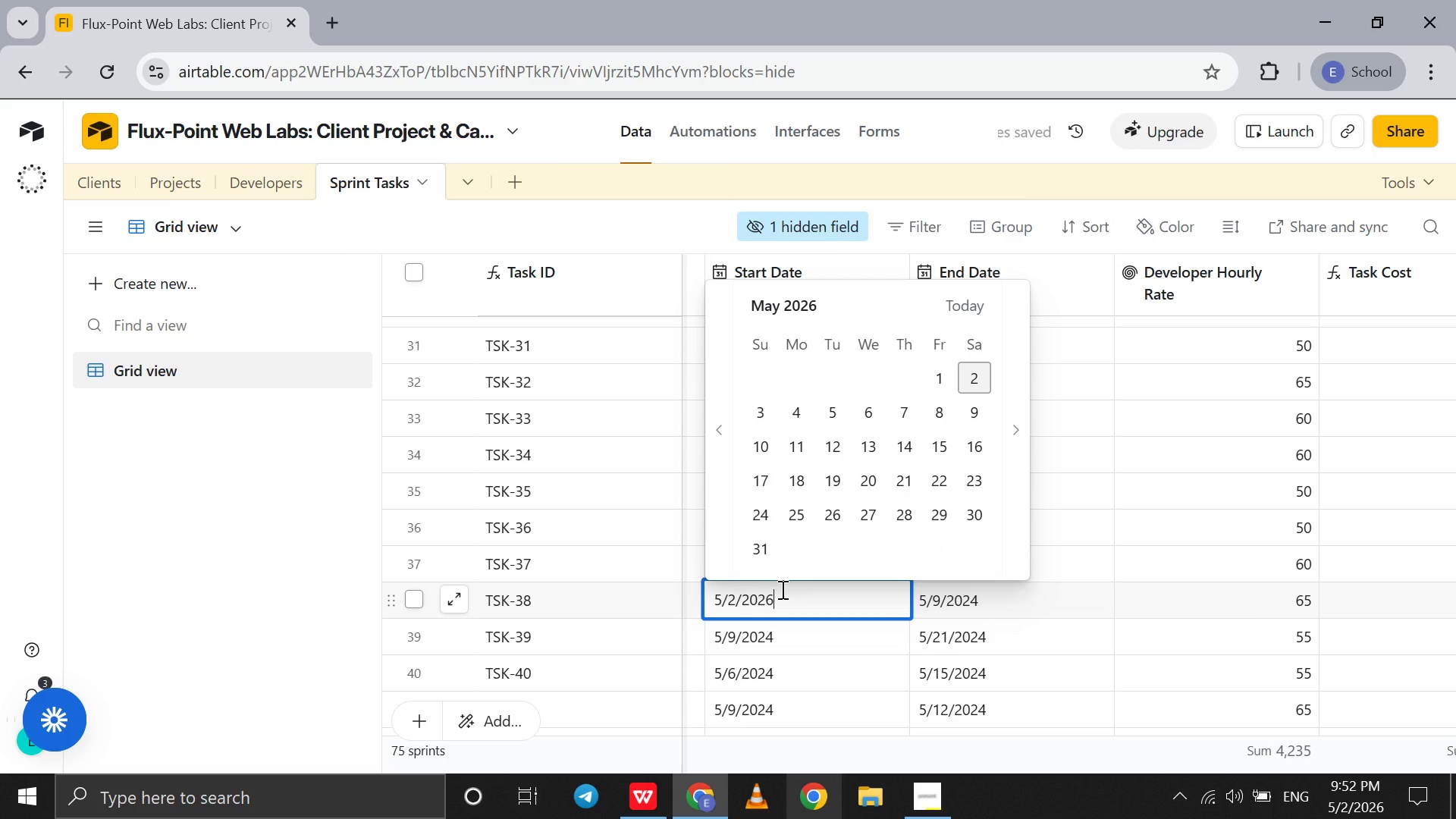 
key(6)
 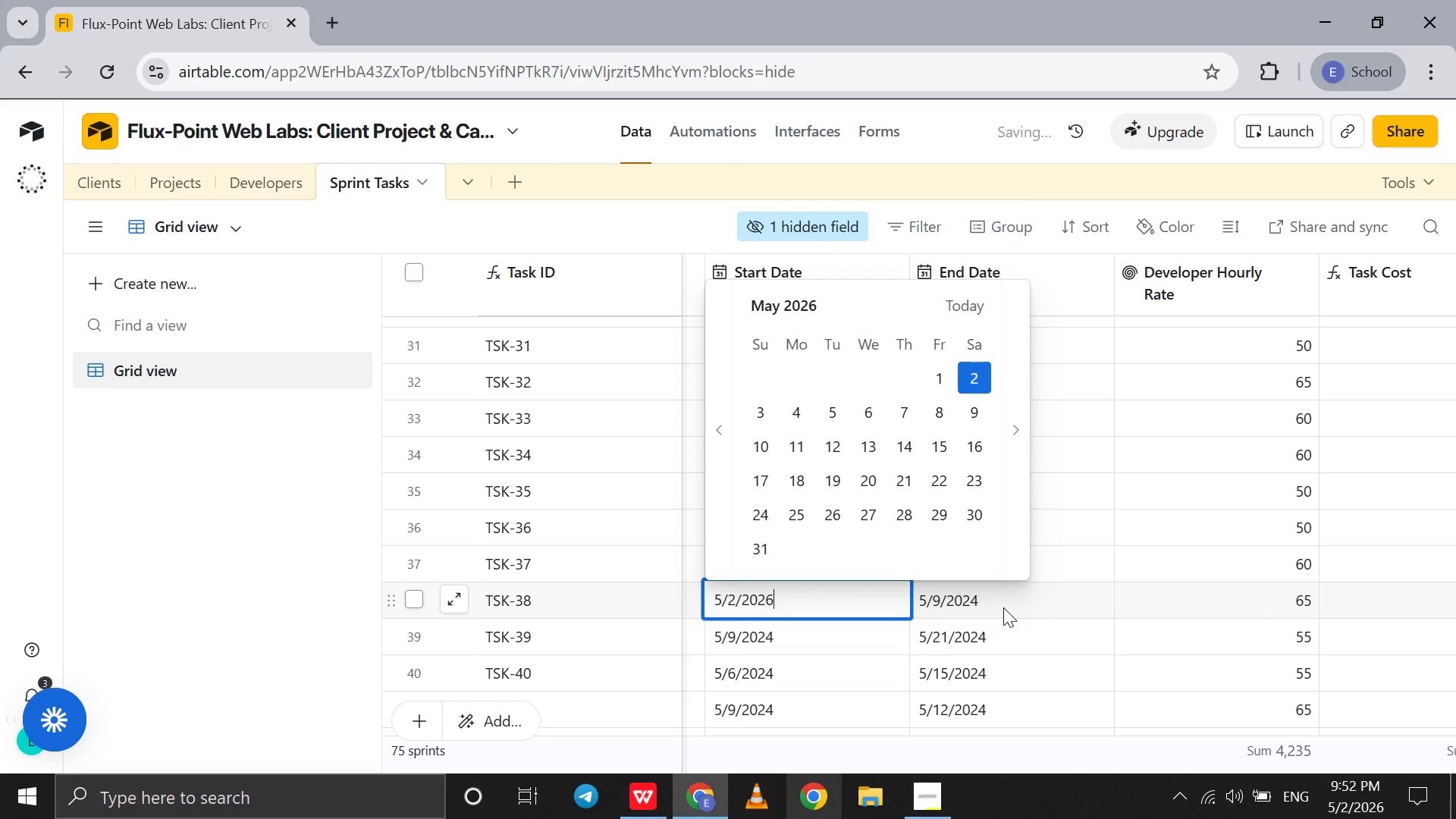 
double_click([1003, 607])
 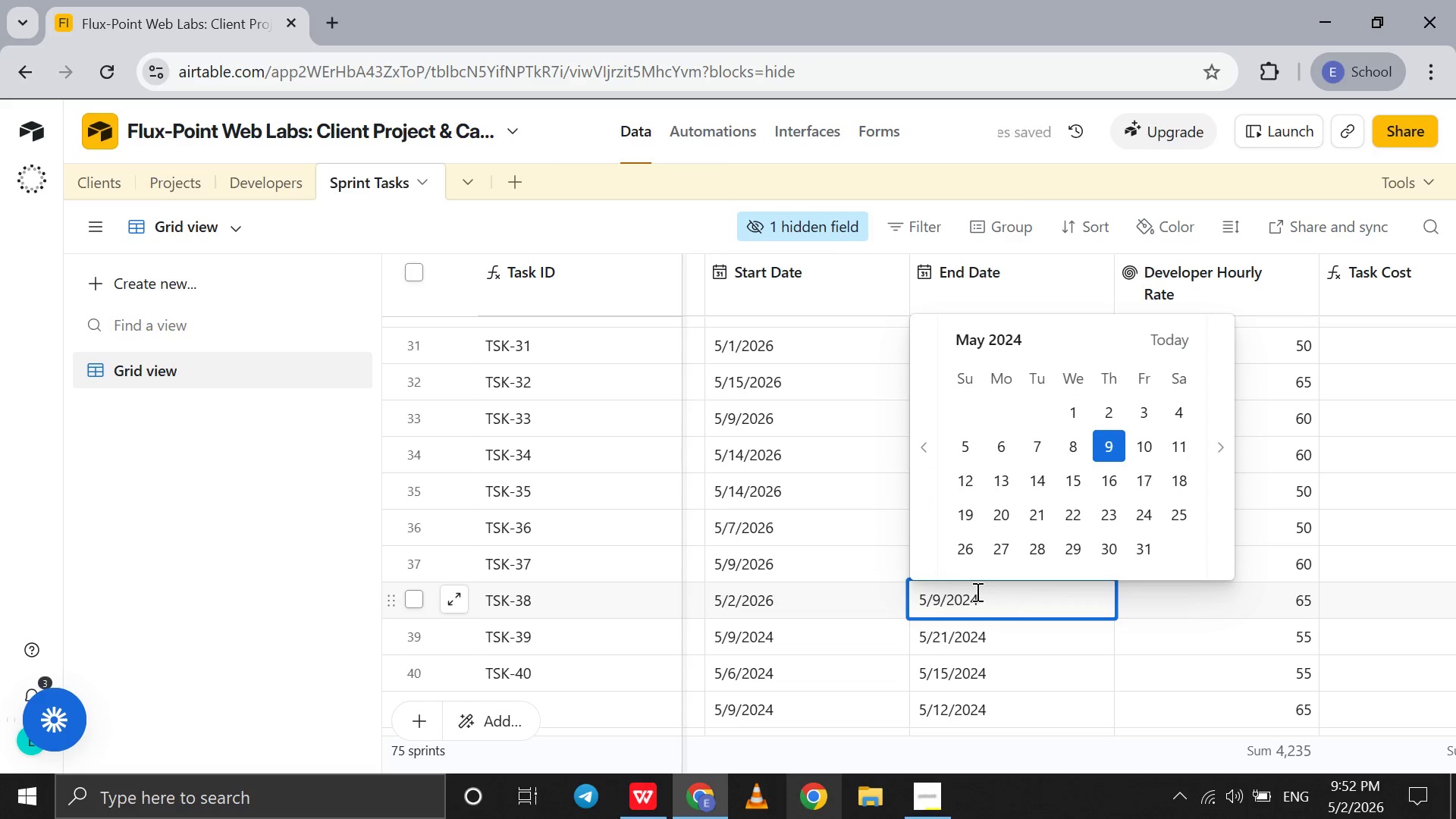 
key(Backspace)
 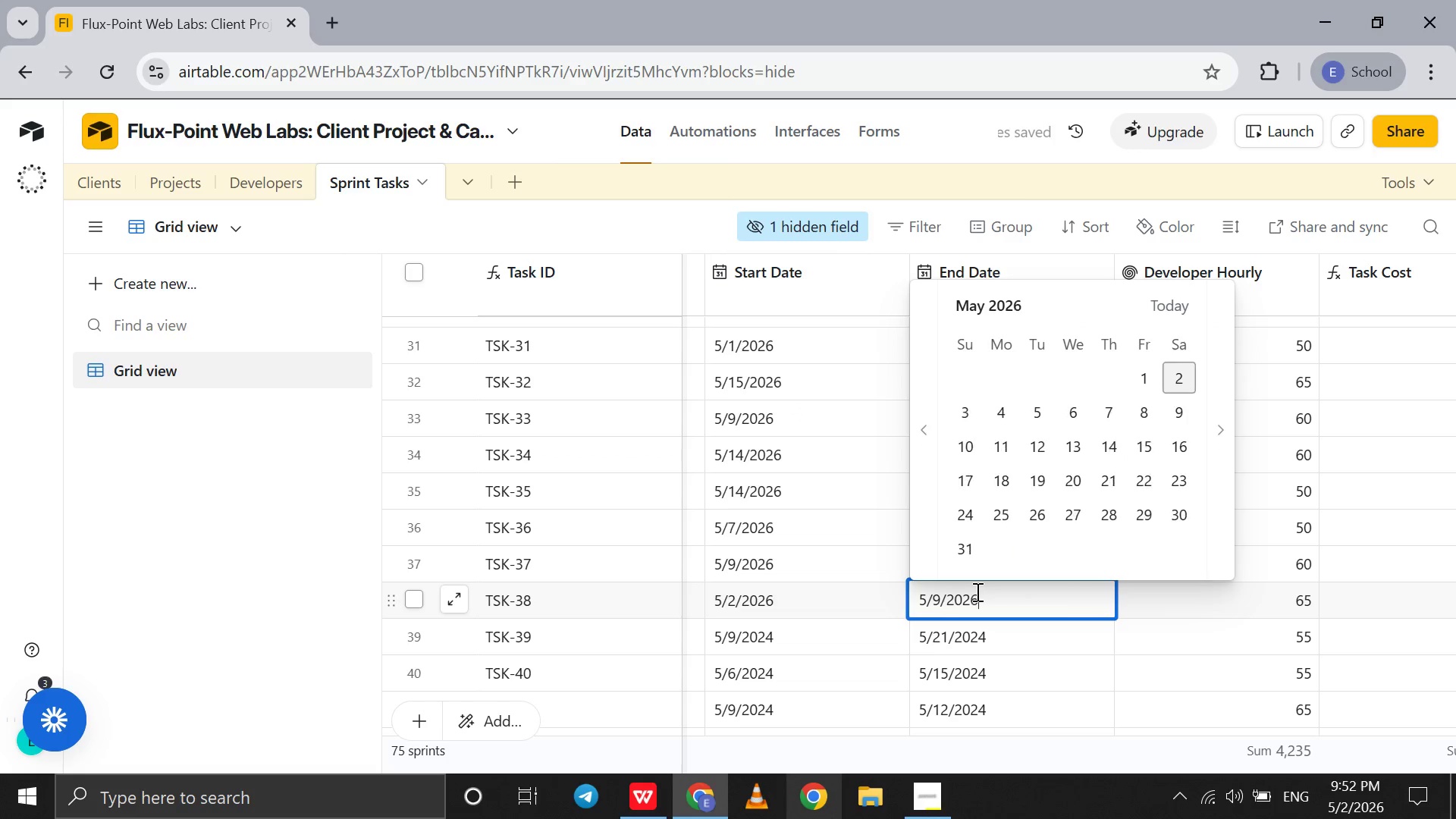 
key(6)
 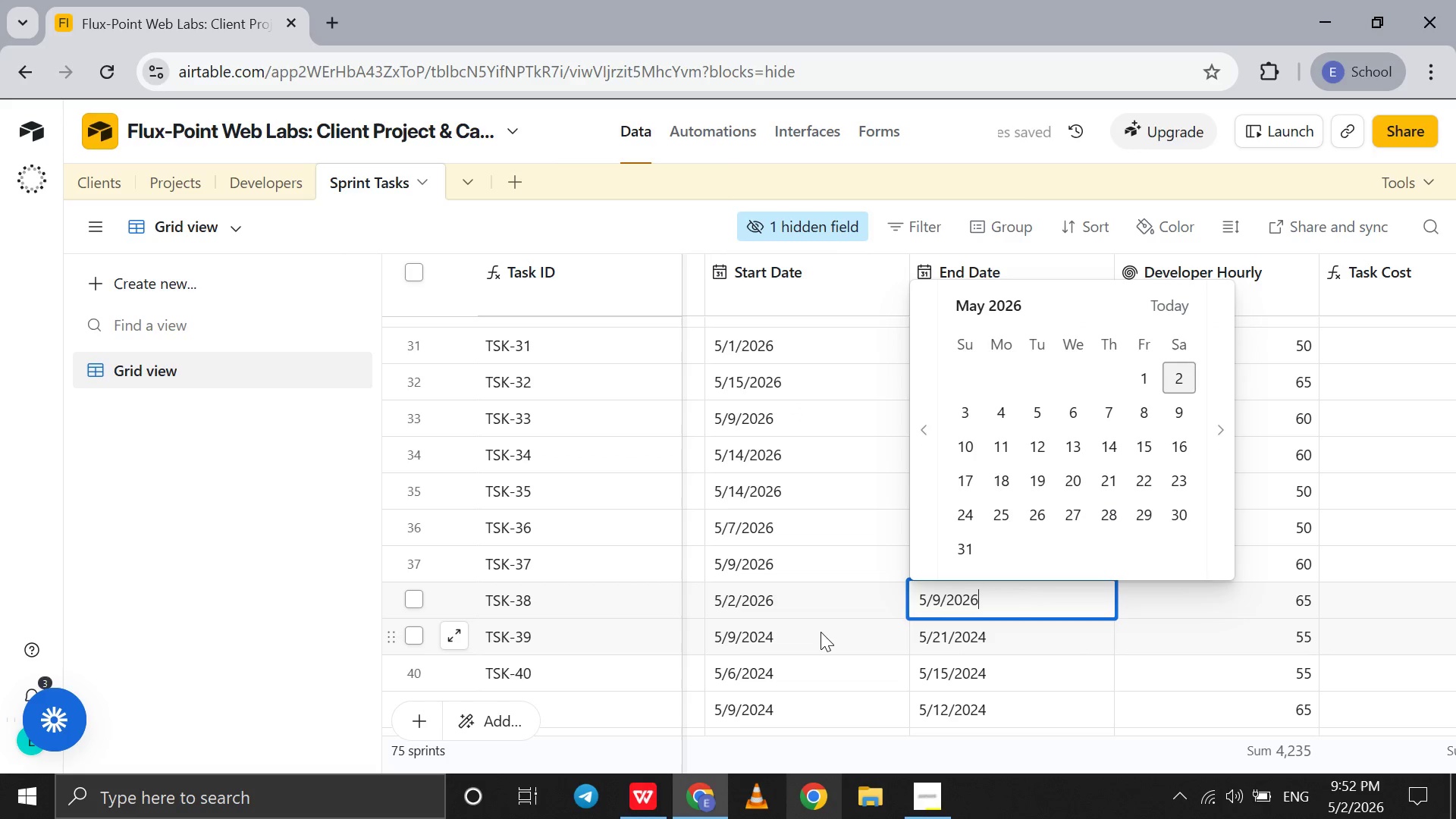 
left_click([821, 632])
 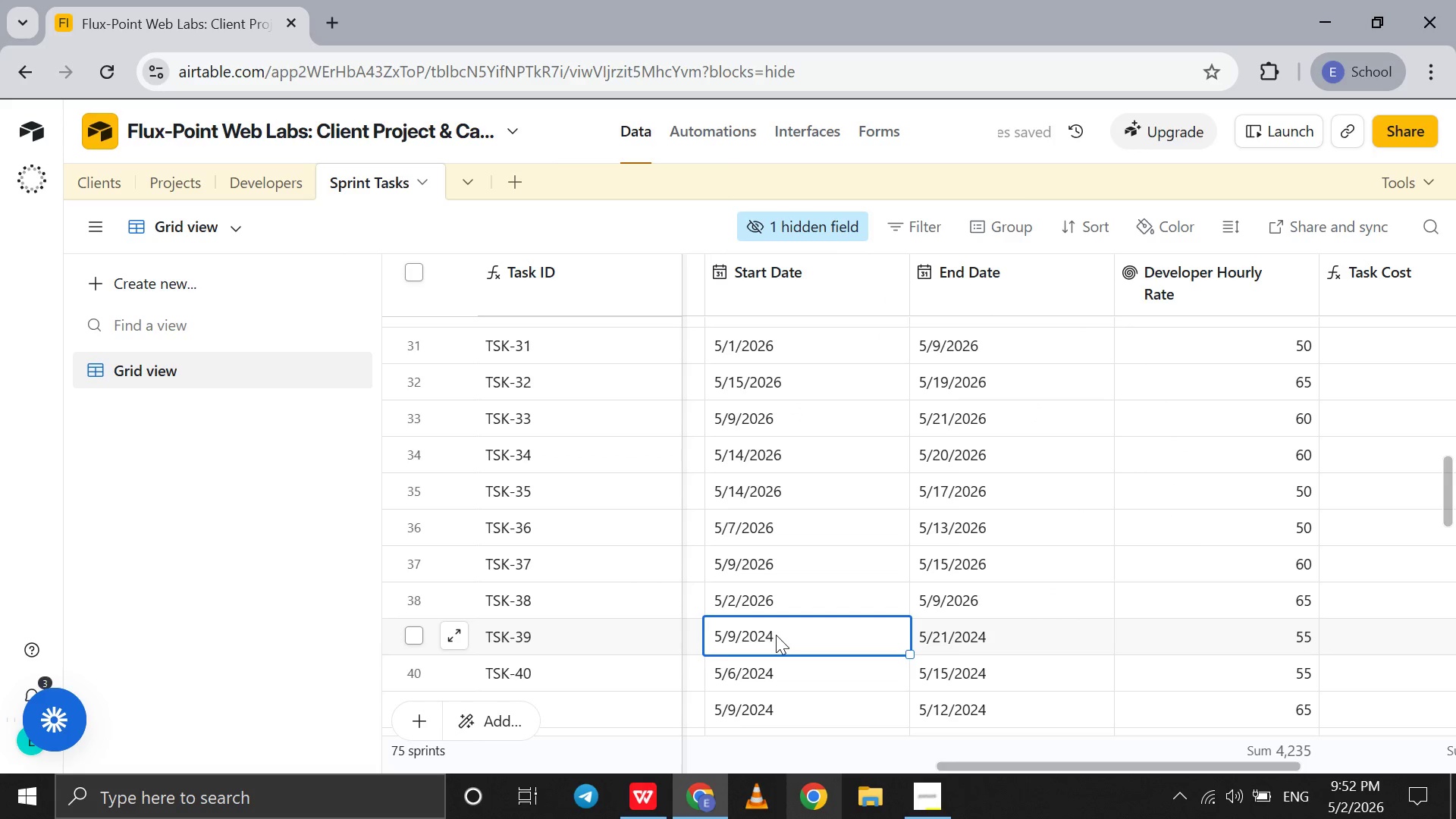 
double_click([776, 635])
 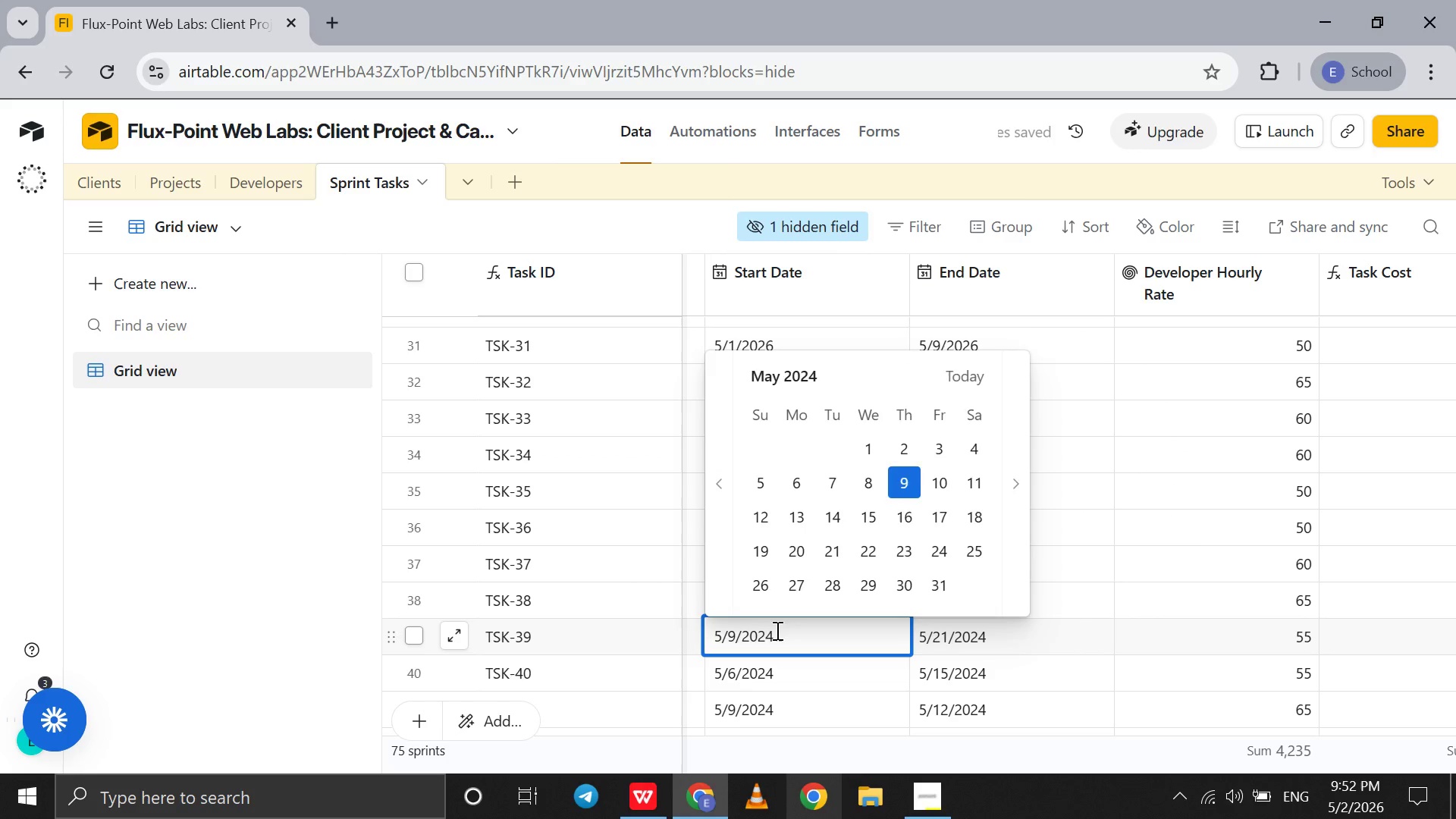 
key(Backspace)
 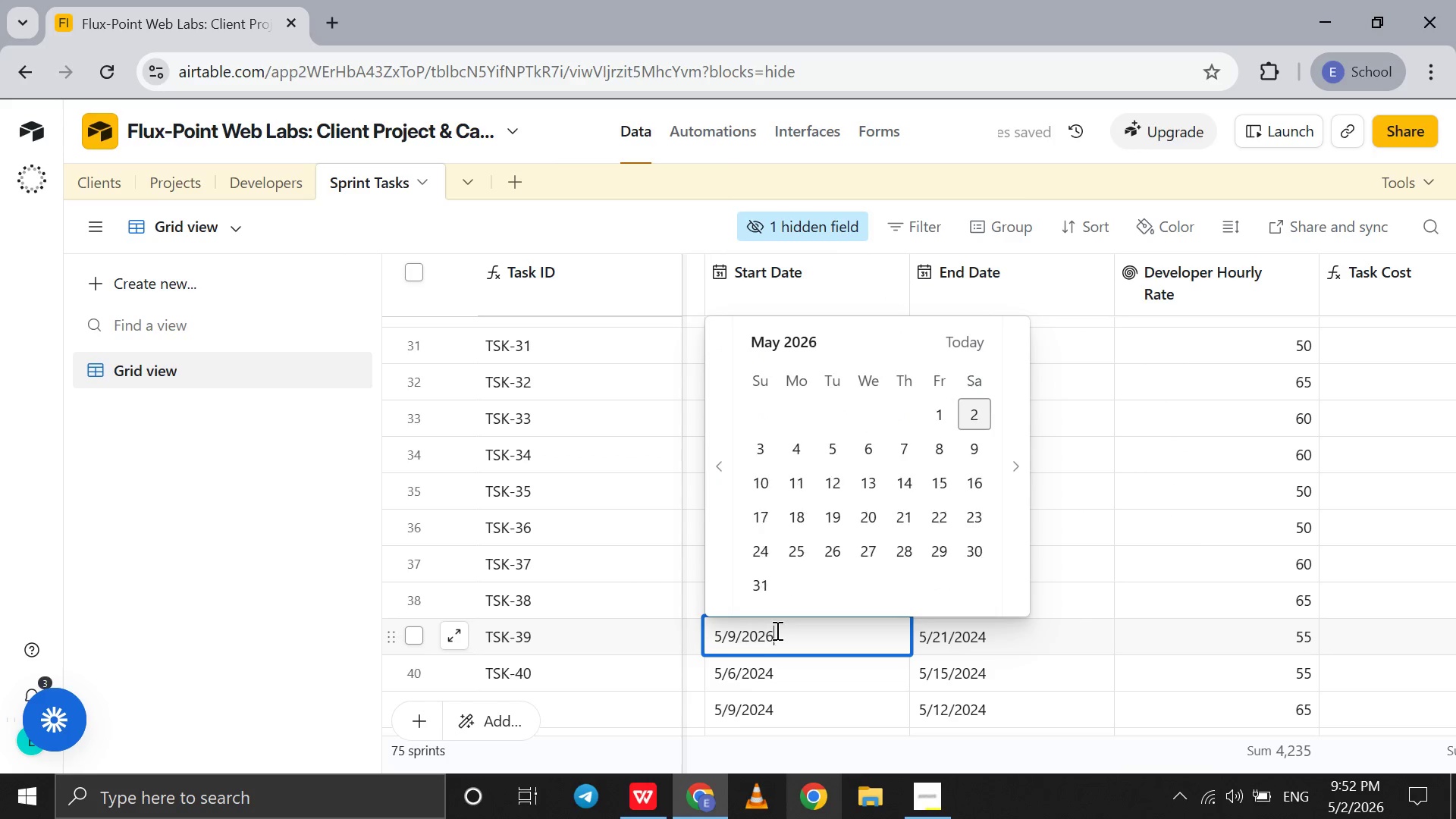 
key(6)
 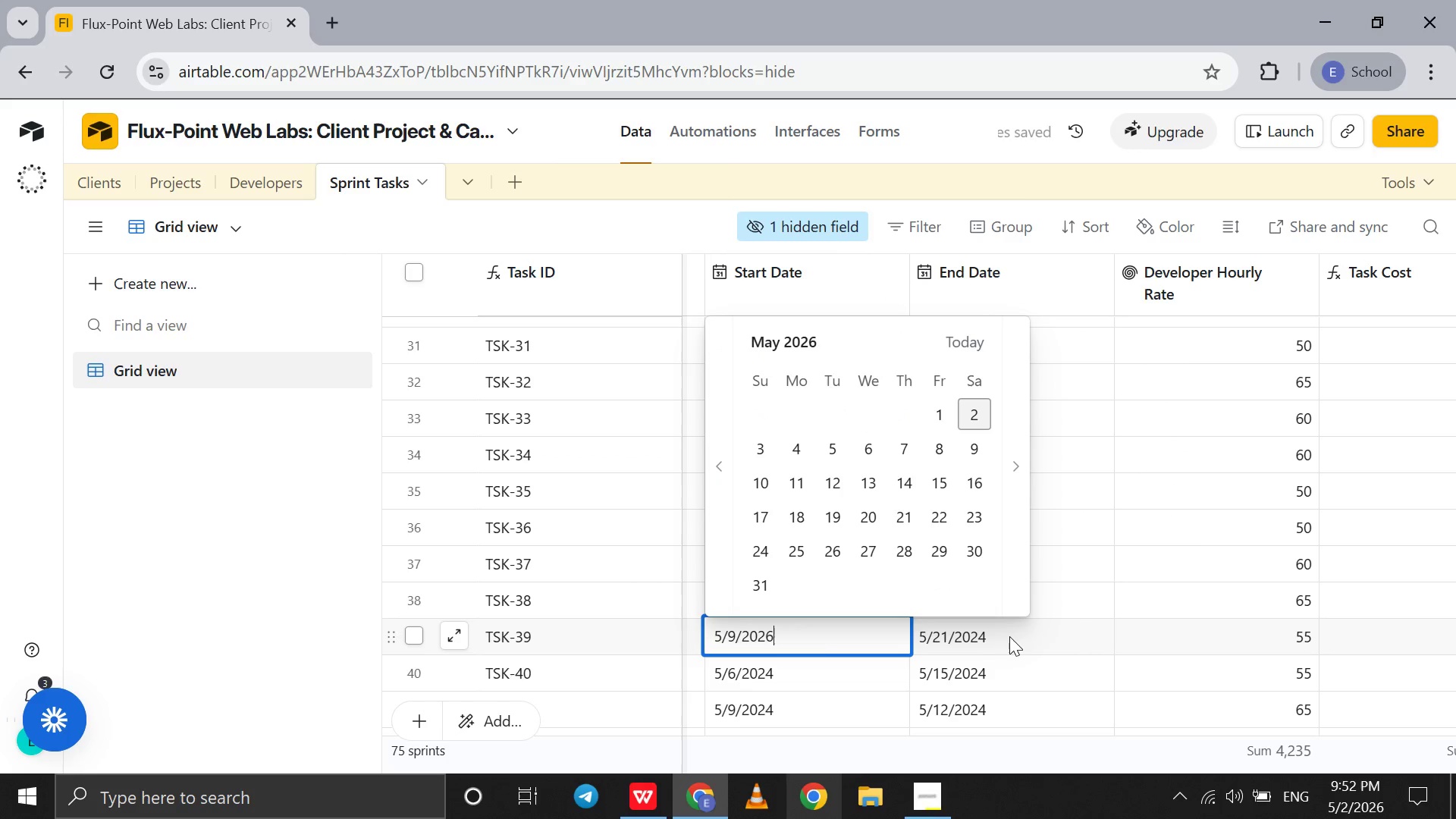 
double_click([1009, 636])
 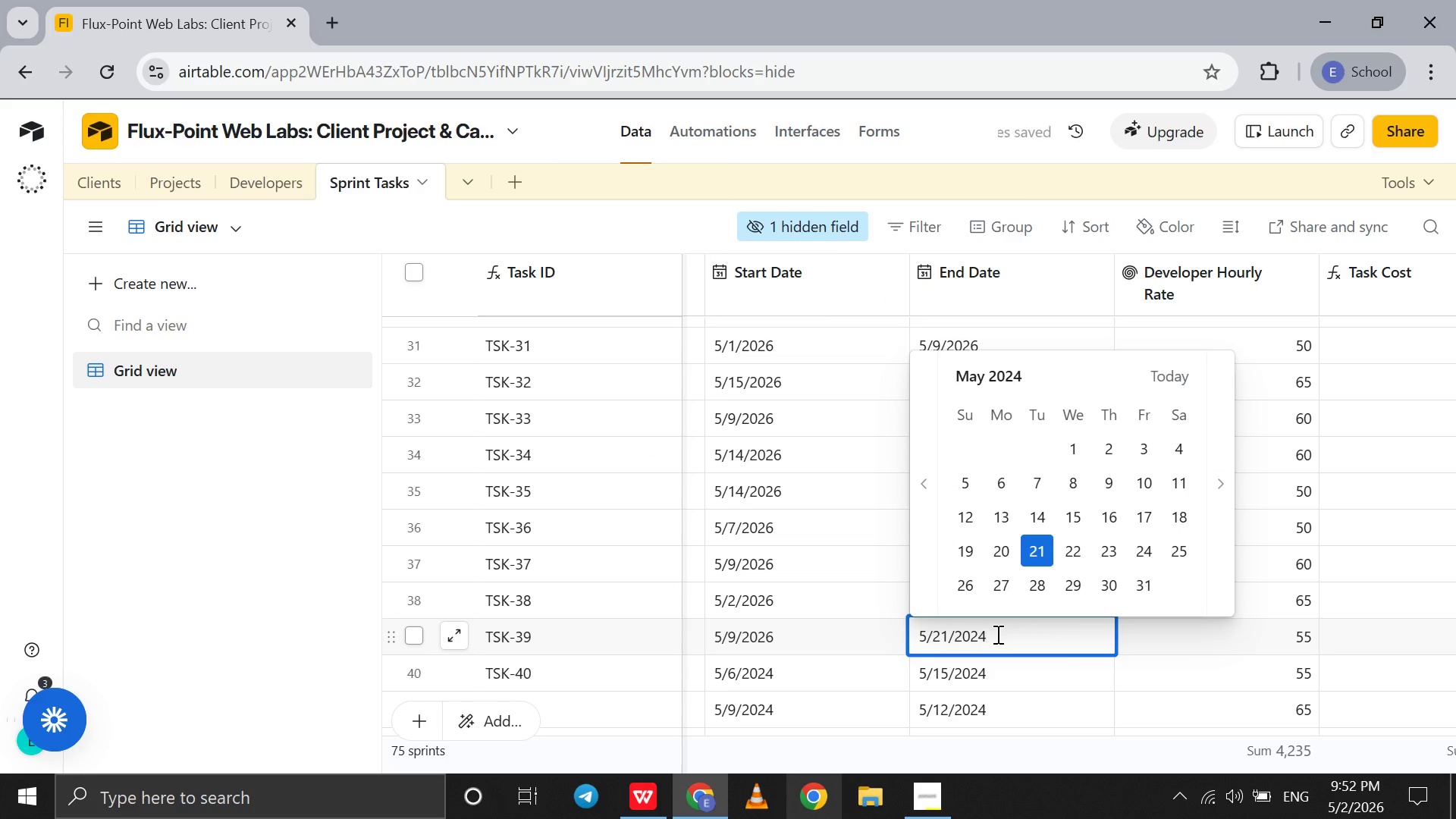 
key(Backspace)
 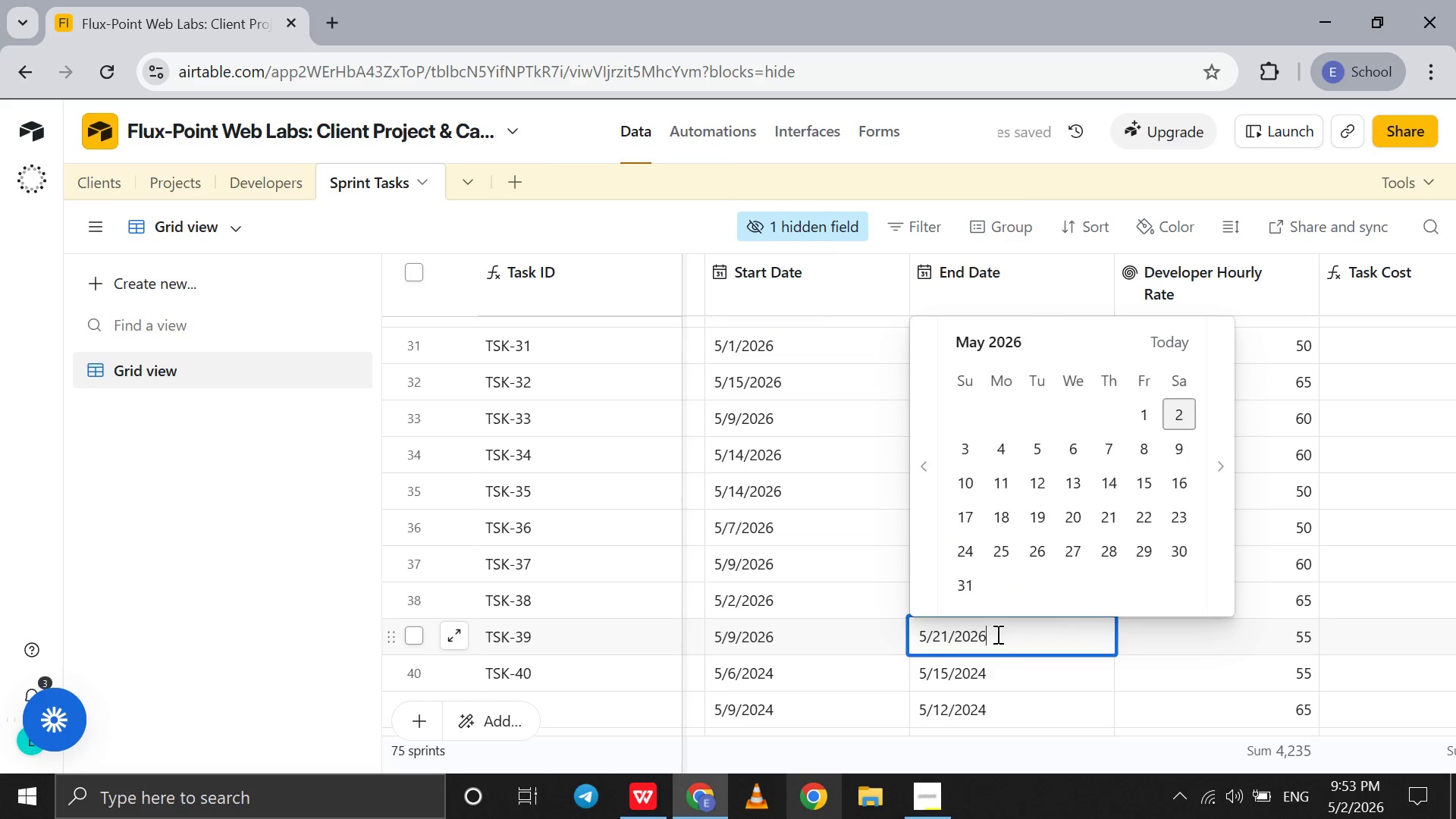 
key(6)
 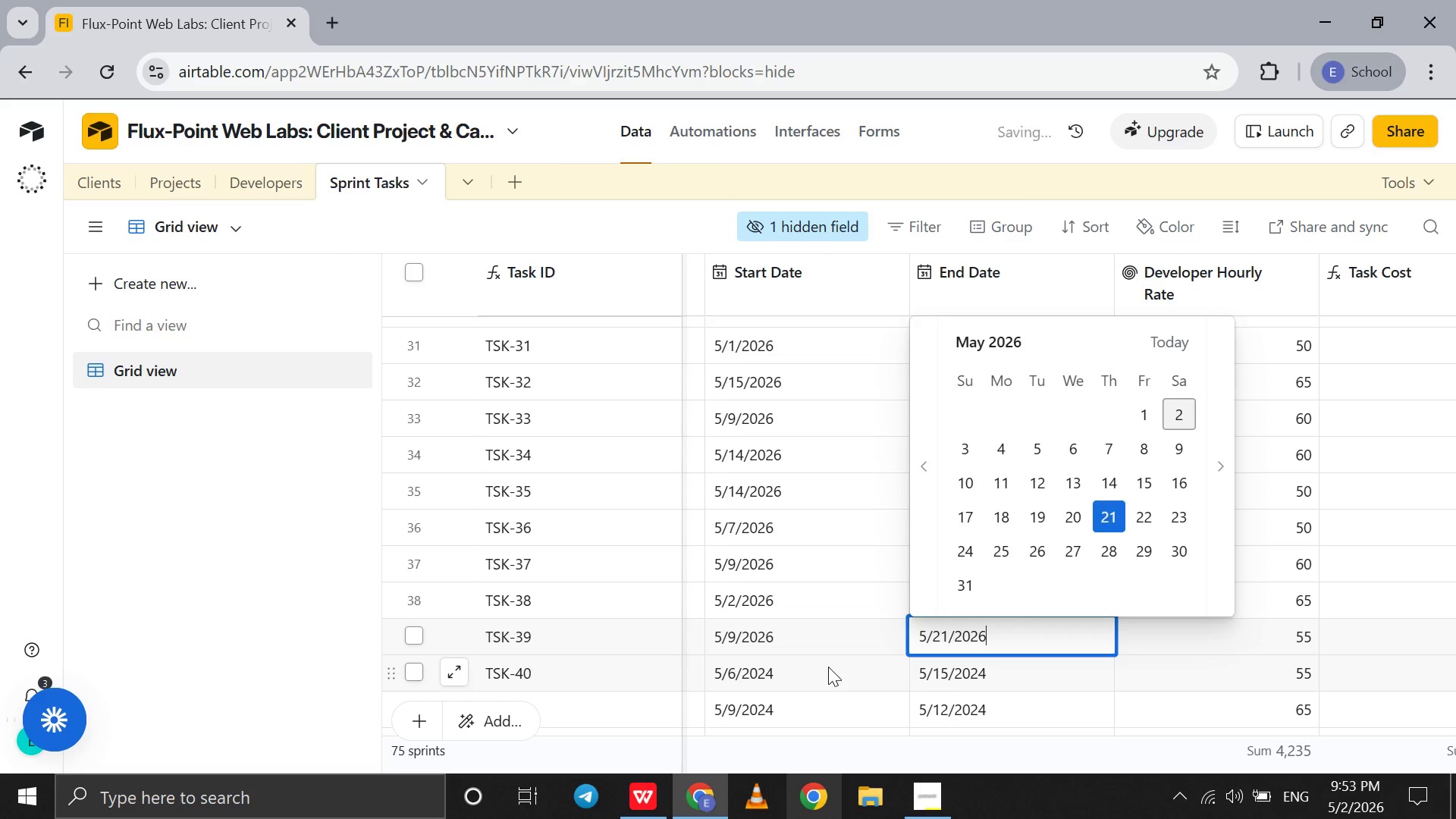 
double_click([828, 667])
 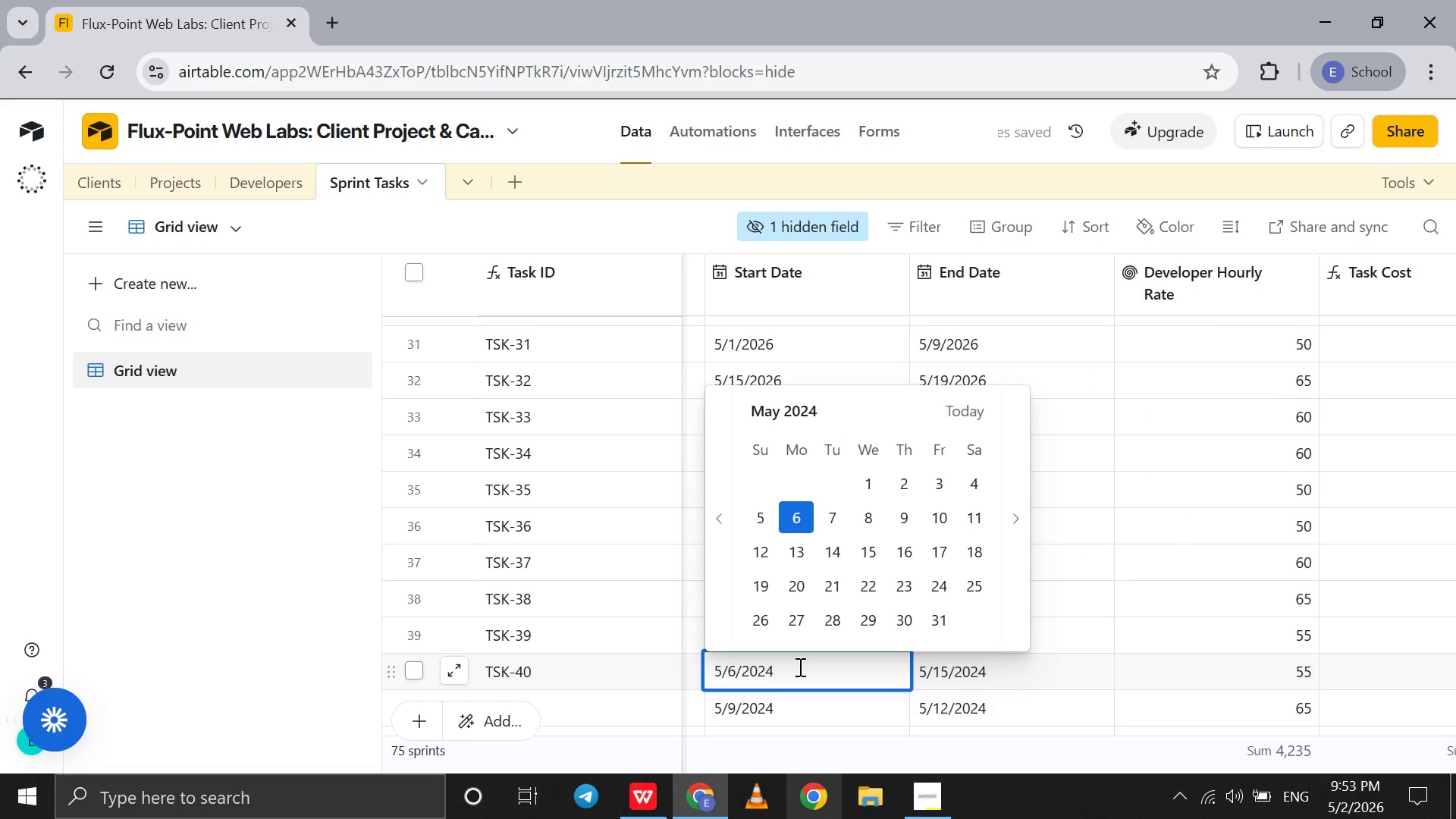 
key(Backspace)
 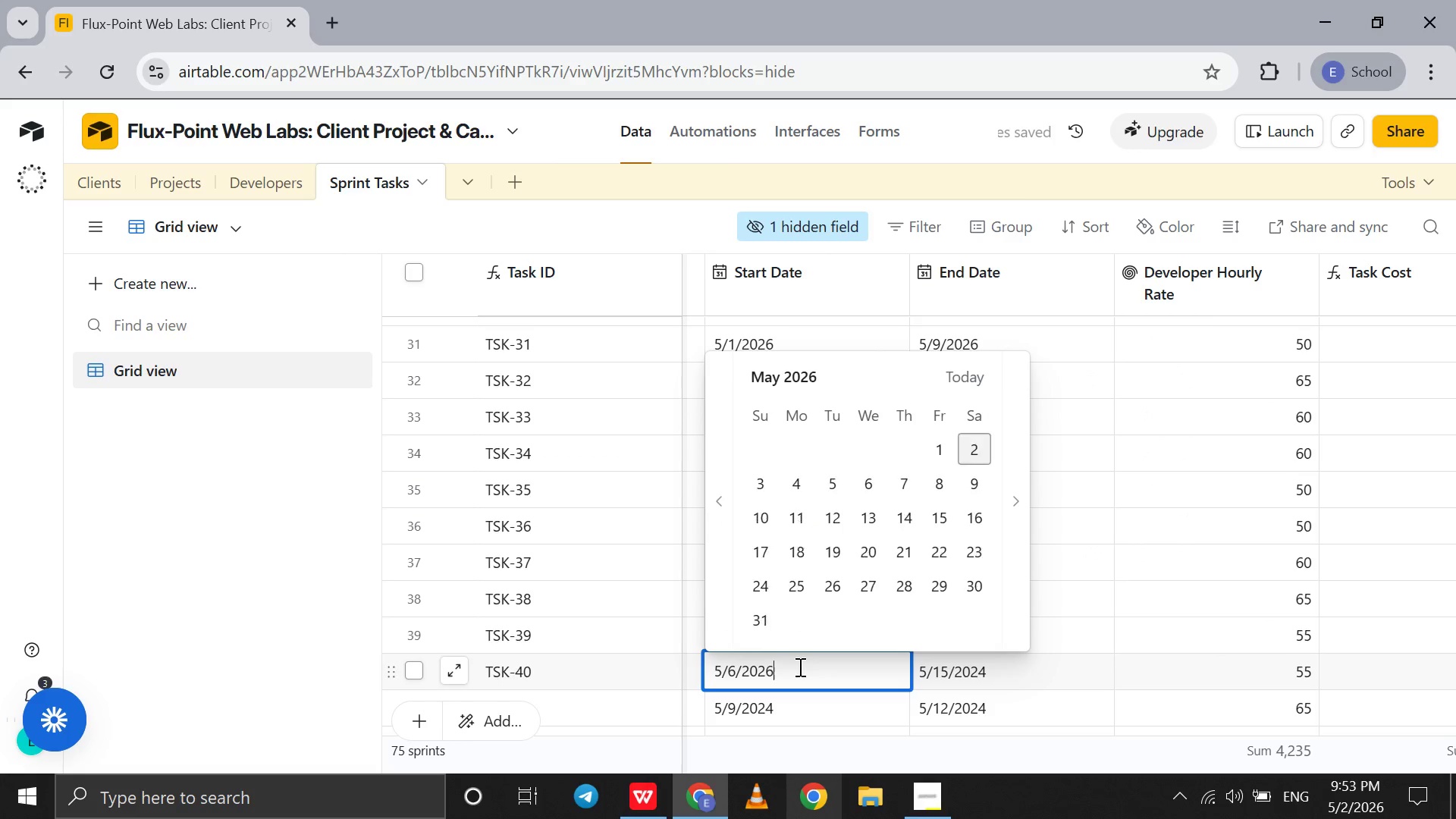 
key(6)
 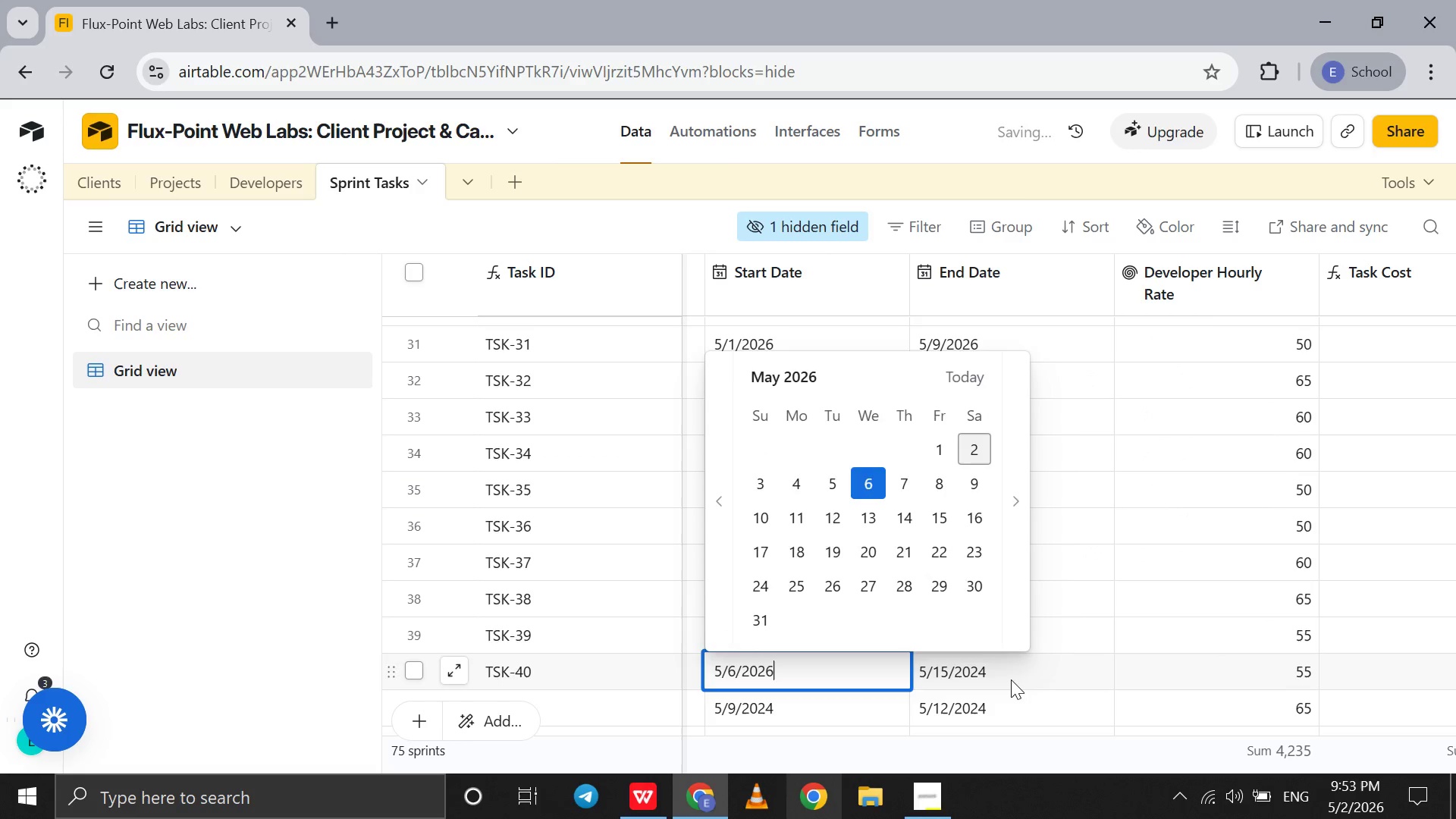 
double_click([1011, 679])
 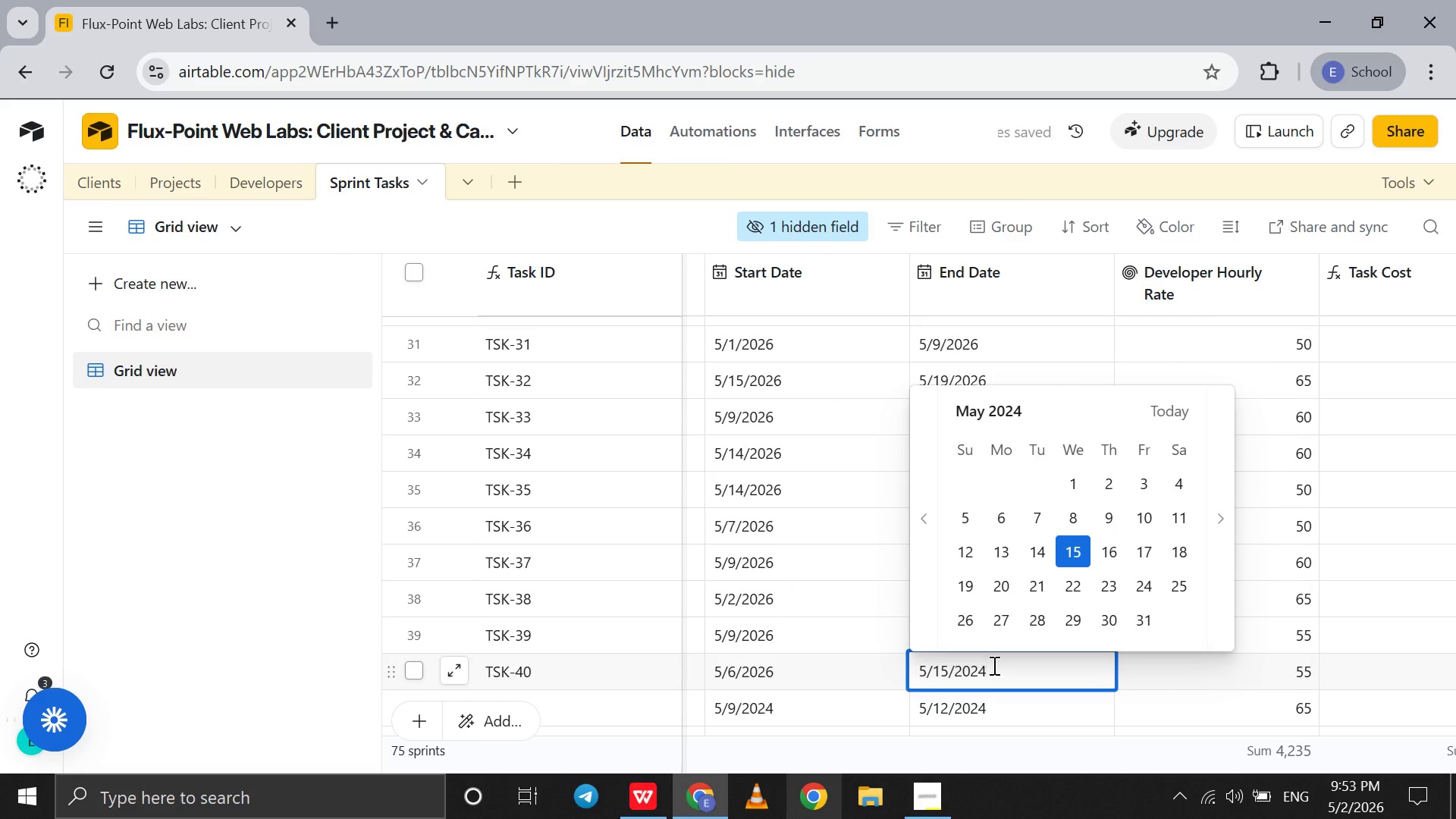 
key(Backspace)
 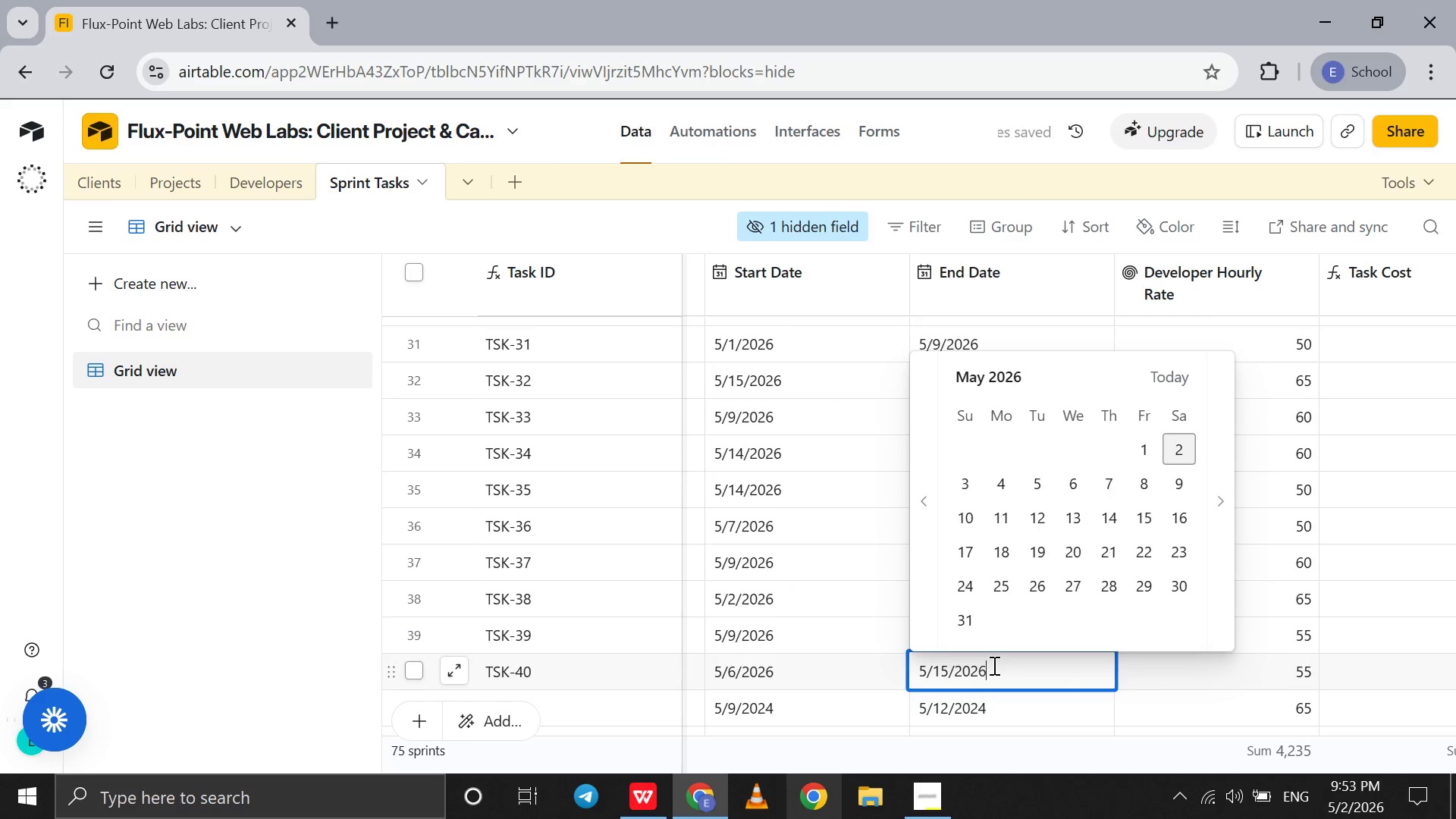 
key(6)
 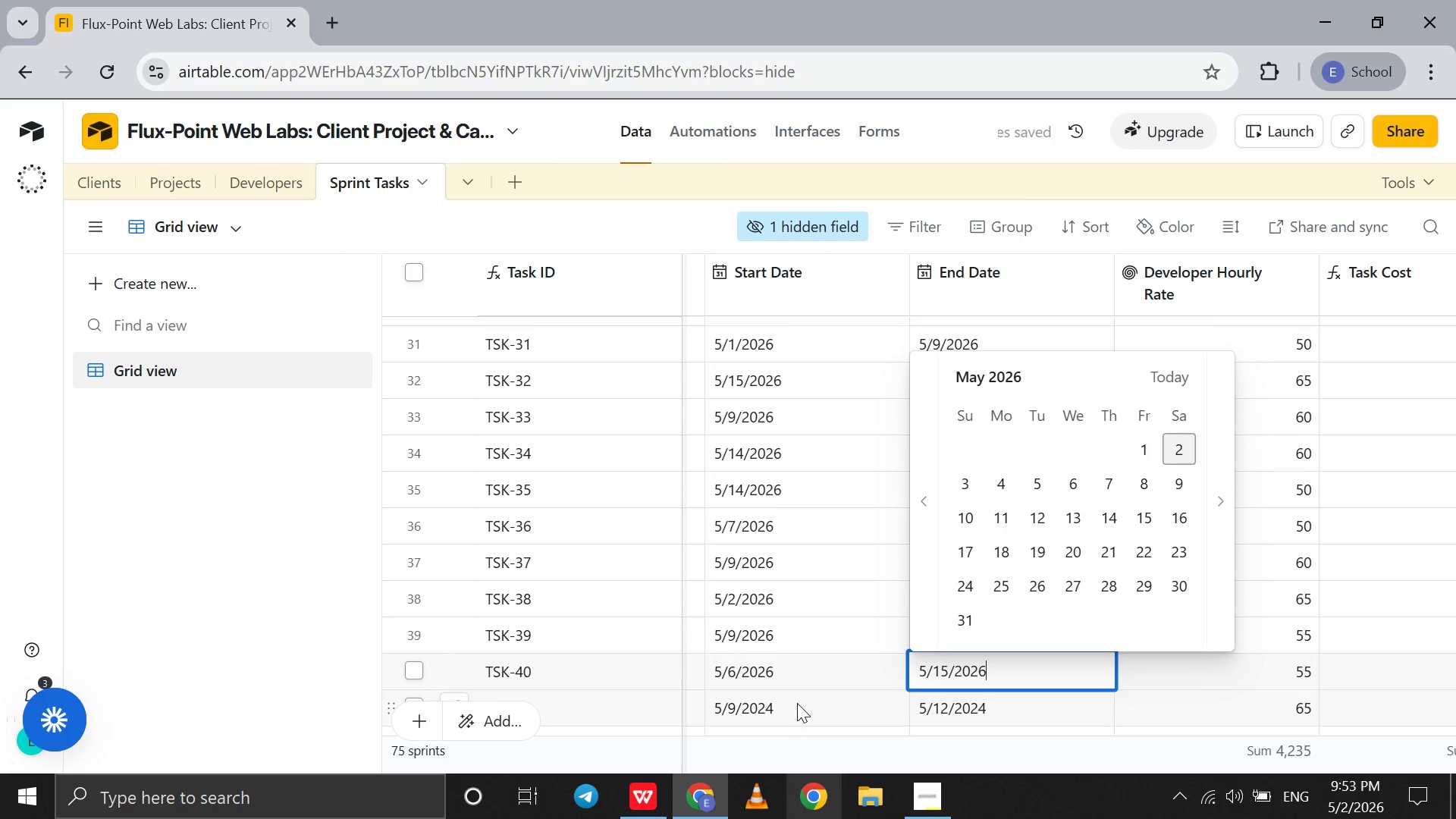 
double_click([797, 703])
 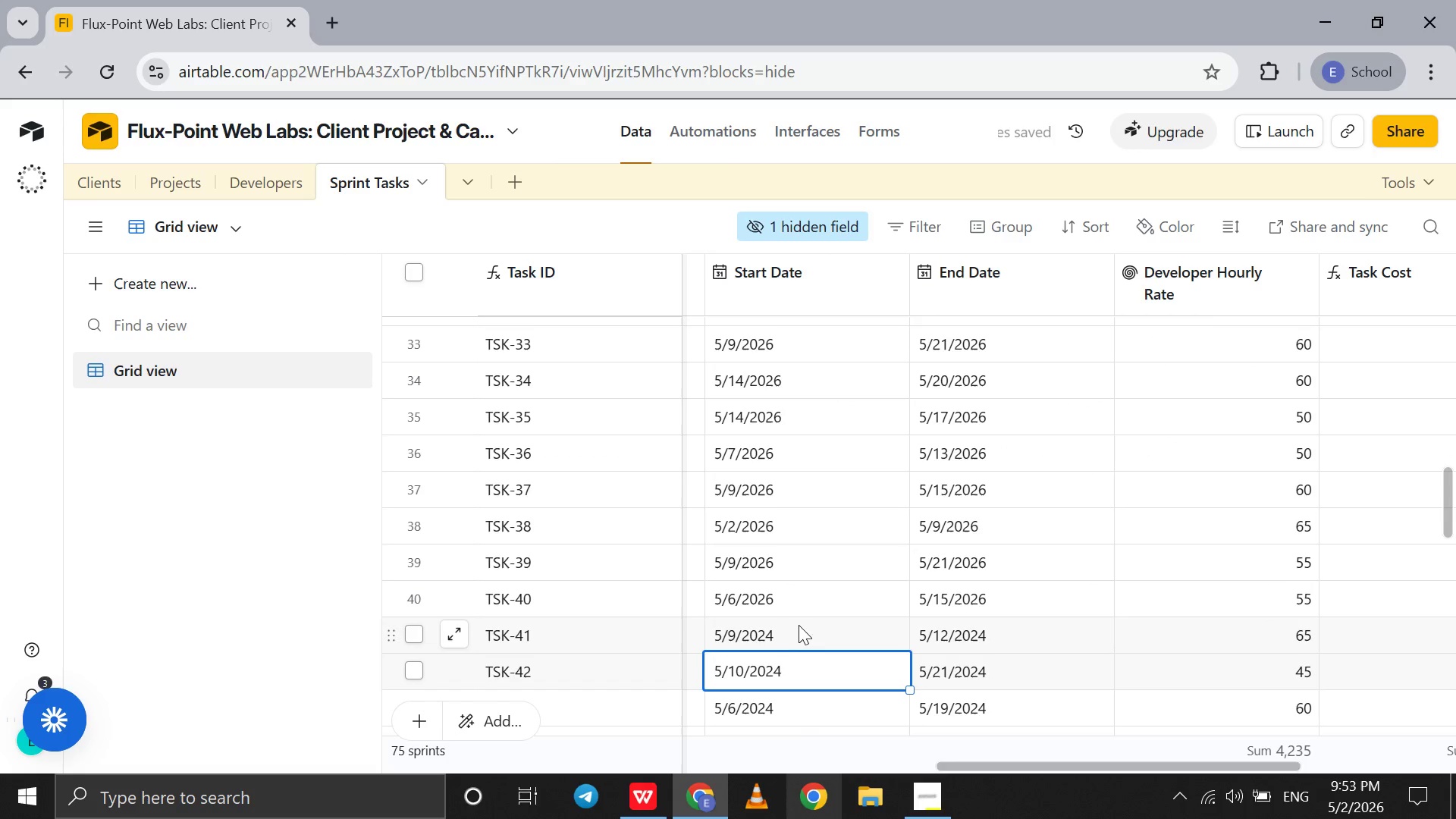 
double_click([799, 623])
 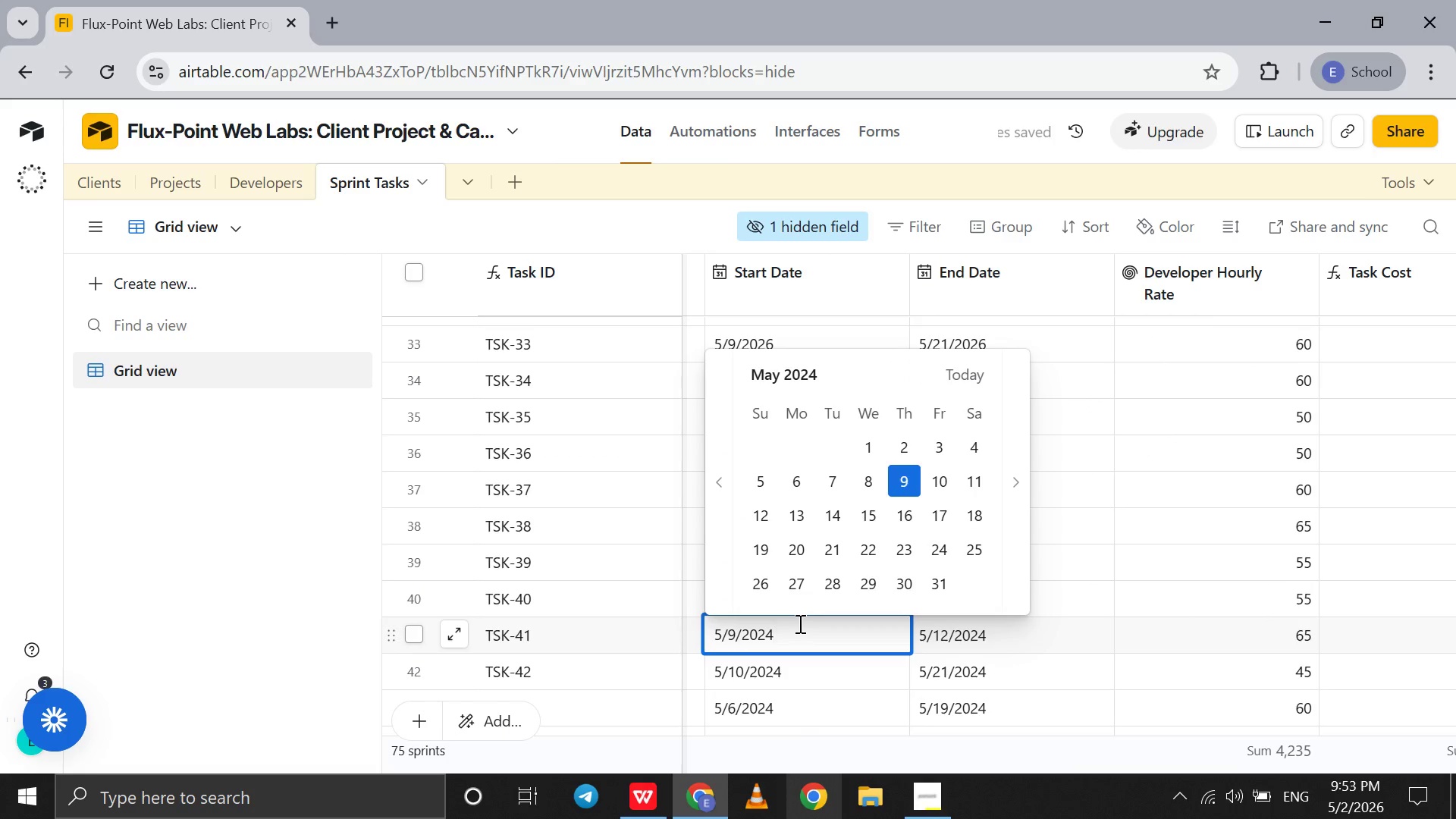 
key(Backspace)
 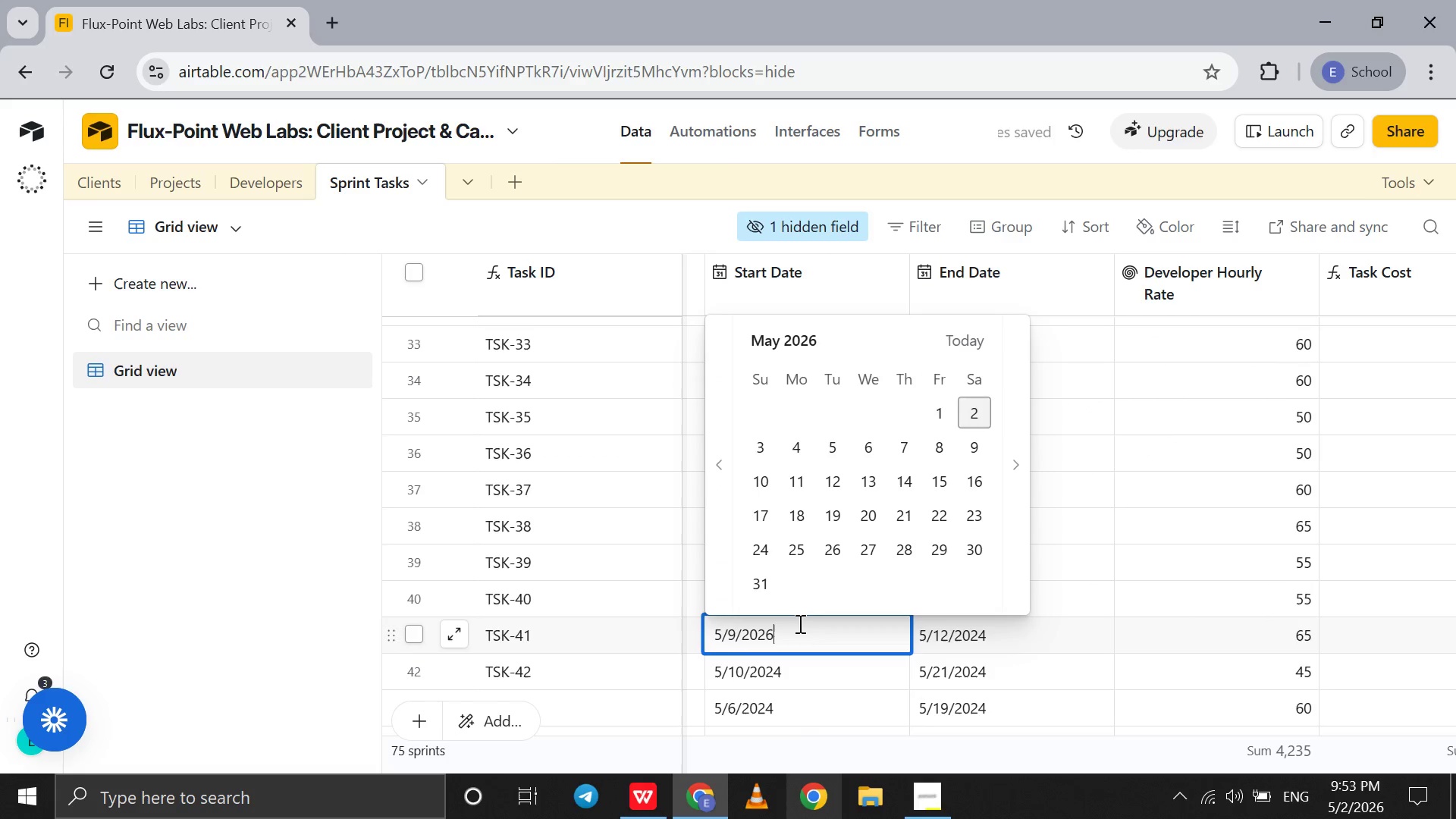 
key(6)
 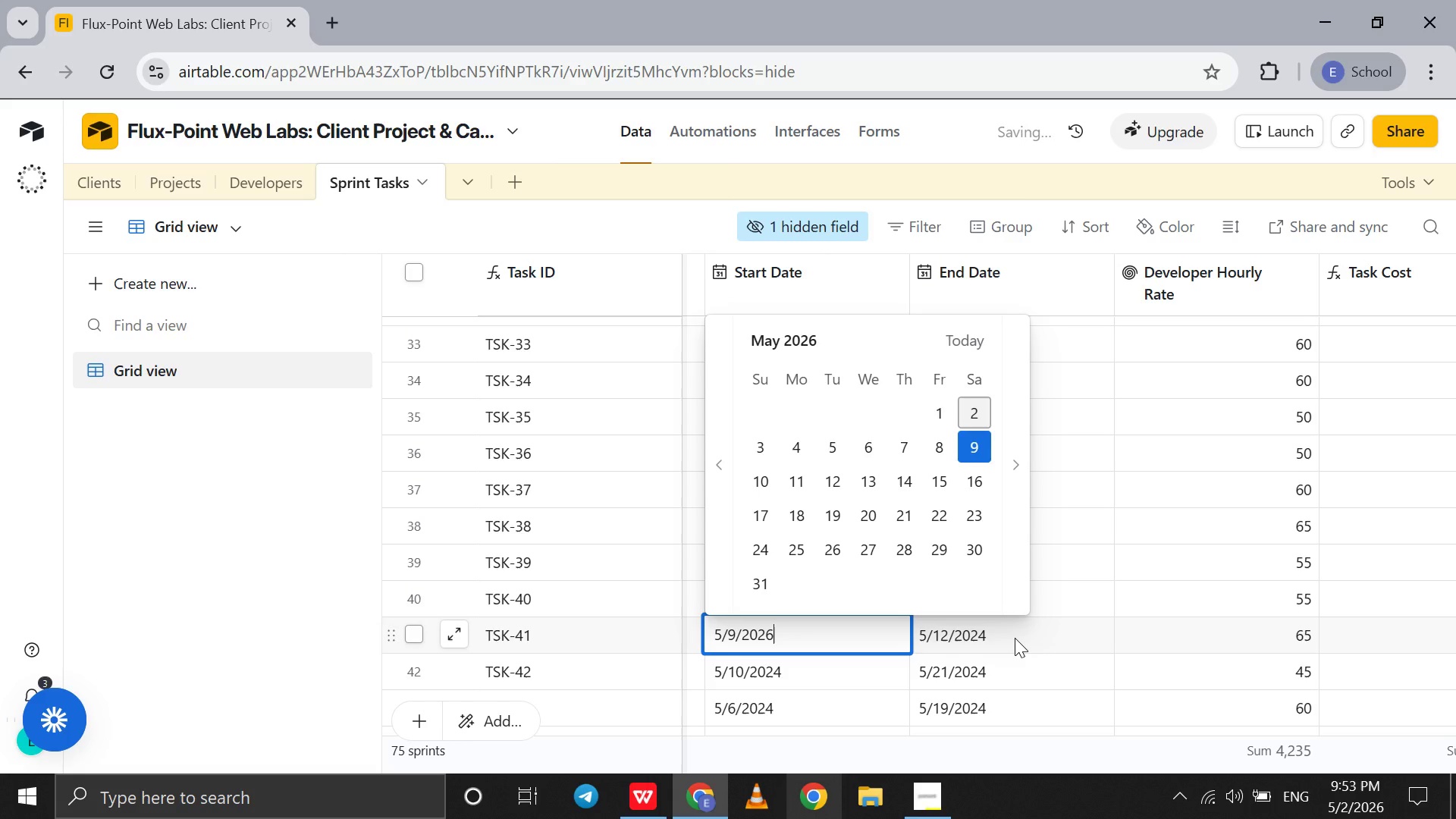 
double_click([1015, 638])
 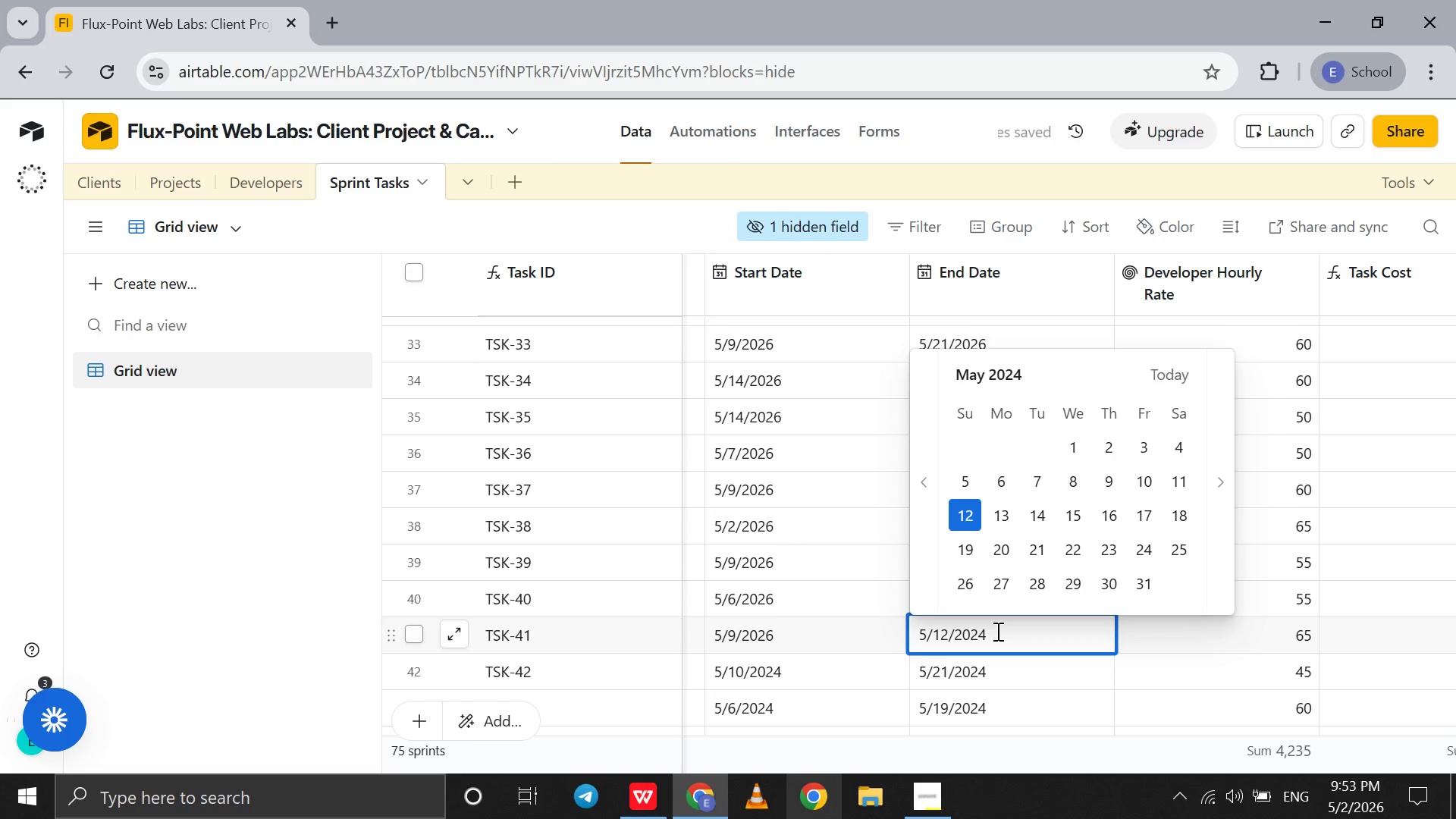 
key(Backspace)
 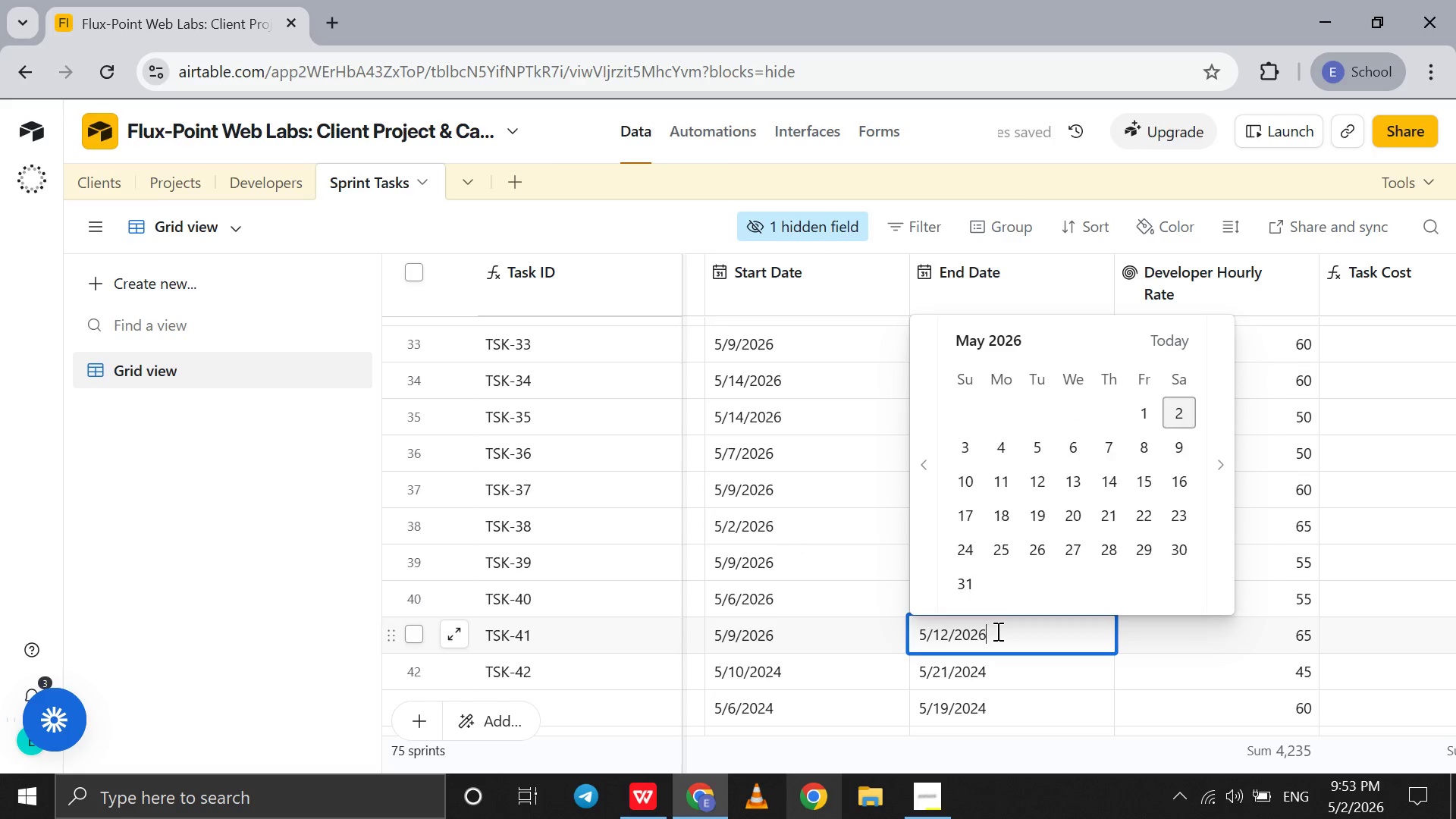 
key(6)
 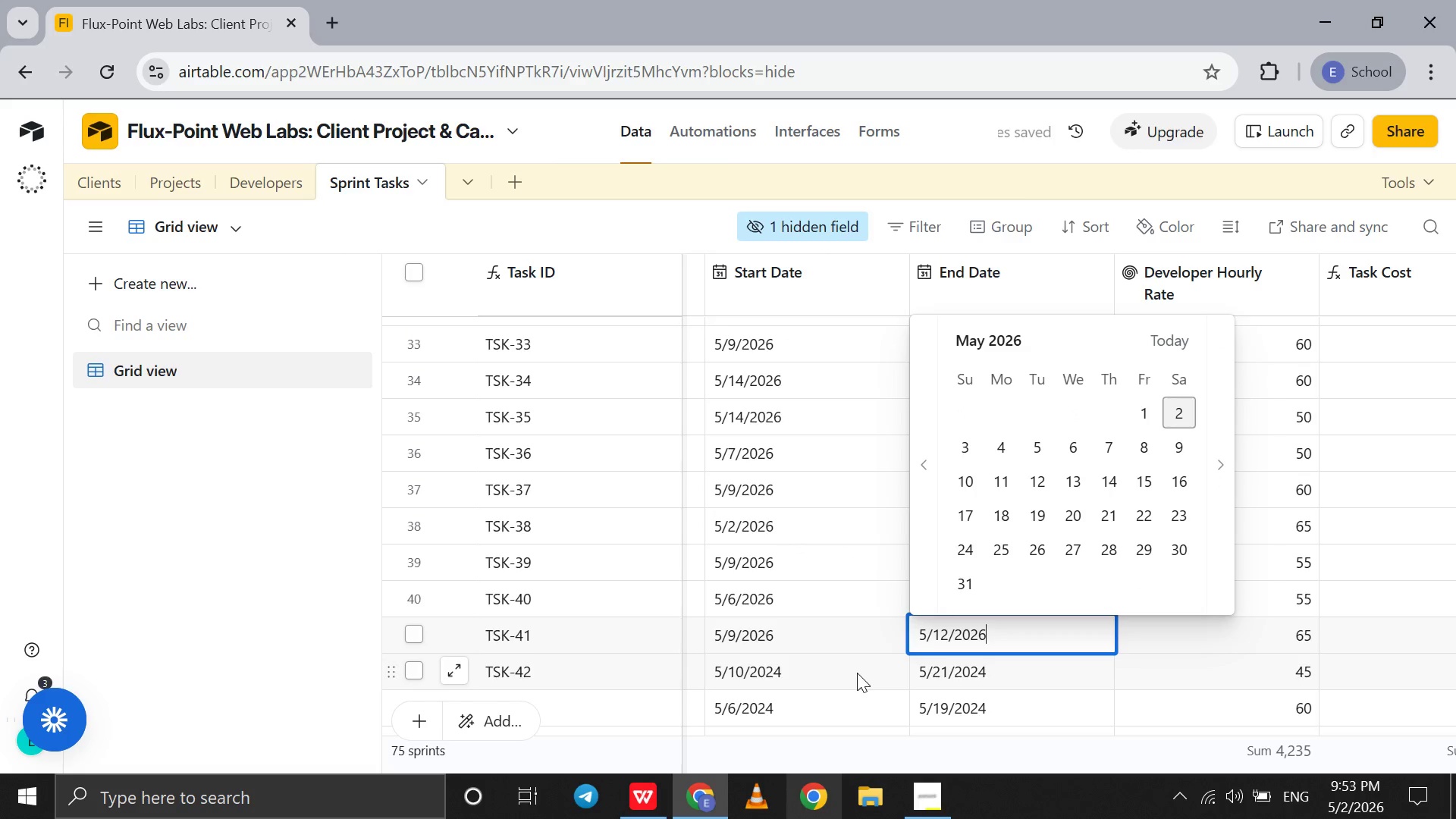 
left_click([857, 673])
 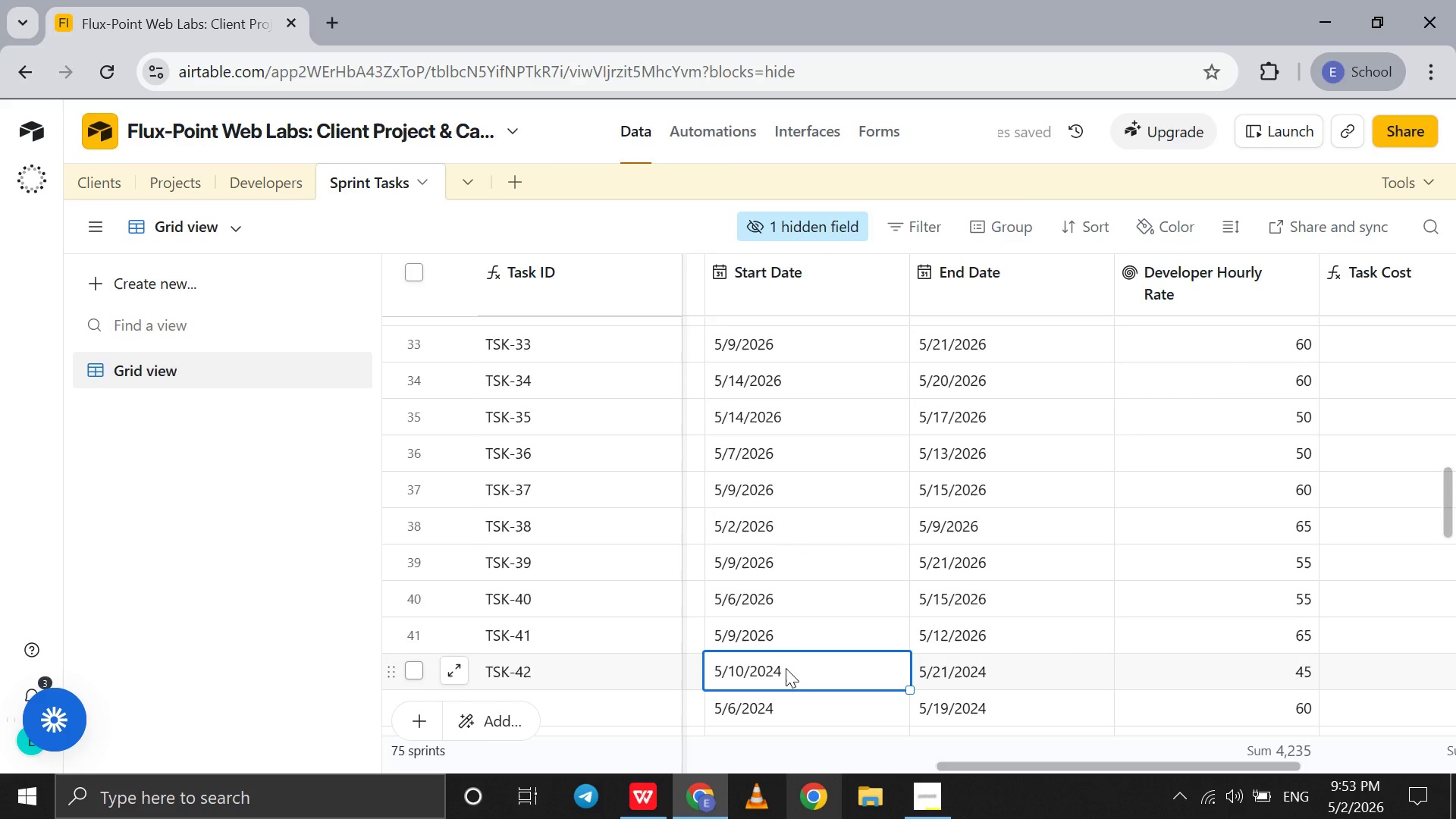 
double_click([786, 668])
 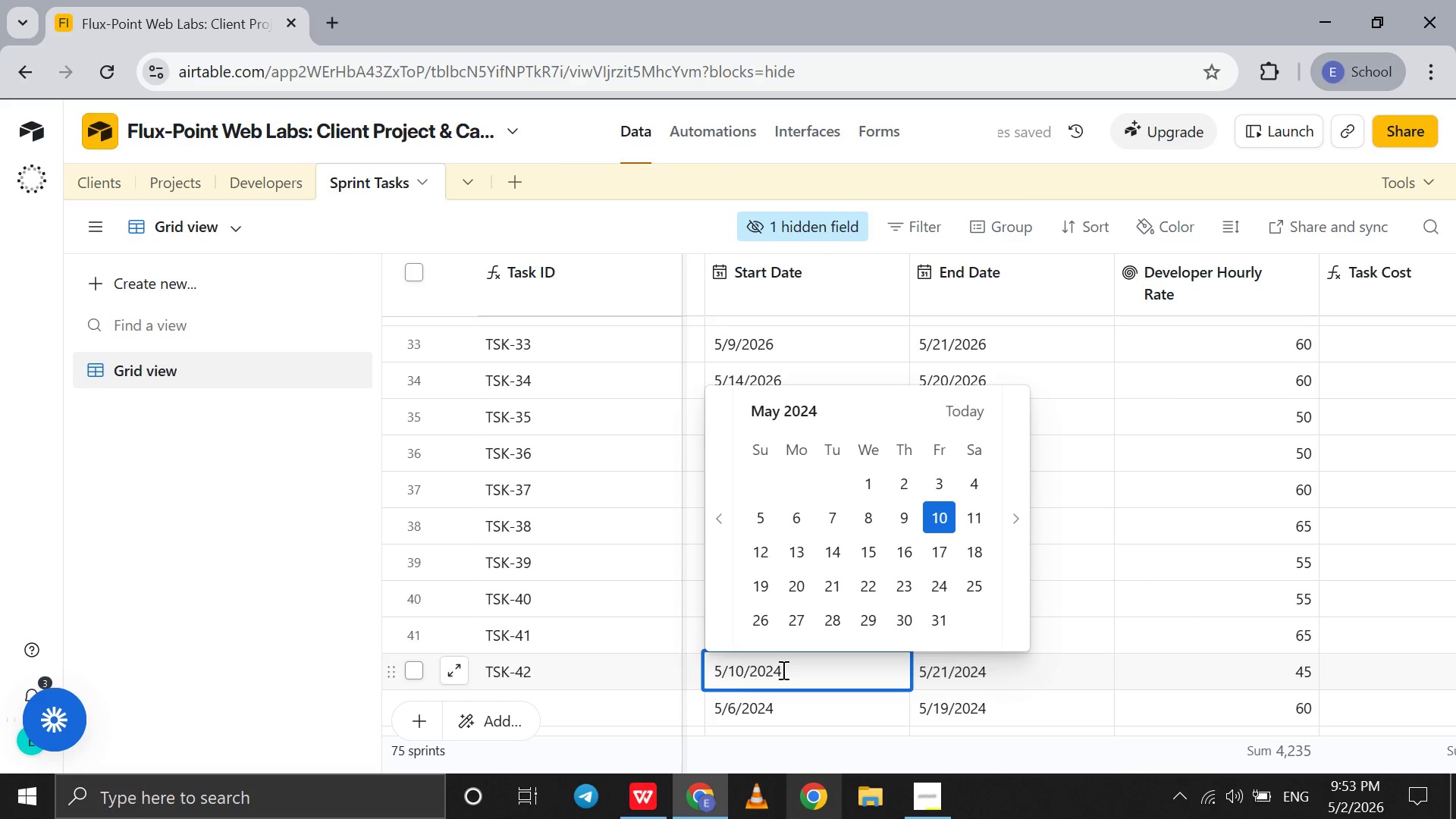 
key(Backspace)
 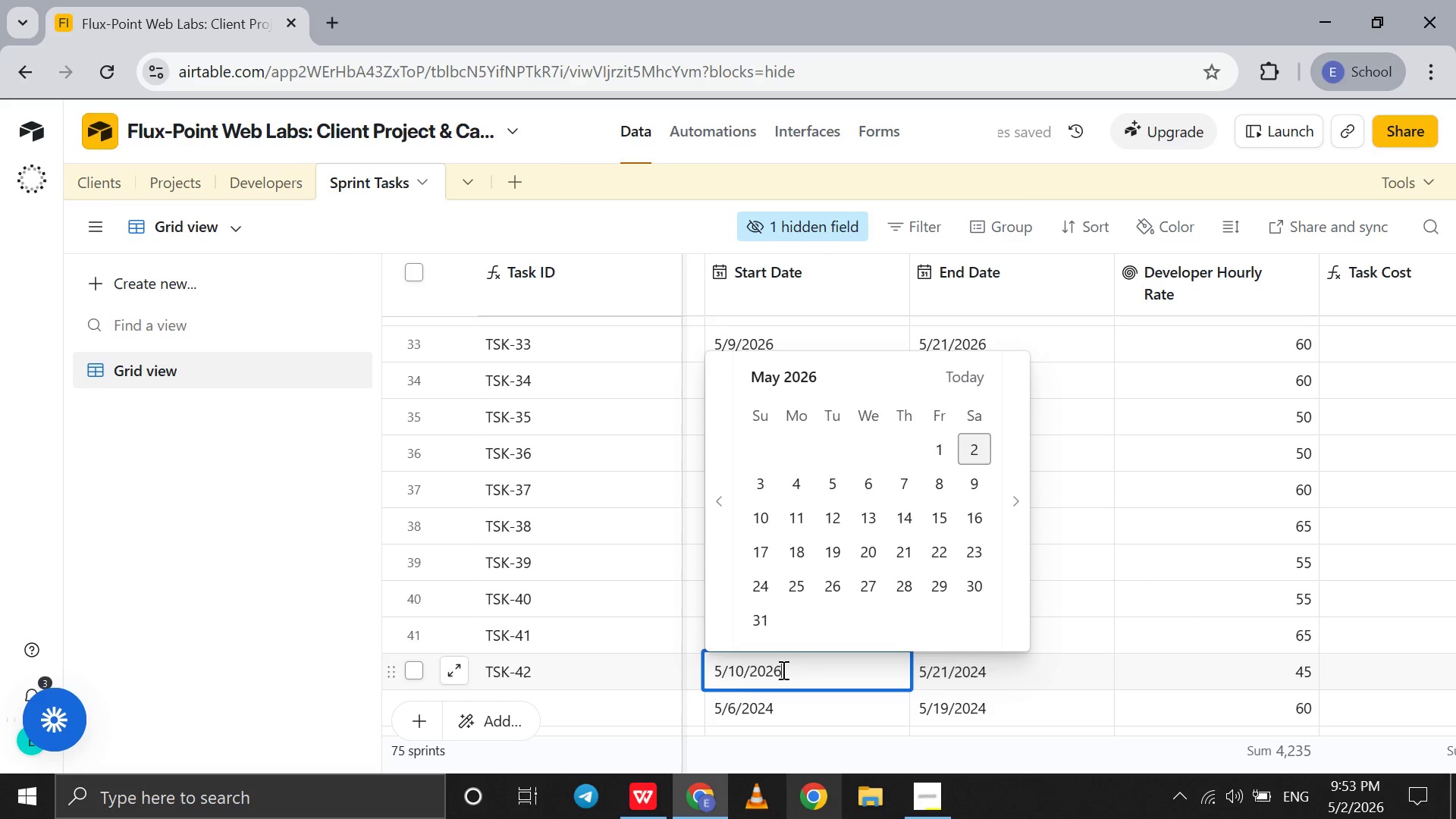 
key(6)
 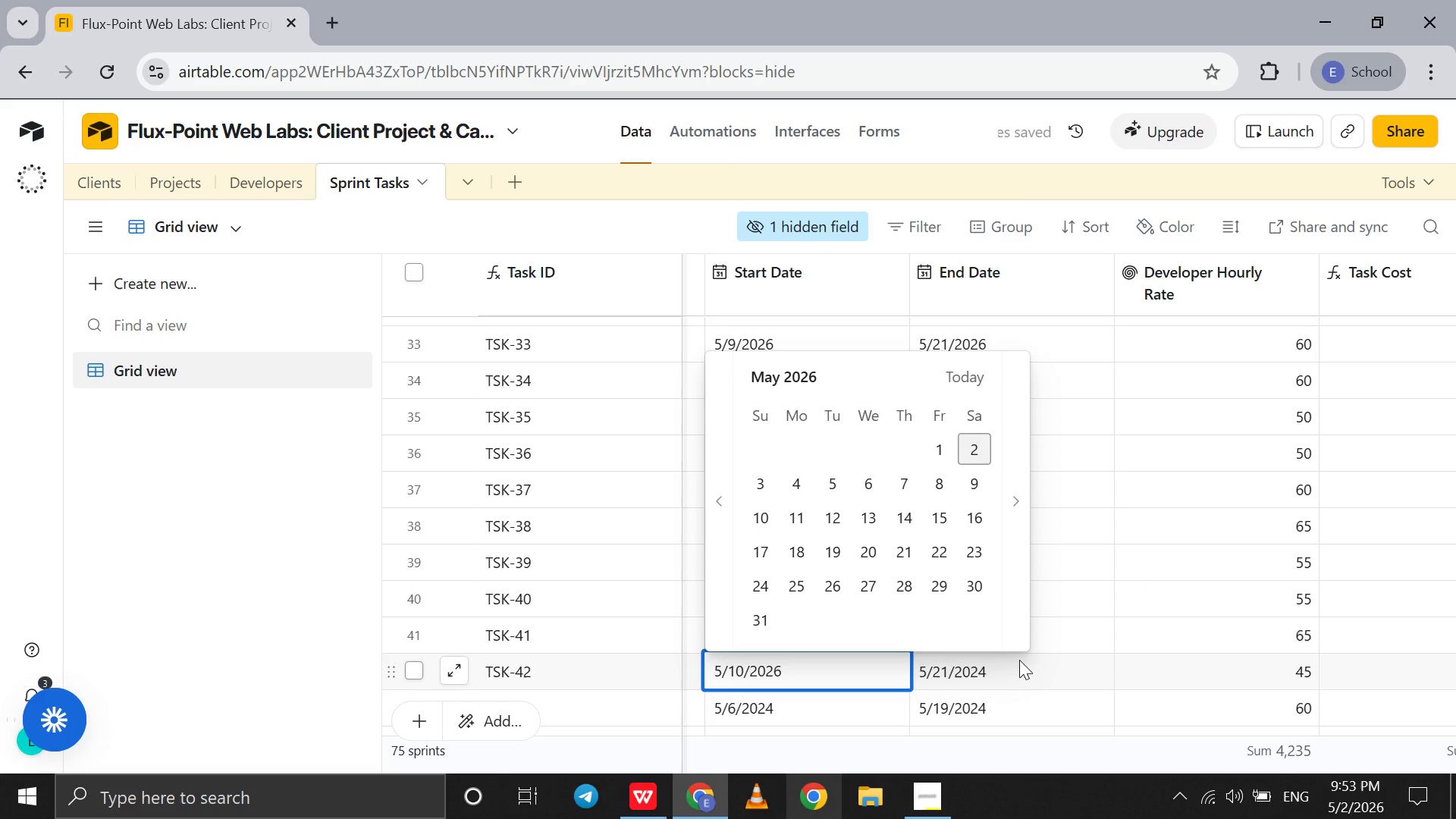 
left_click([1019, 660])
 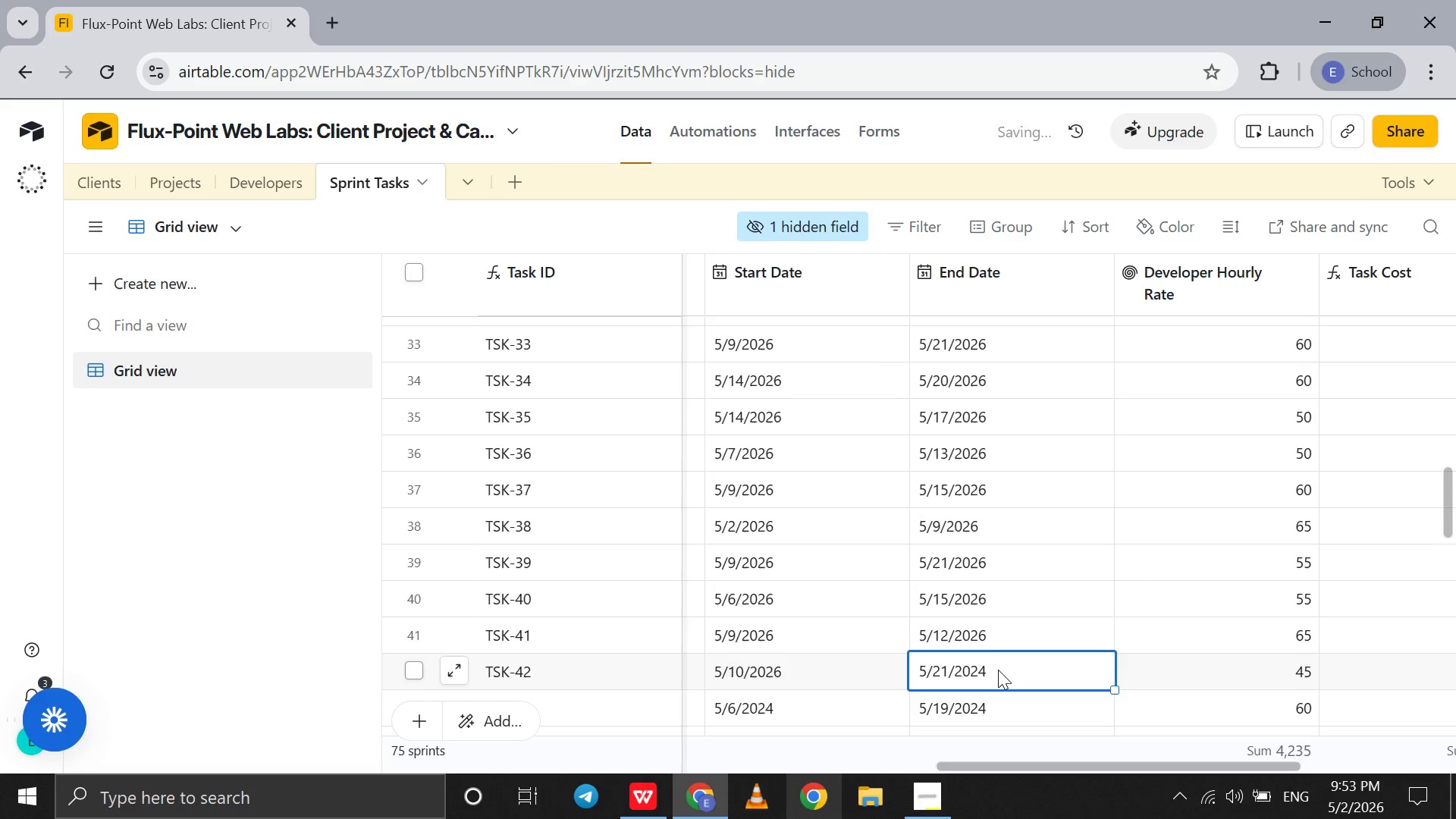 
double_click([998, 670])
 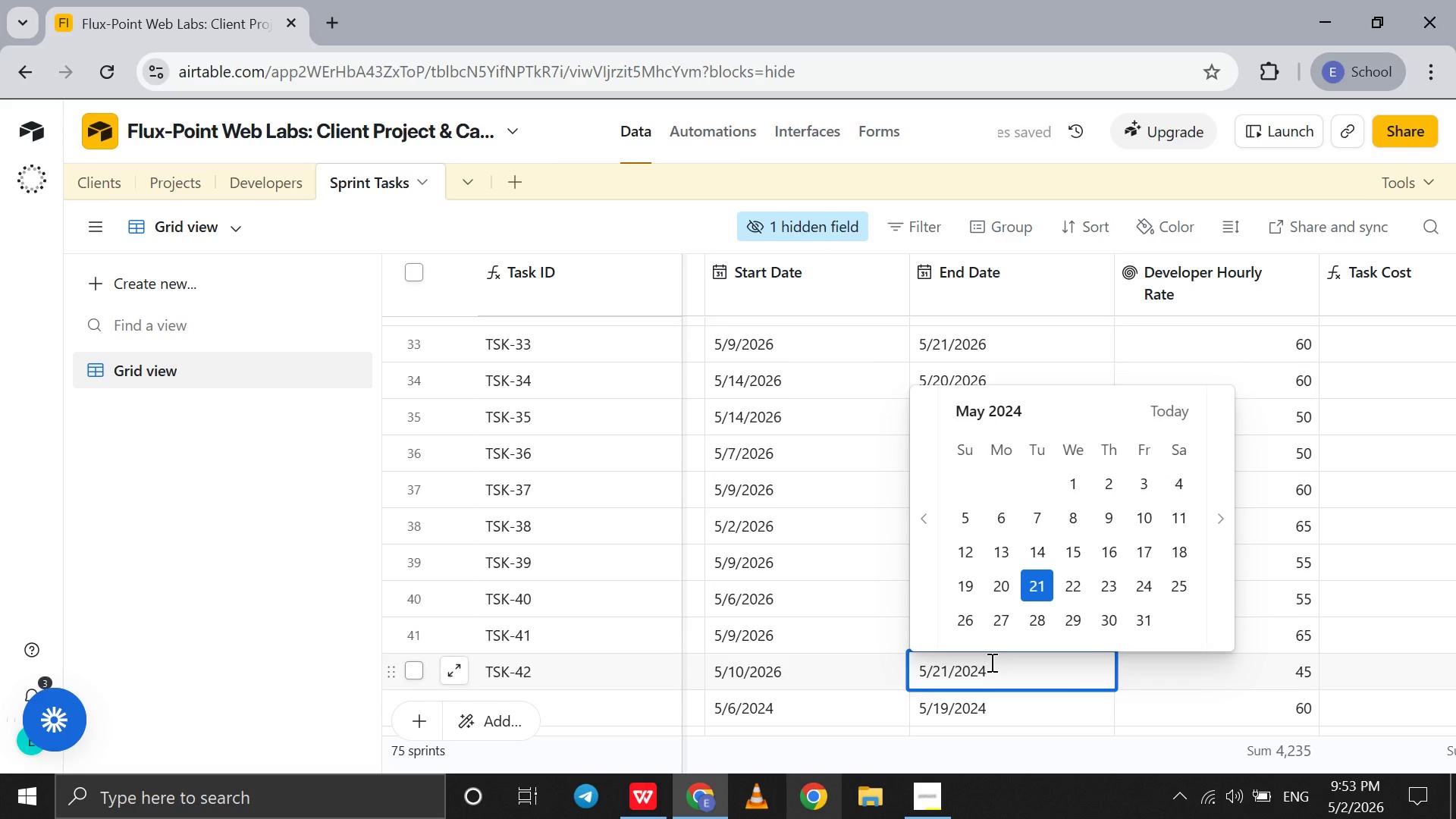 
key(Backspace)
 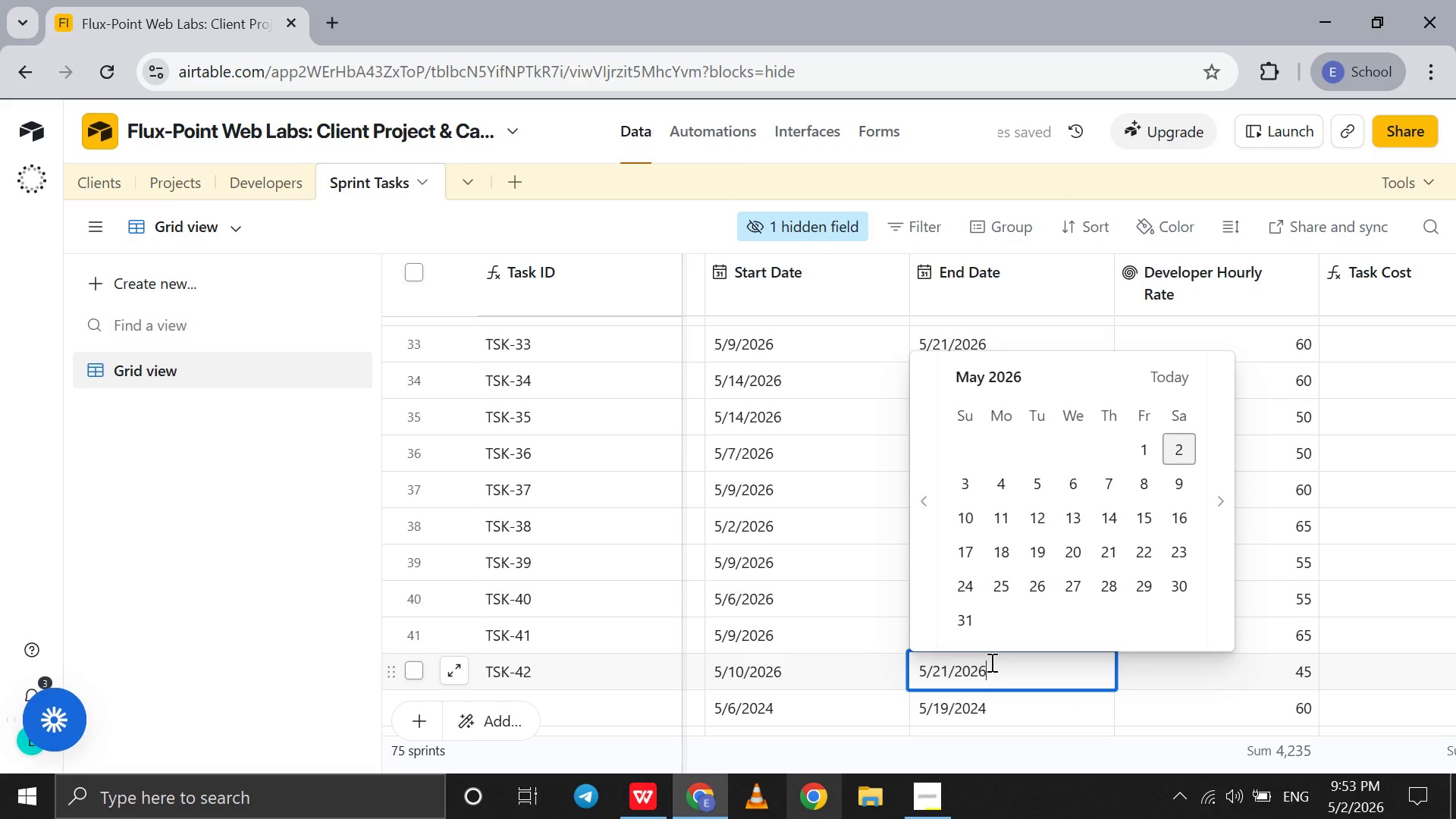 
key(6)
 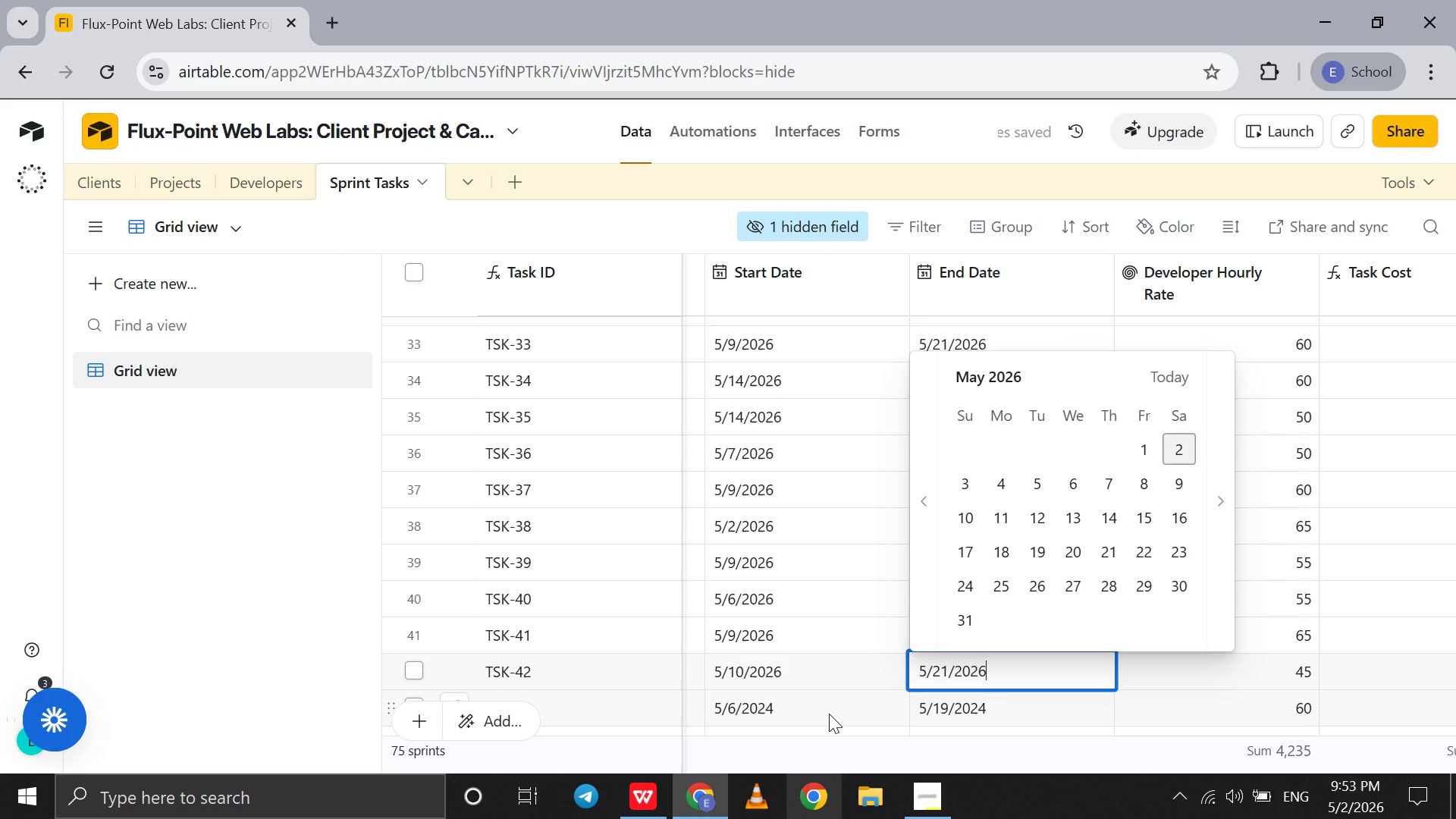 
left_click([829, 714])
 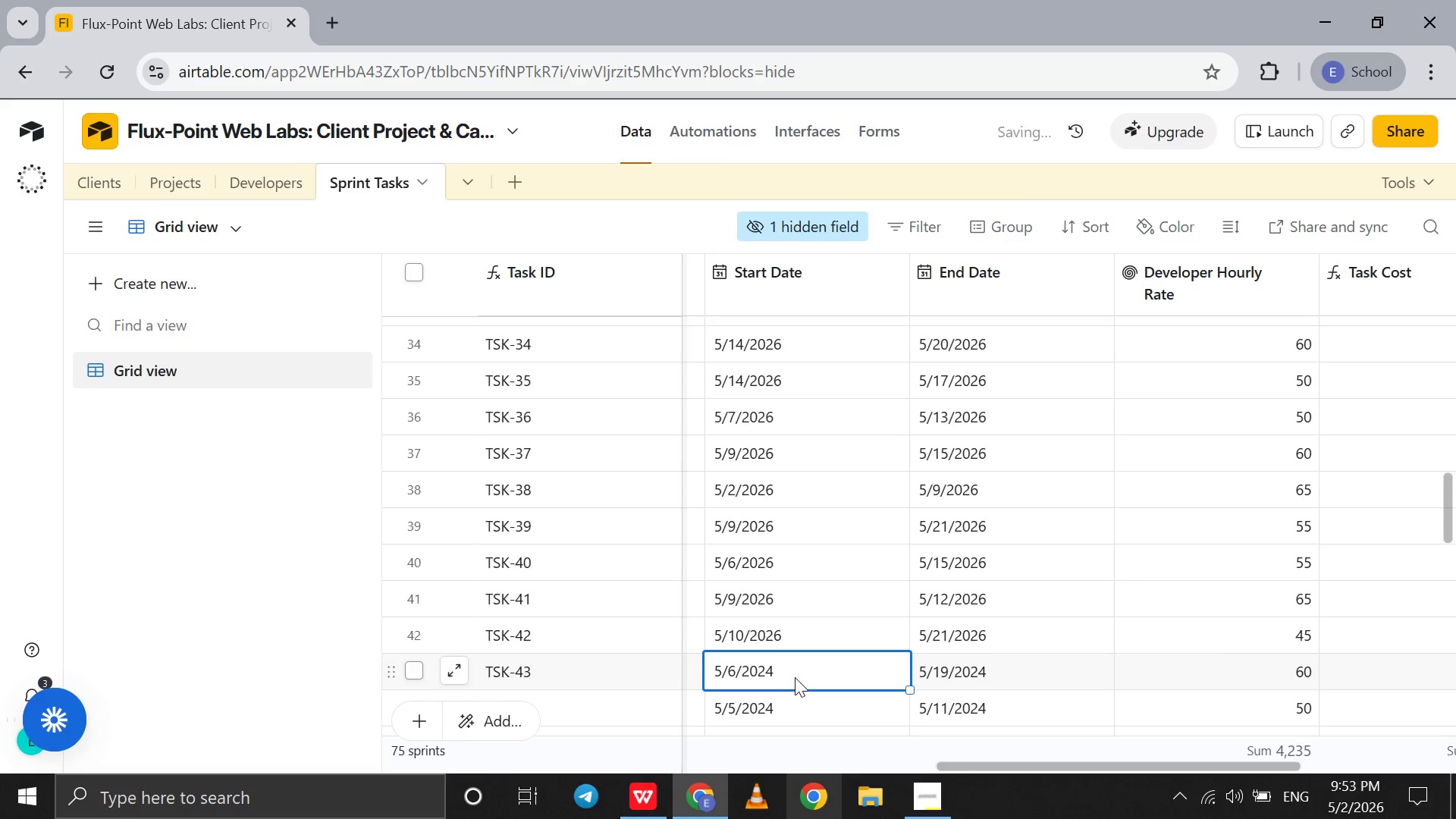 
left_click([795, 677])
 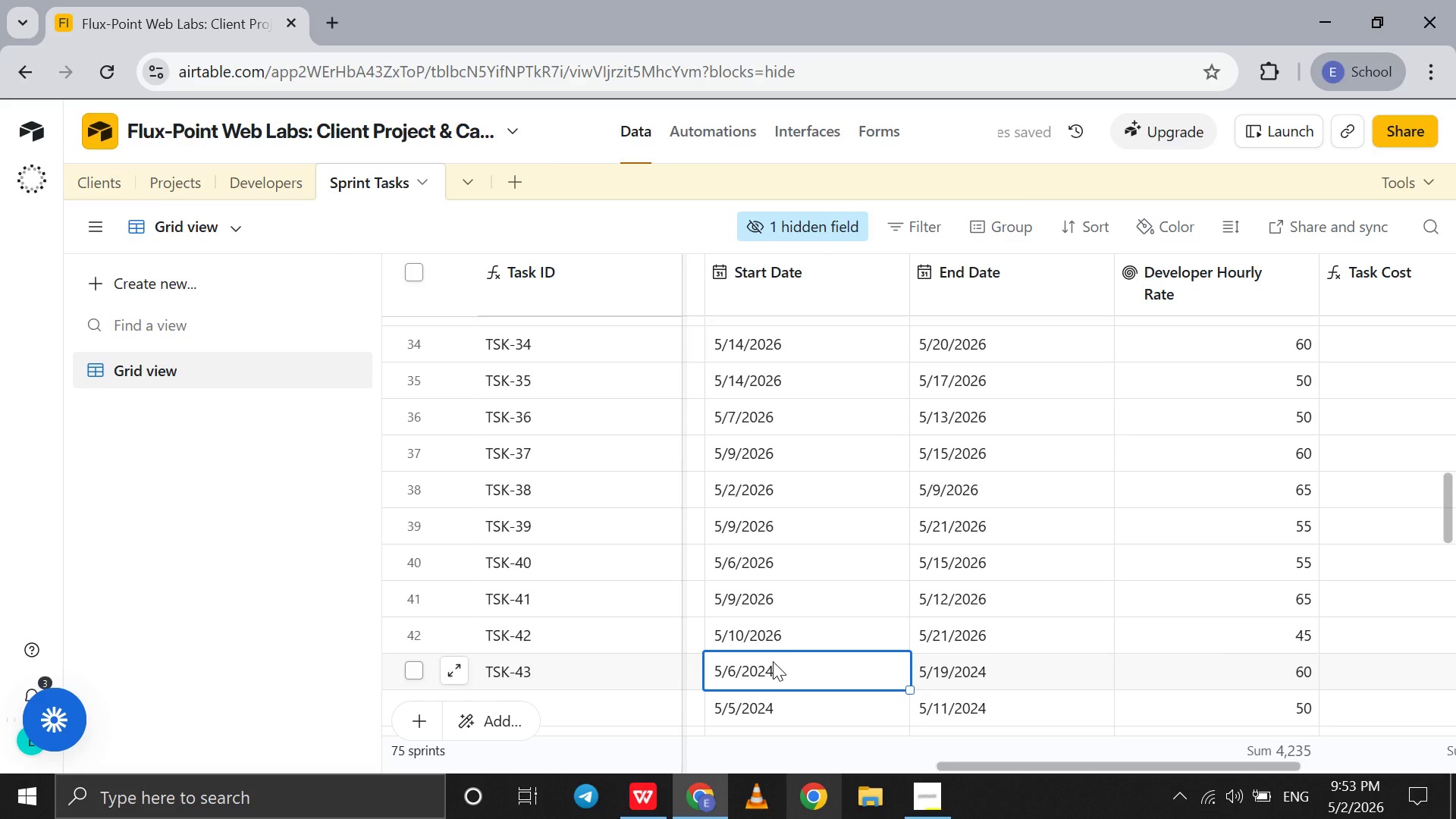 
double_click([773, 661])
 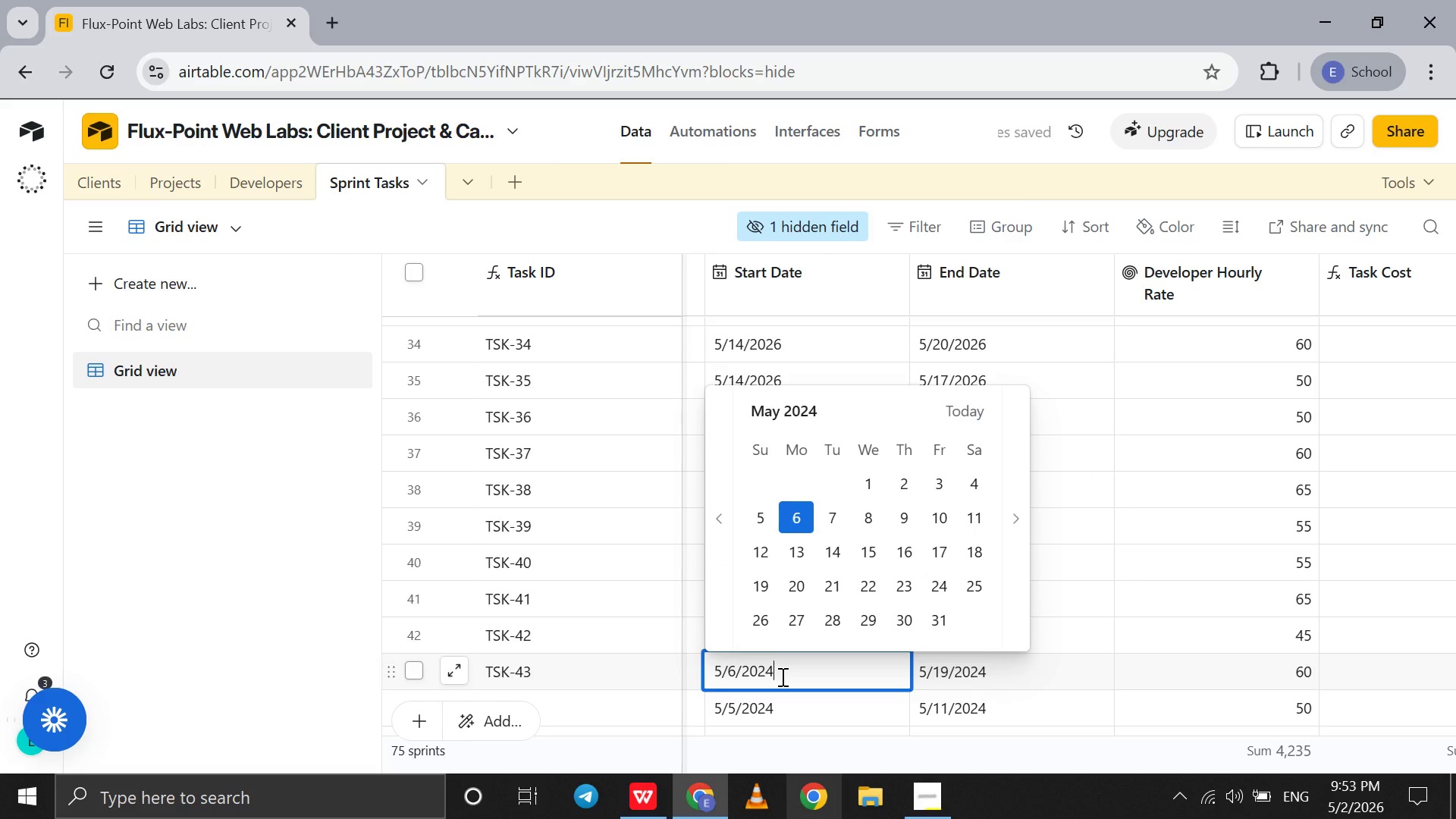 
left_click([781, 676])
 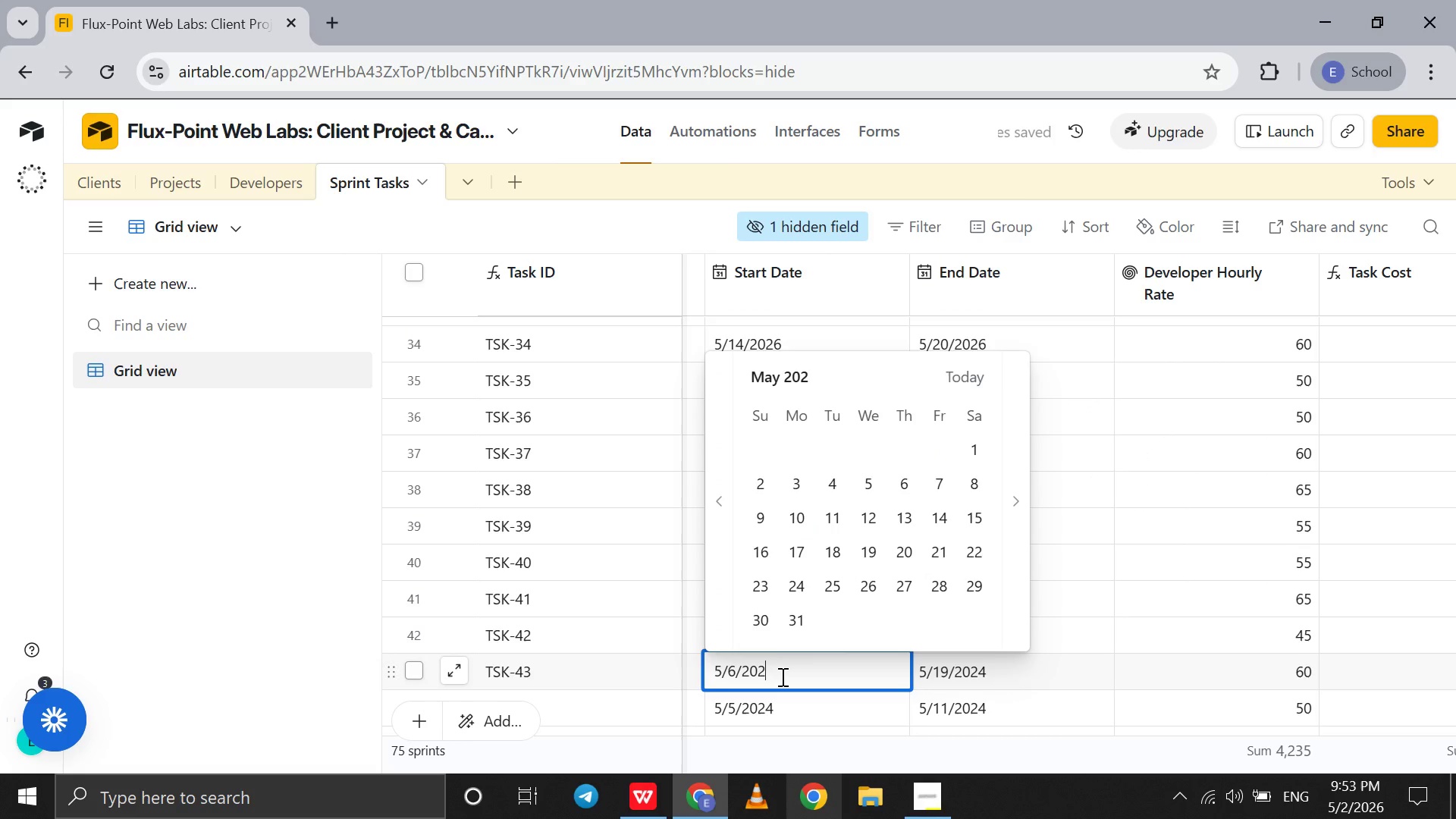 
key(Backspace)
 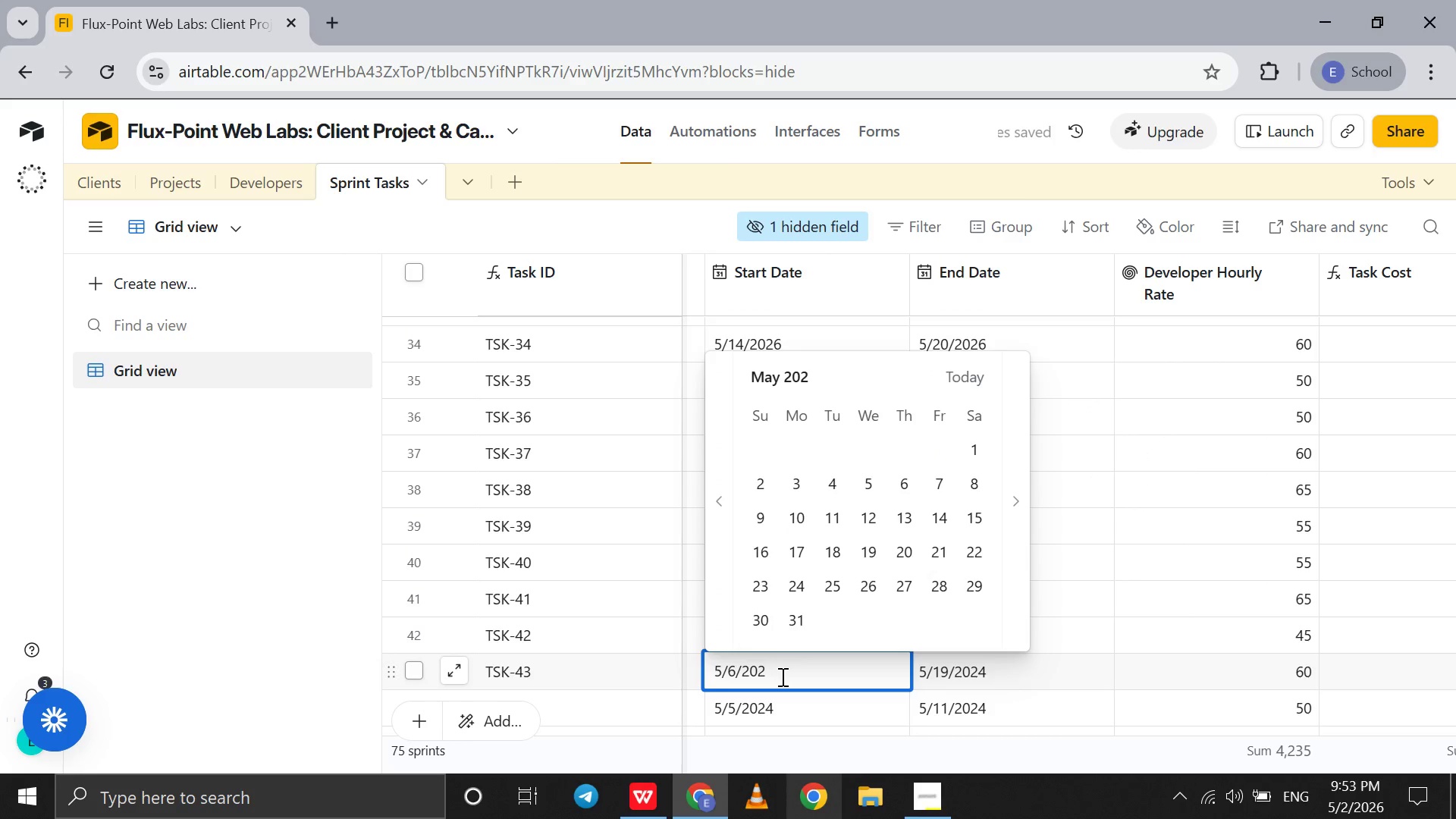 
key(6)
 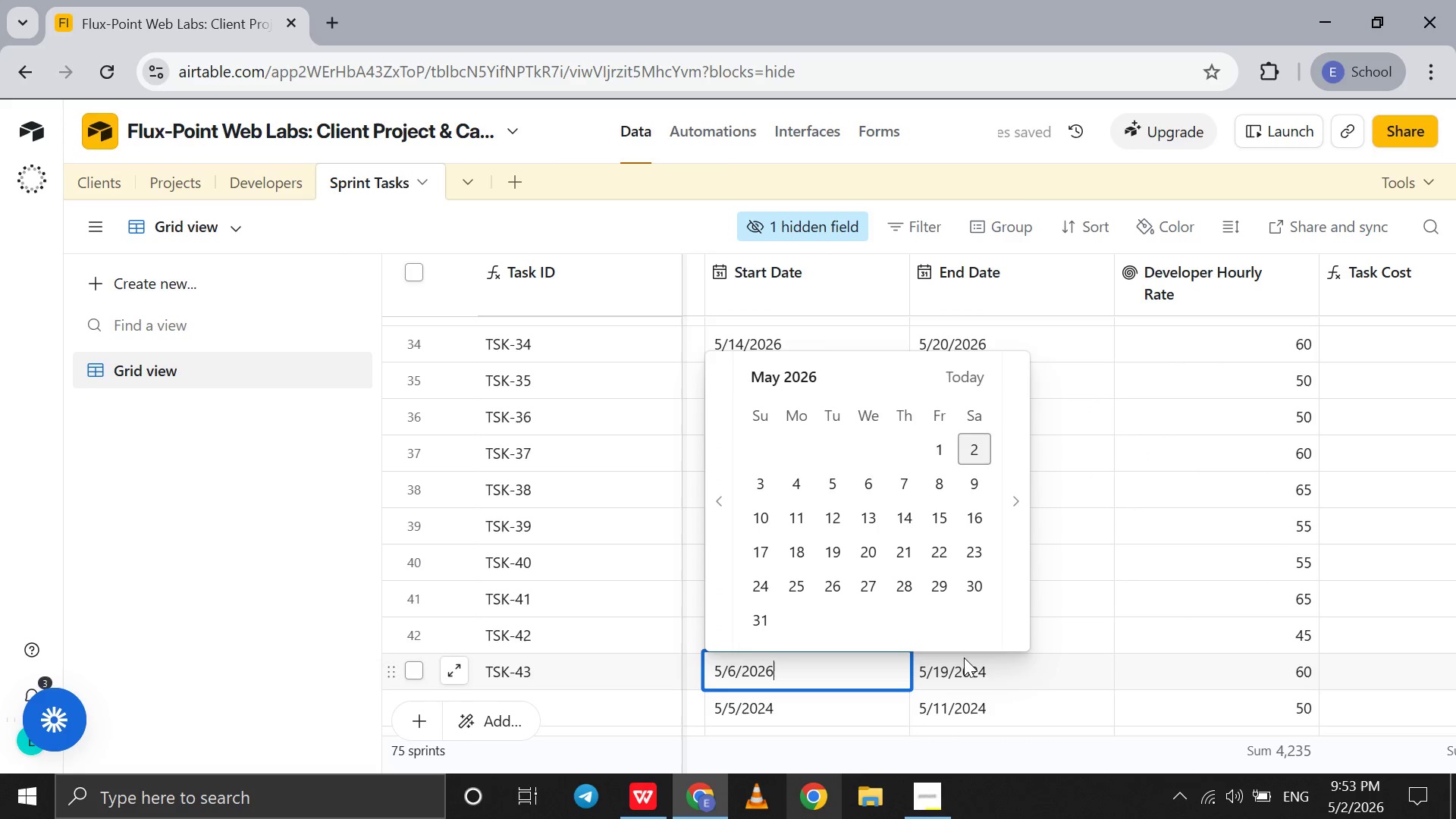 
key(Tab)
 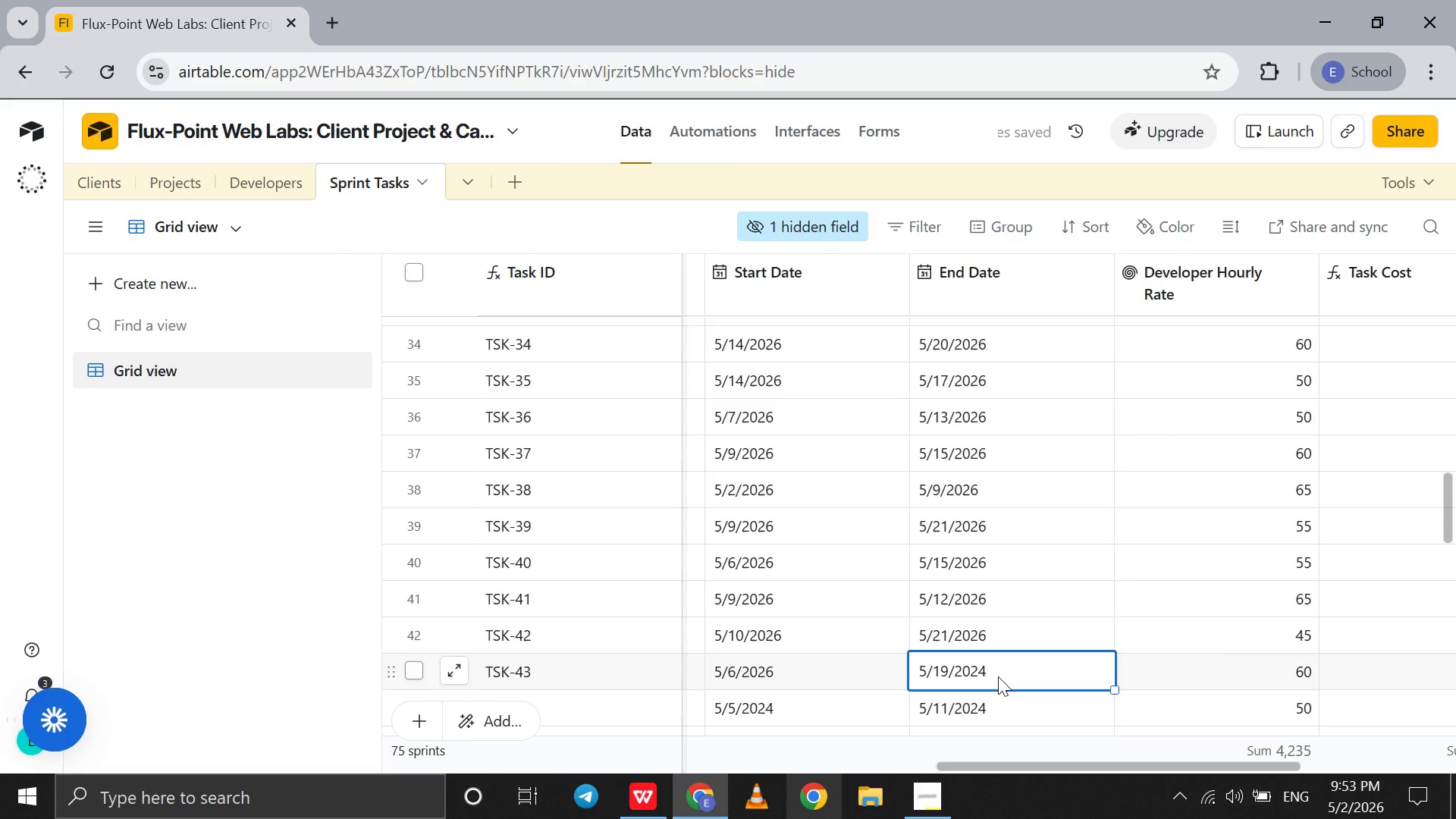 
left_click([998, 676])
 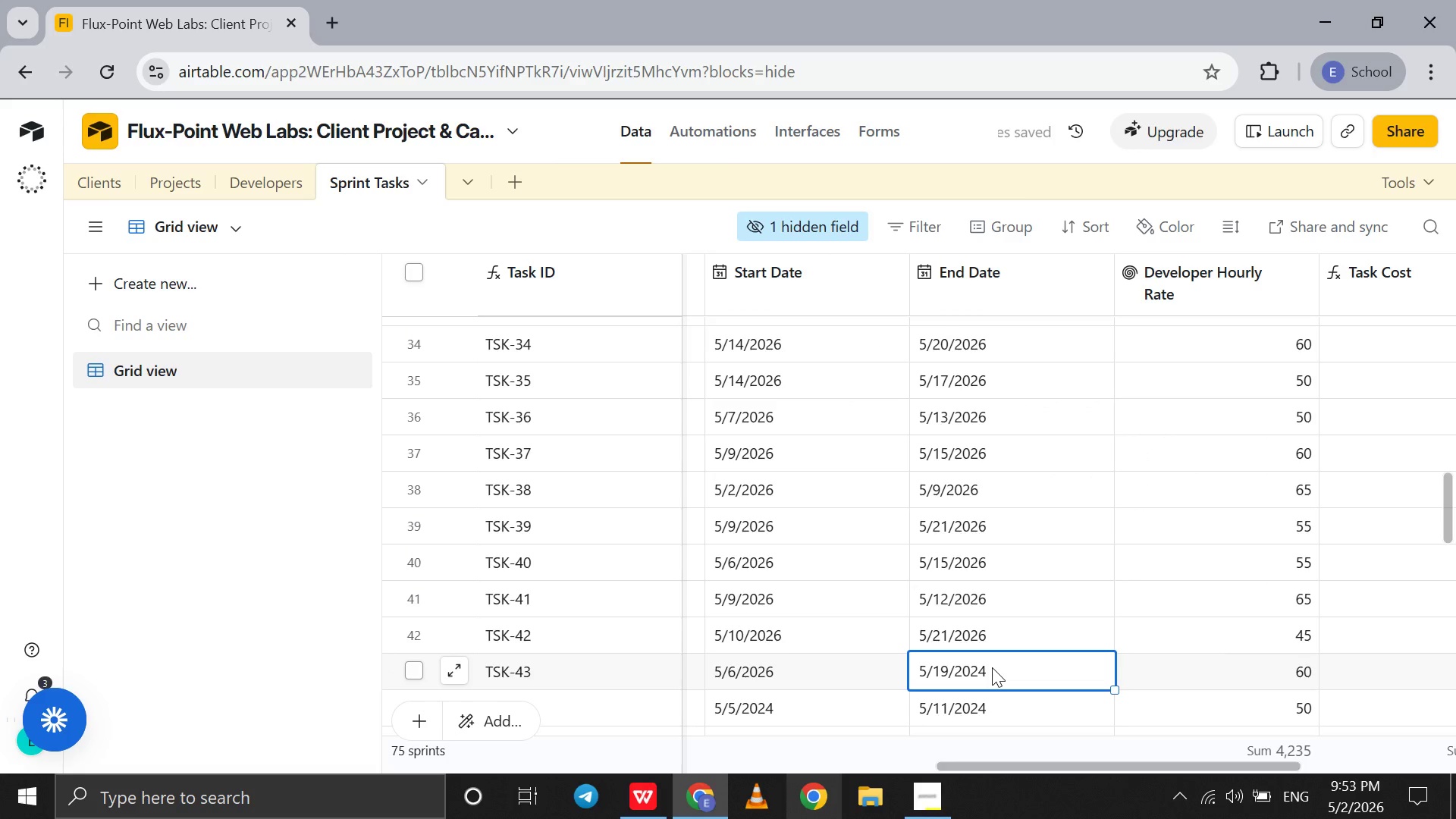 
double_click([992, 667])
 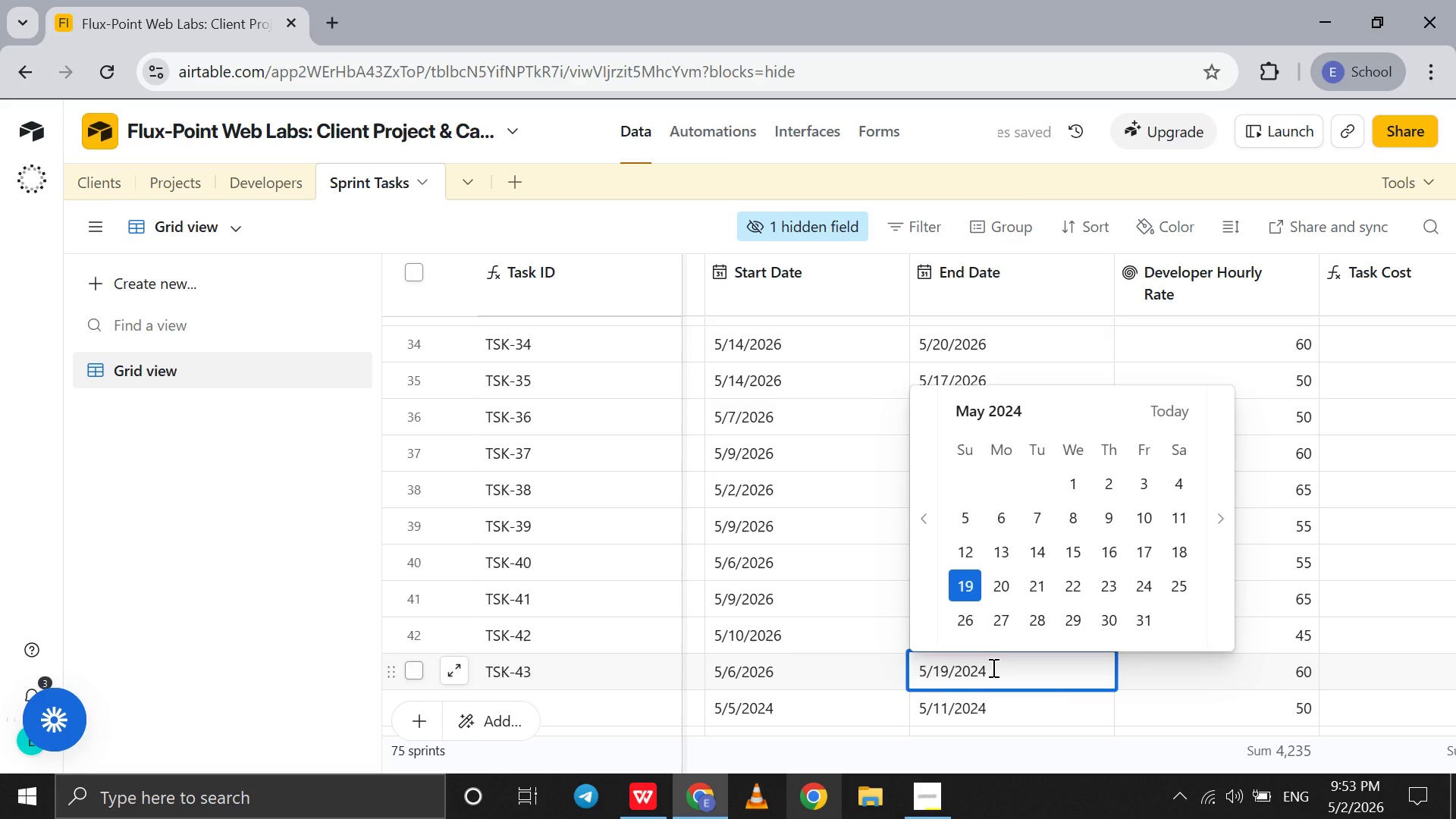 
key(Backspace)
 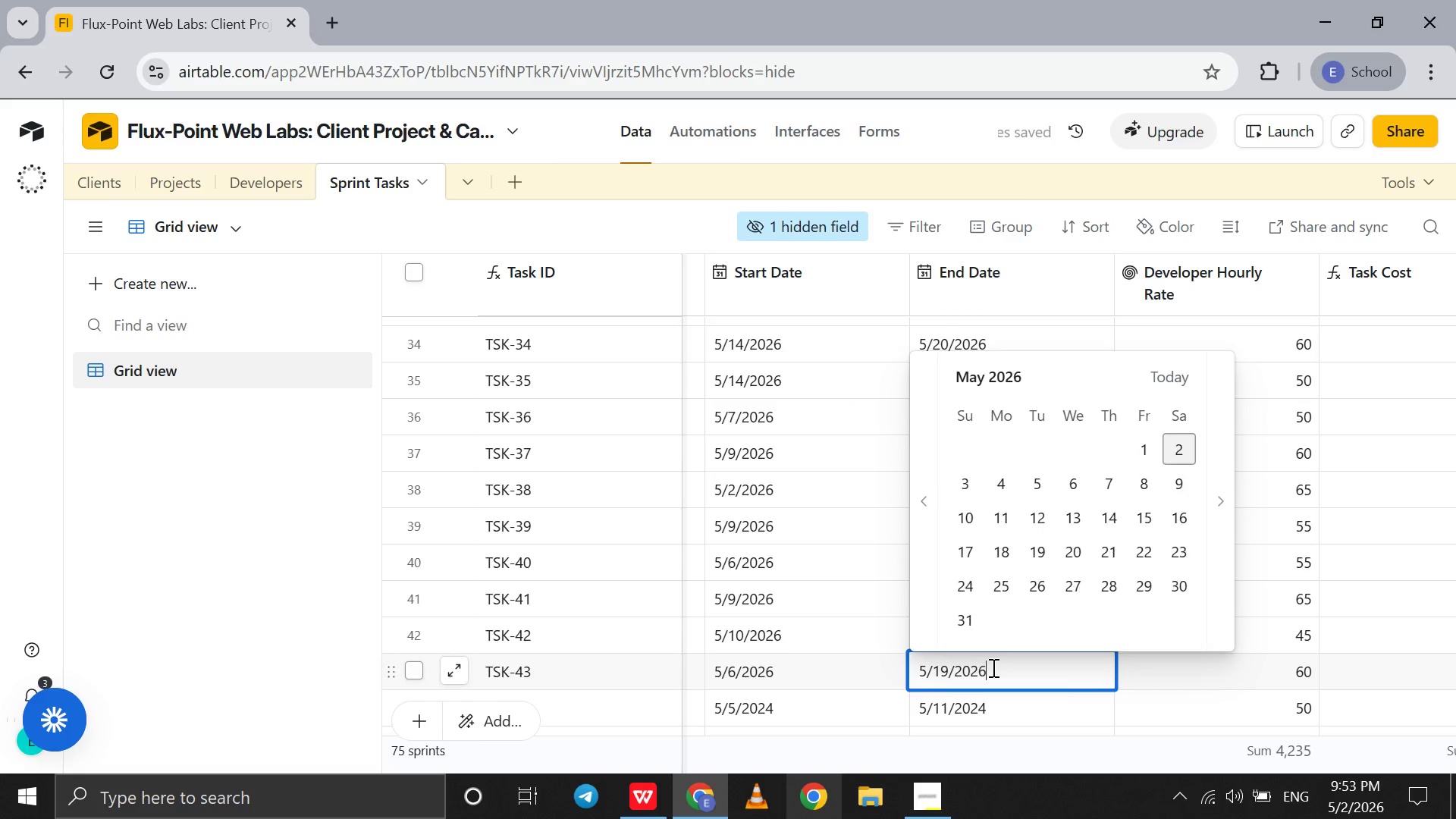 
key(6)
 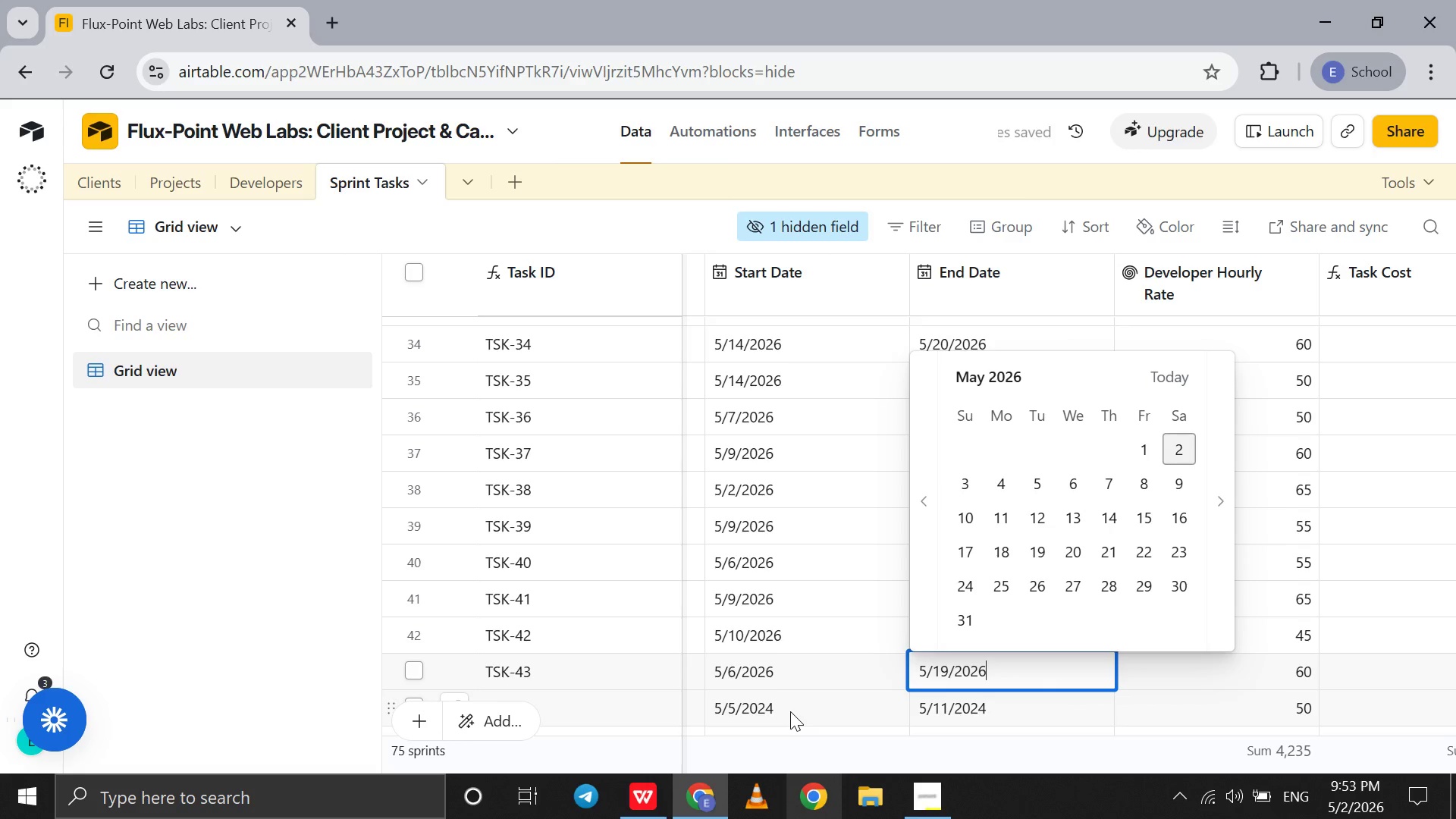 
double_click([790, 711])
 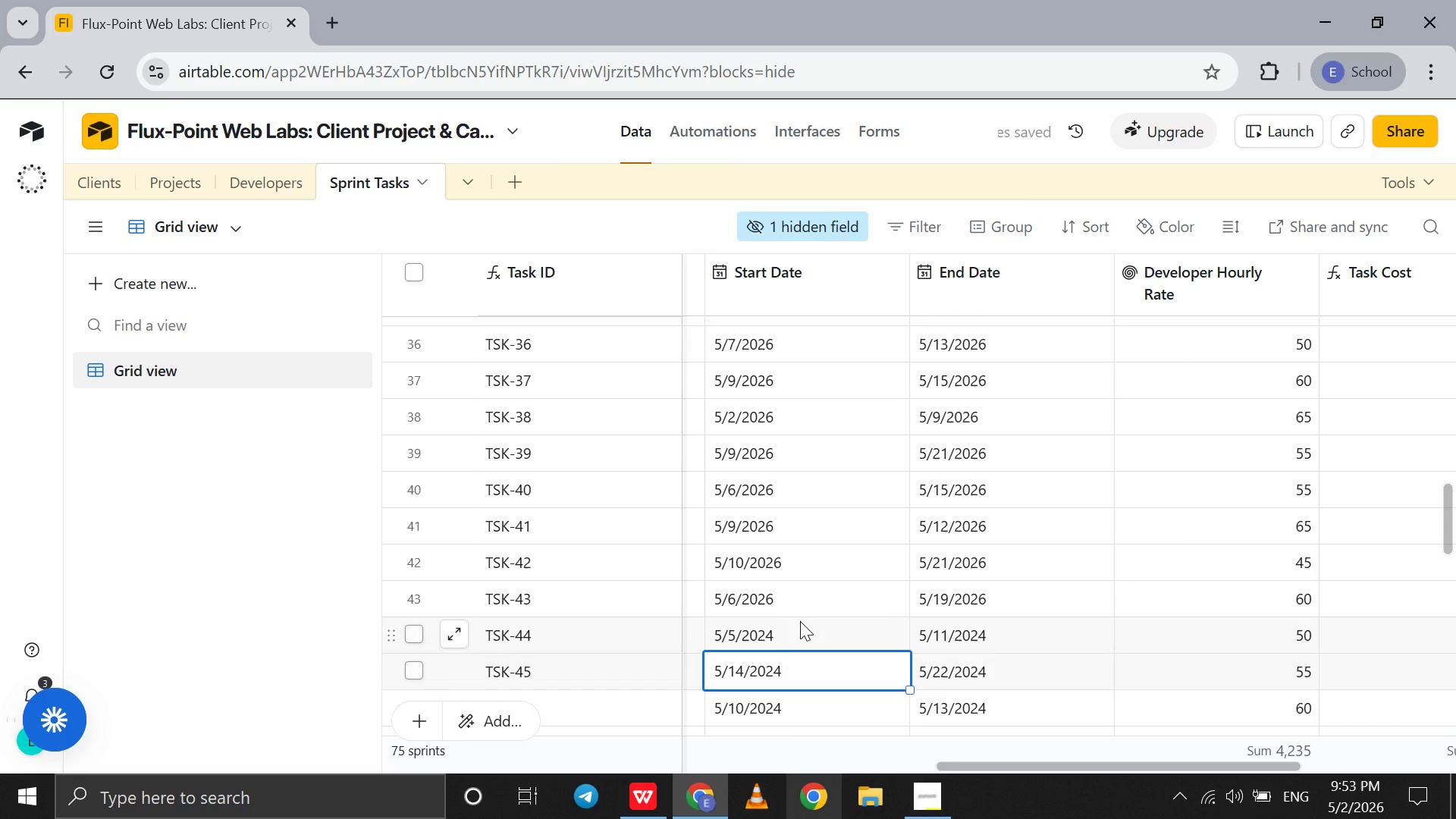 
scroll: coordinate [800, 621], scroll_direction: down, amount: 7.0
 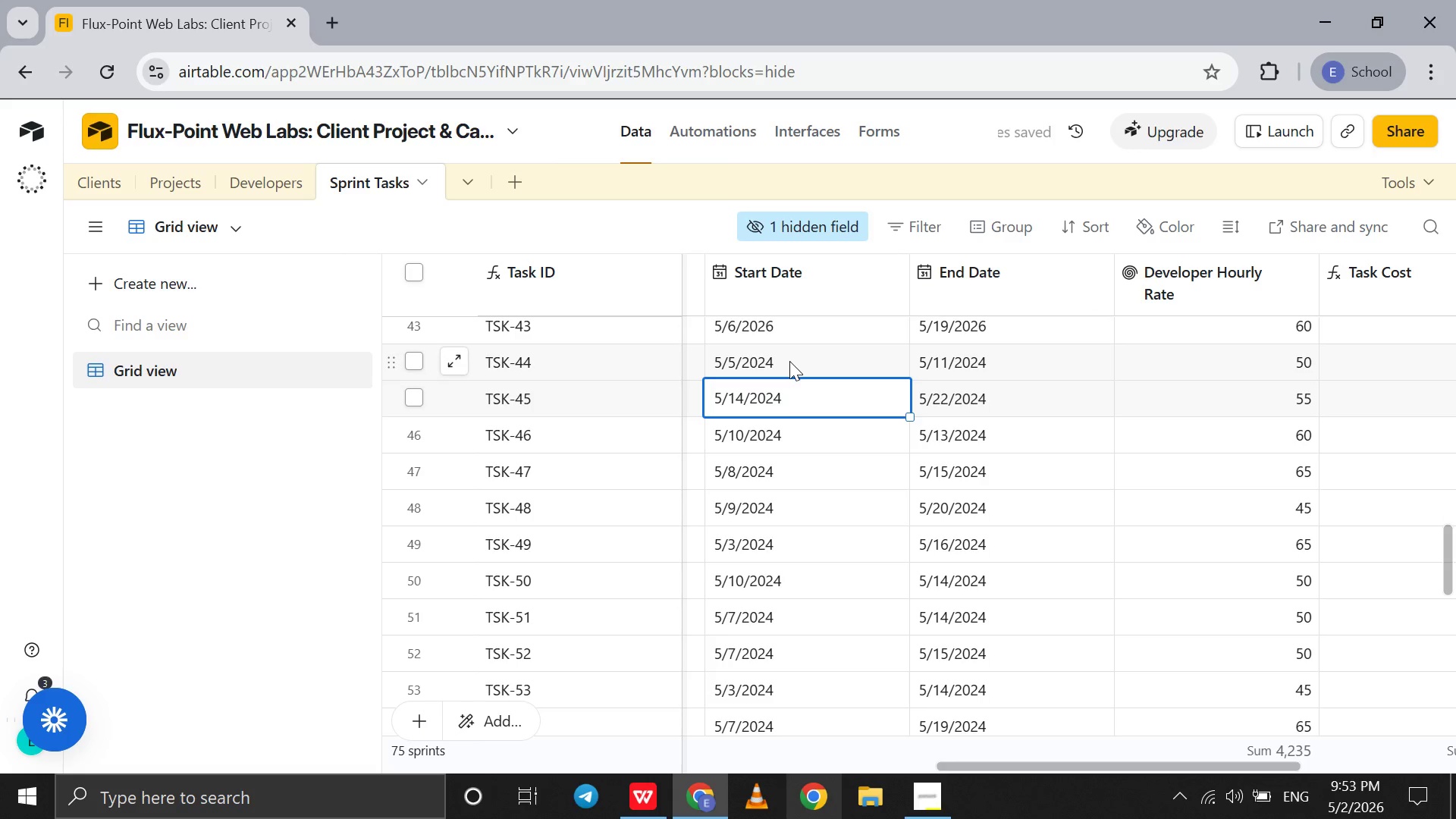 
double_click([789, 361])
 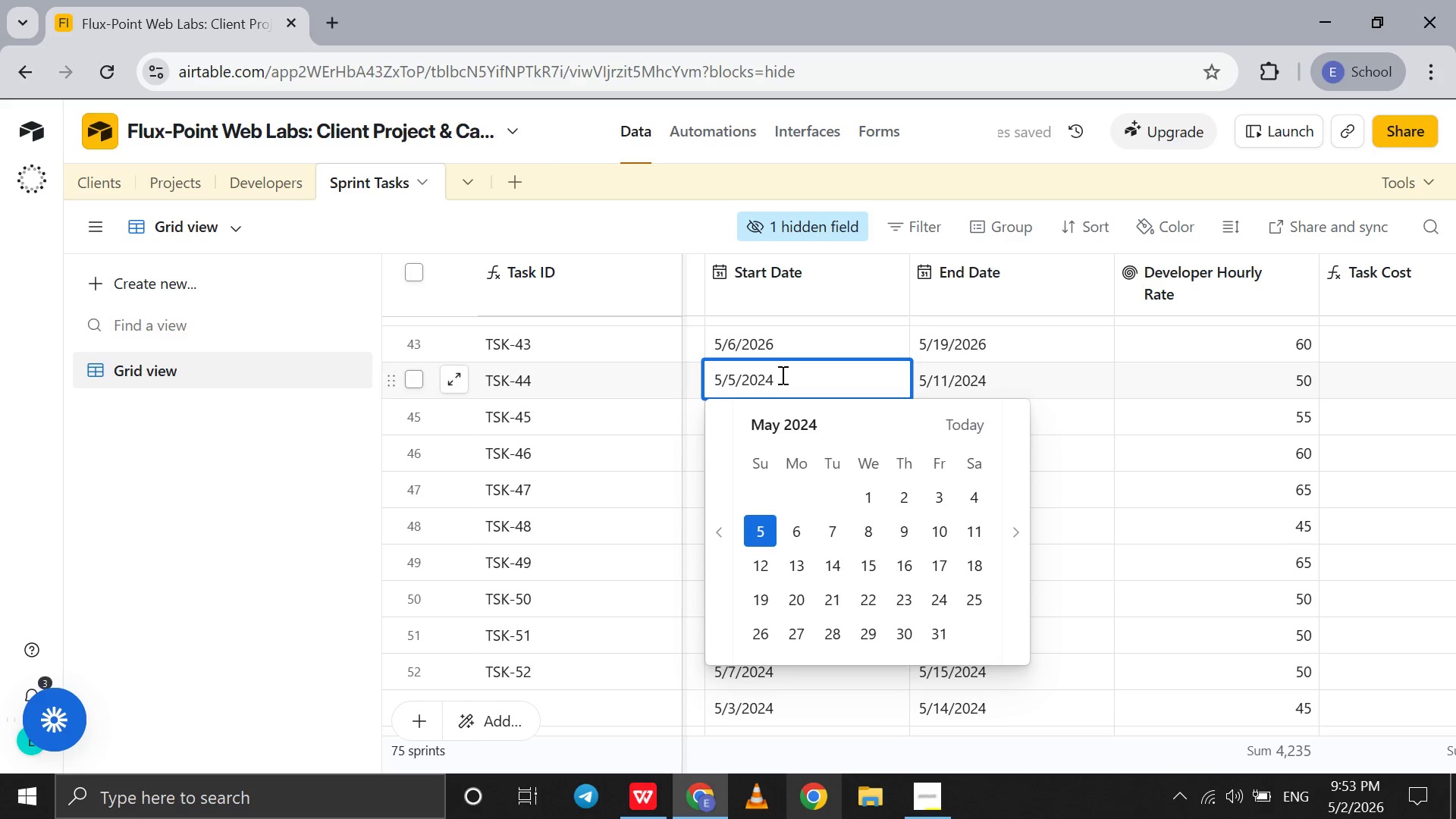 
key(Backspace)
 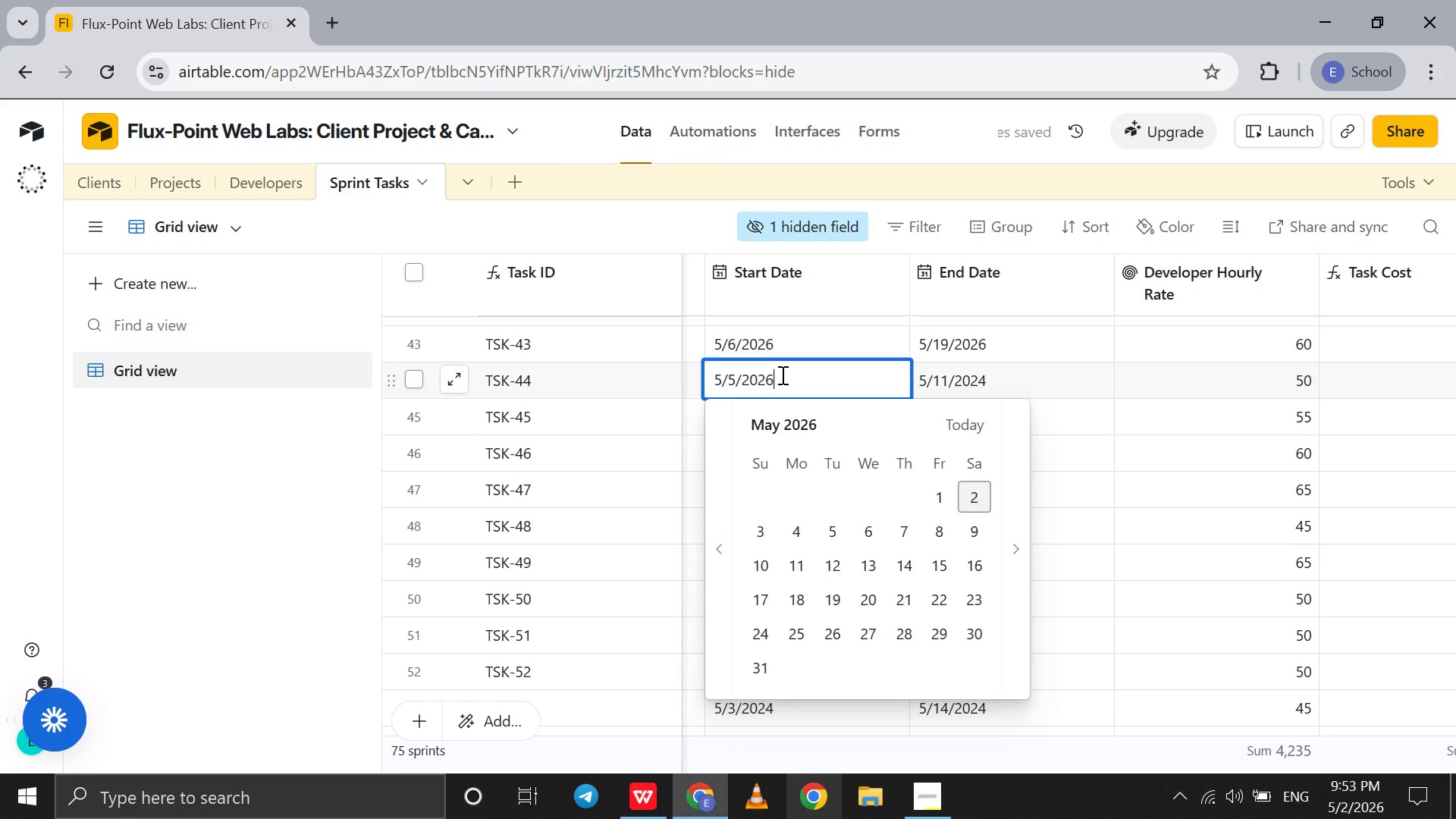 
key(6)
 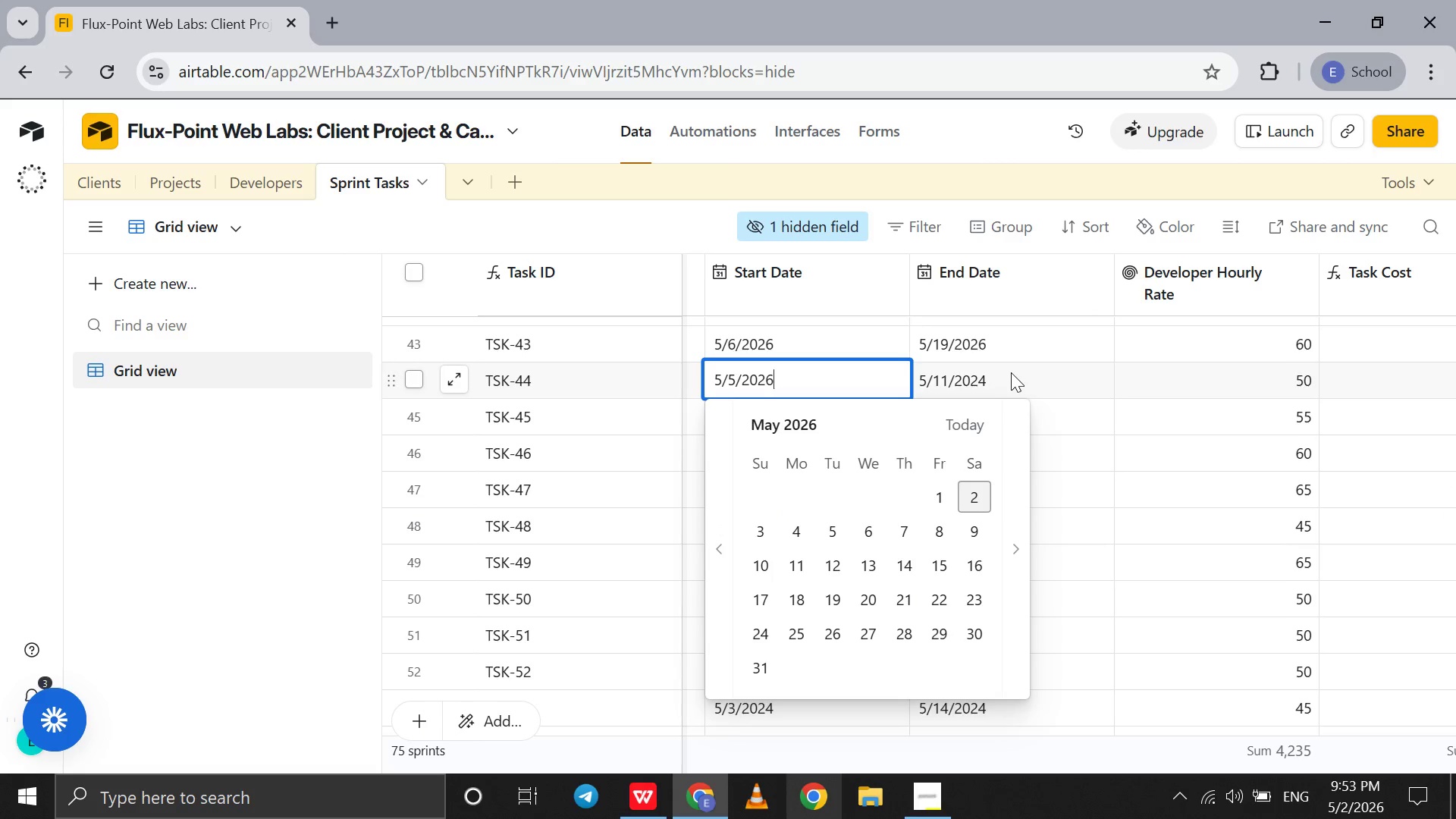 
double_click([1011, 372])
 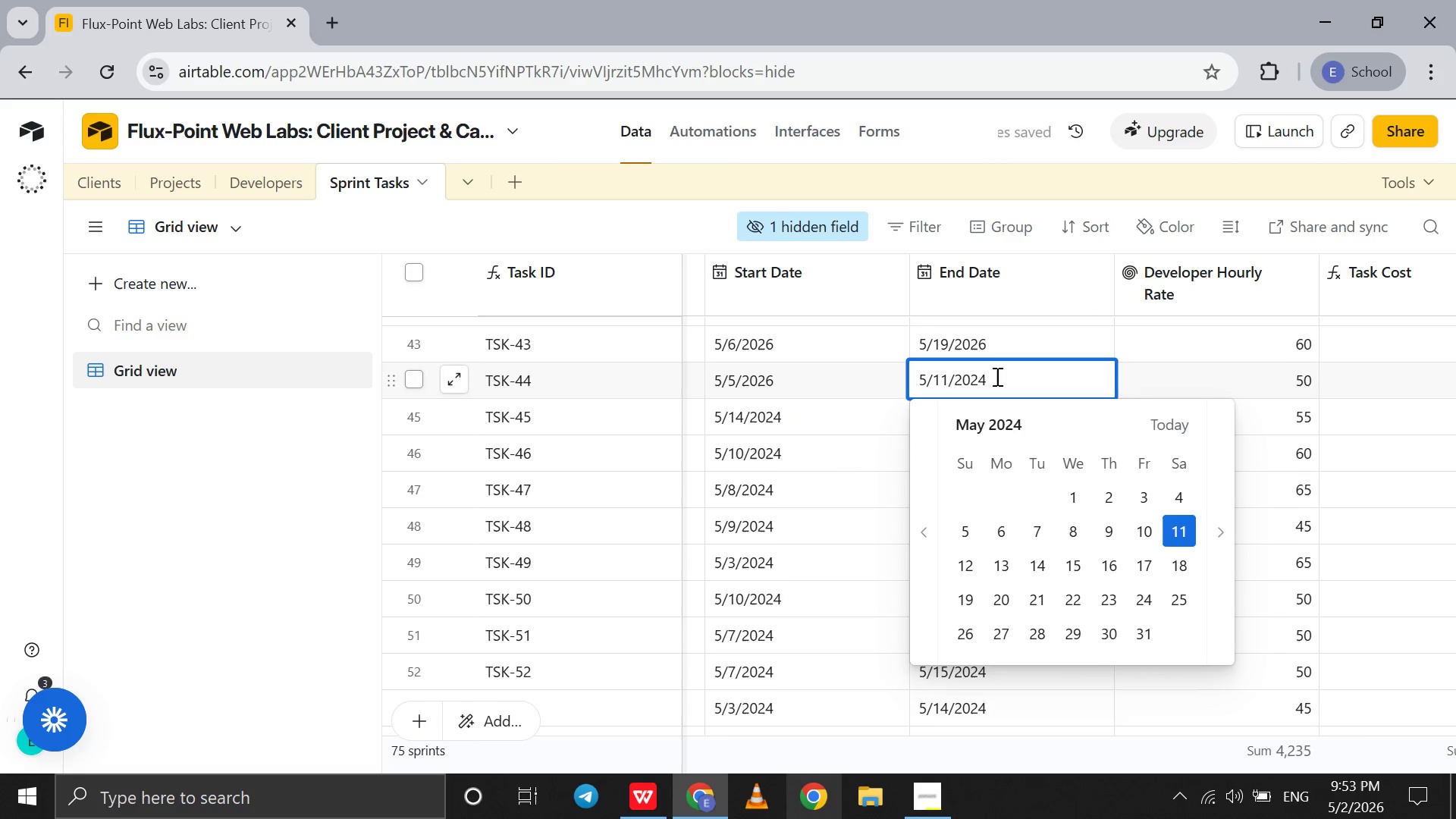 
key(Backspace)
 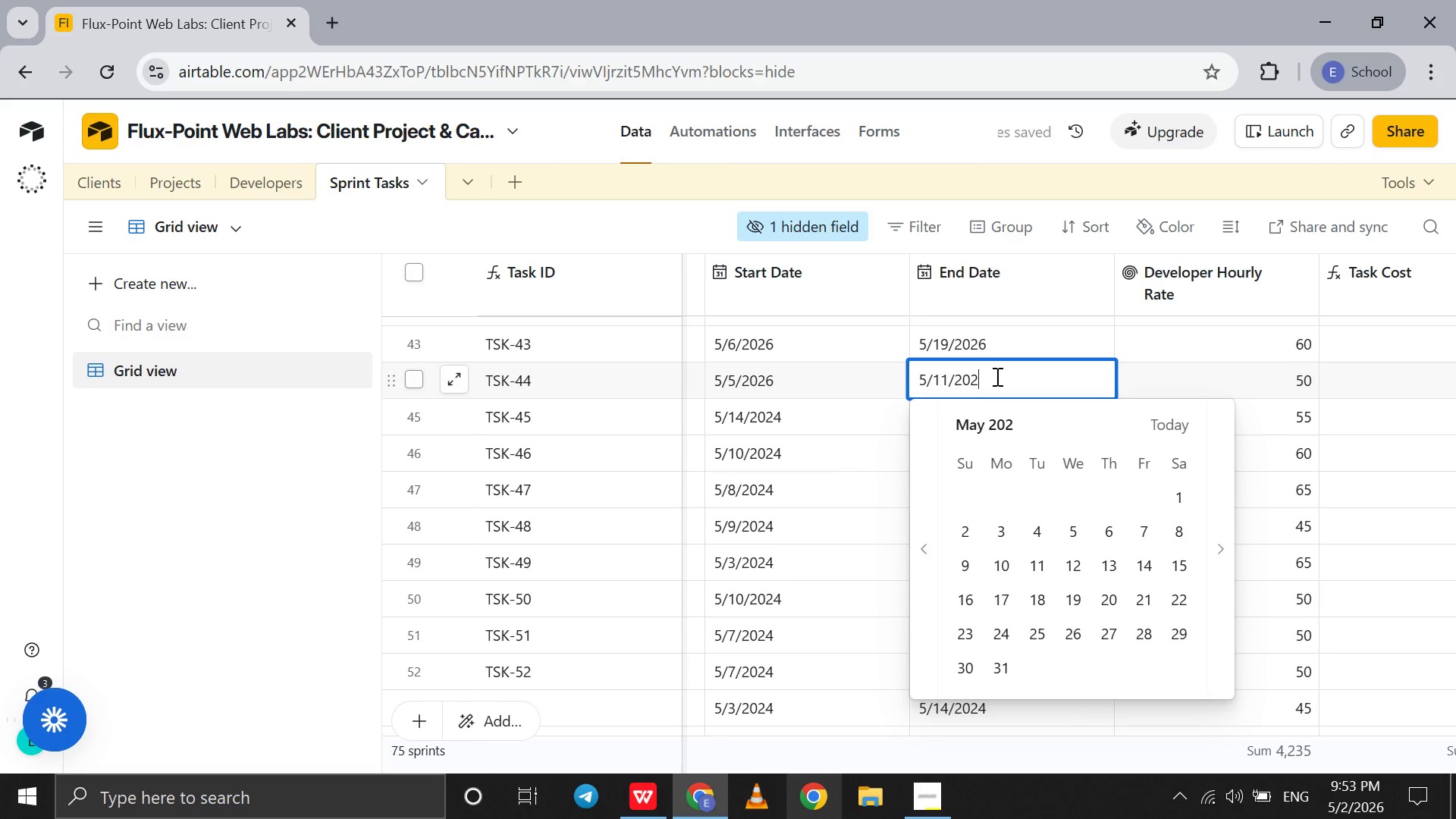 
key(6)
 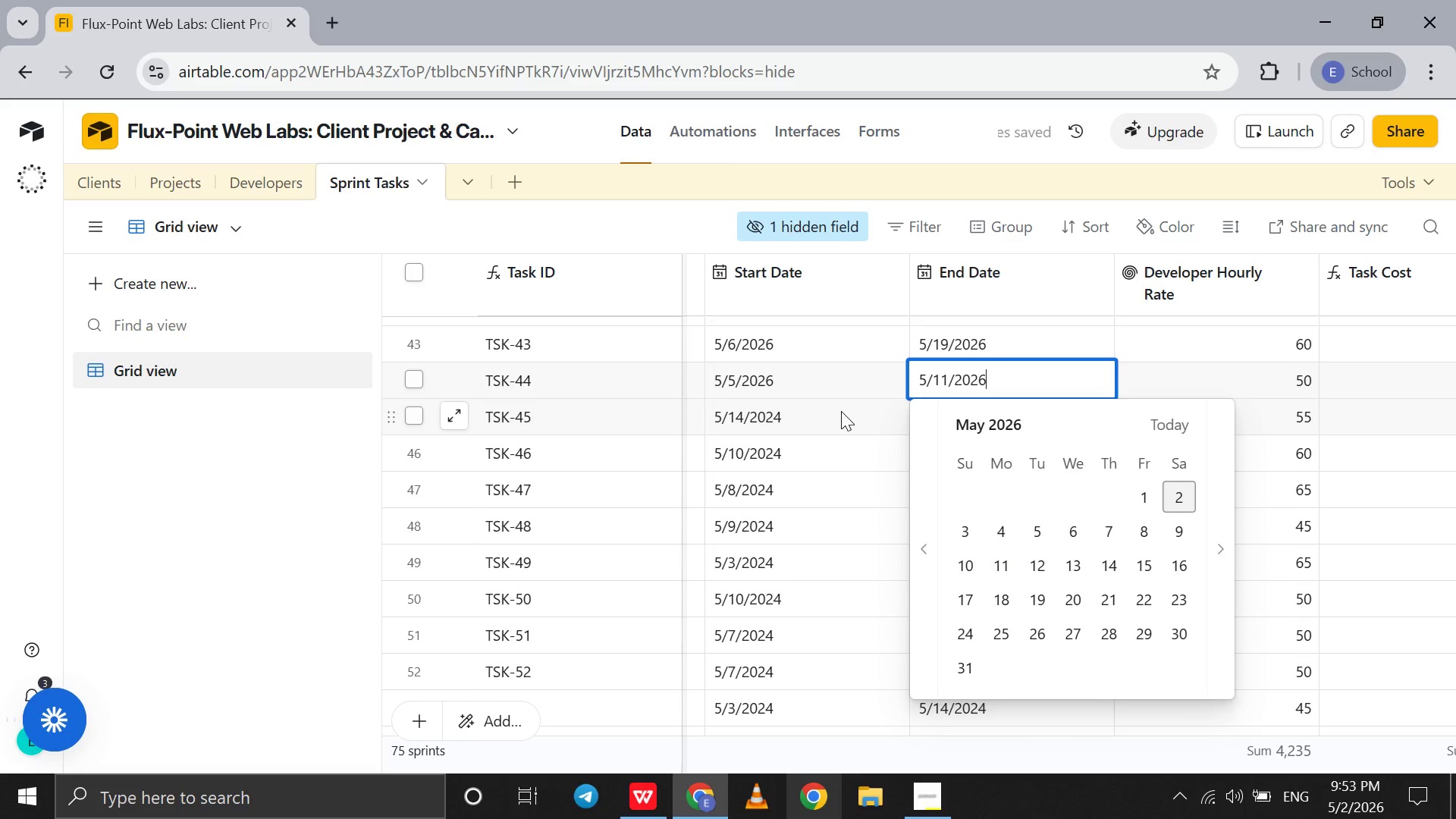 
left_click([841, 411])
 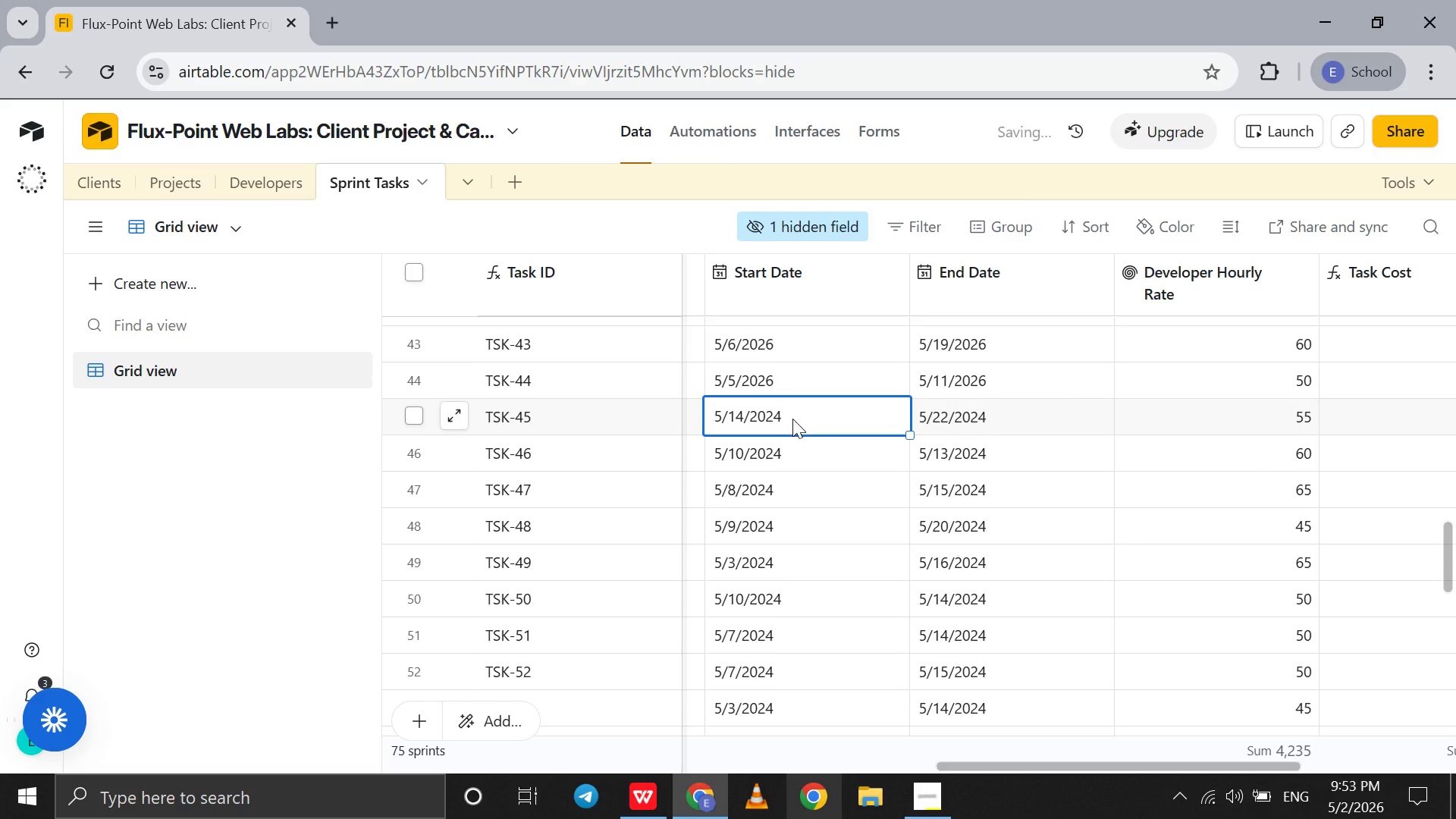 
double_click([792, 419])
 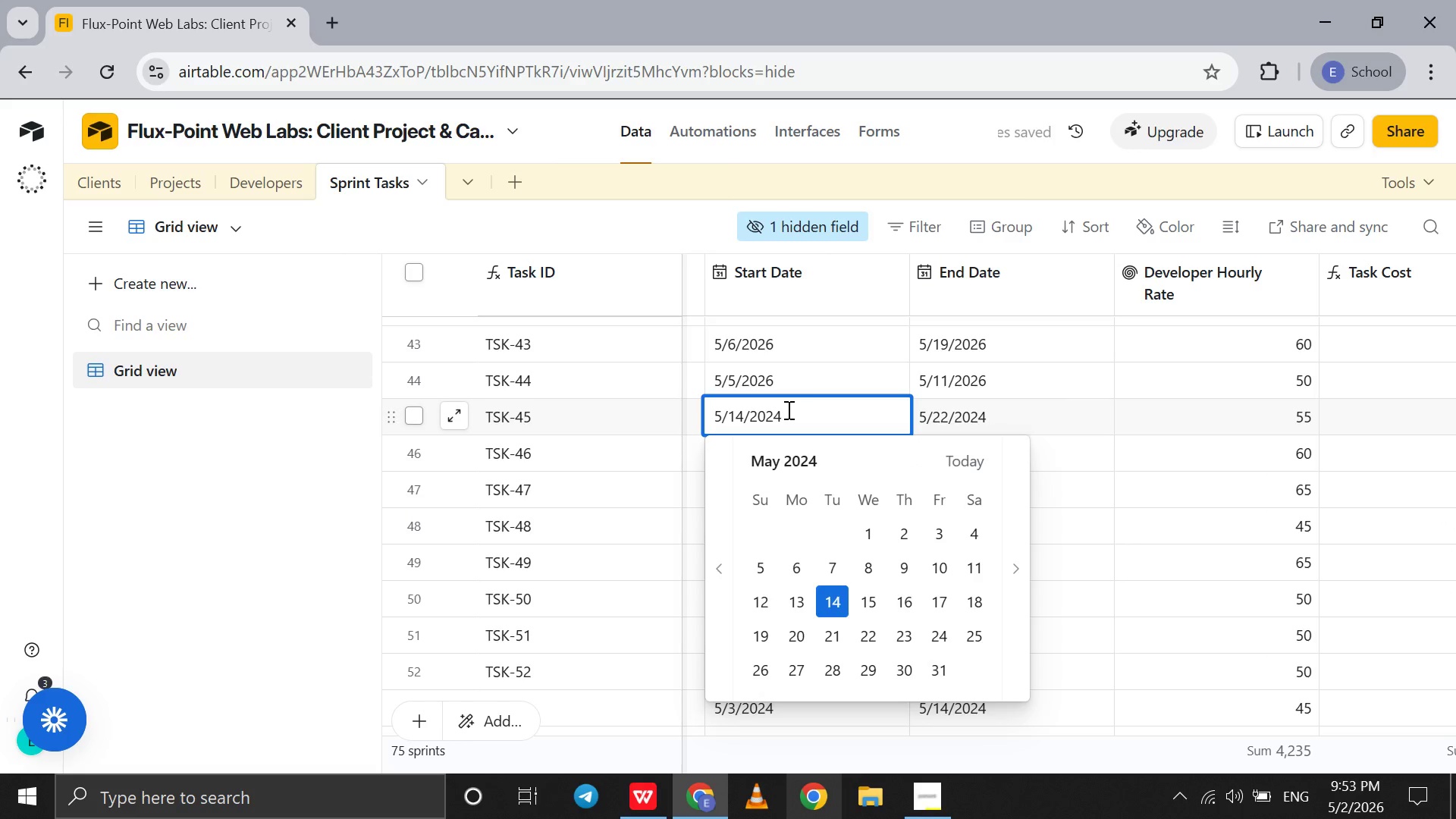 
key(Backspace)
 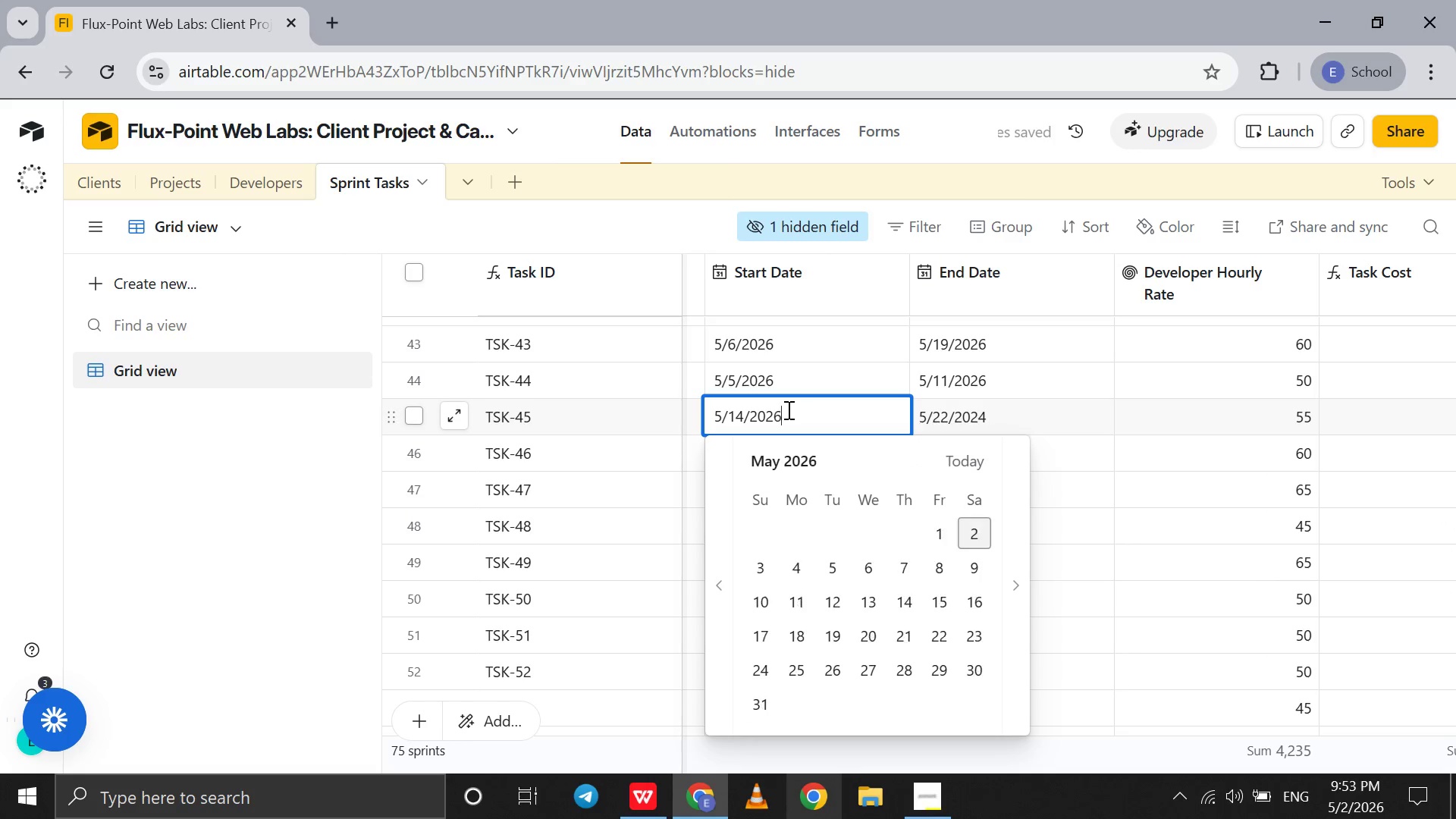 
key(6)
 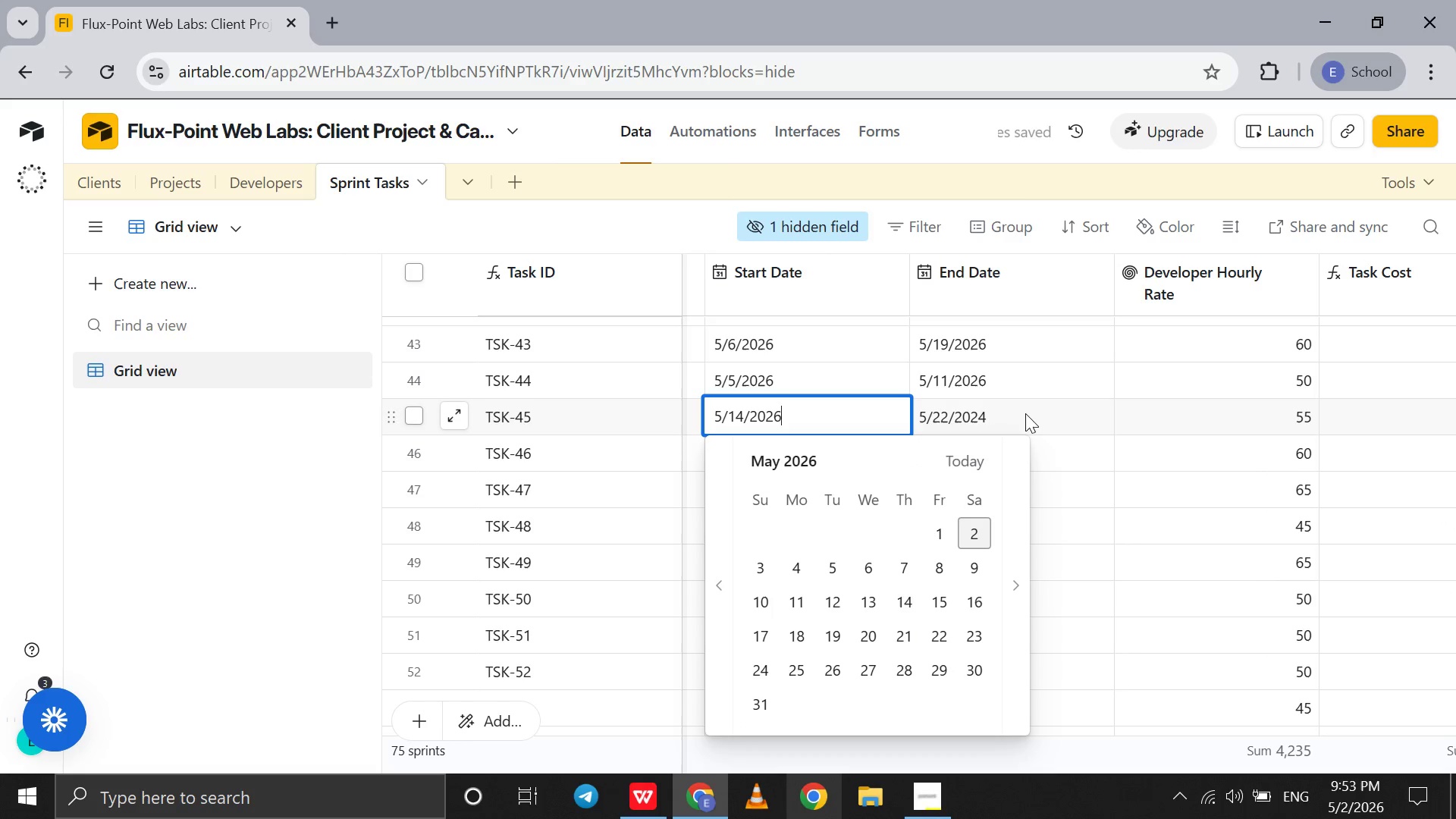 
double_click([1025, 413])
 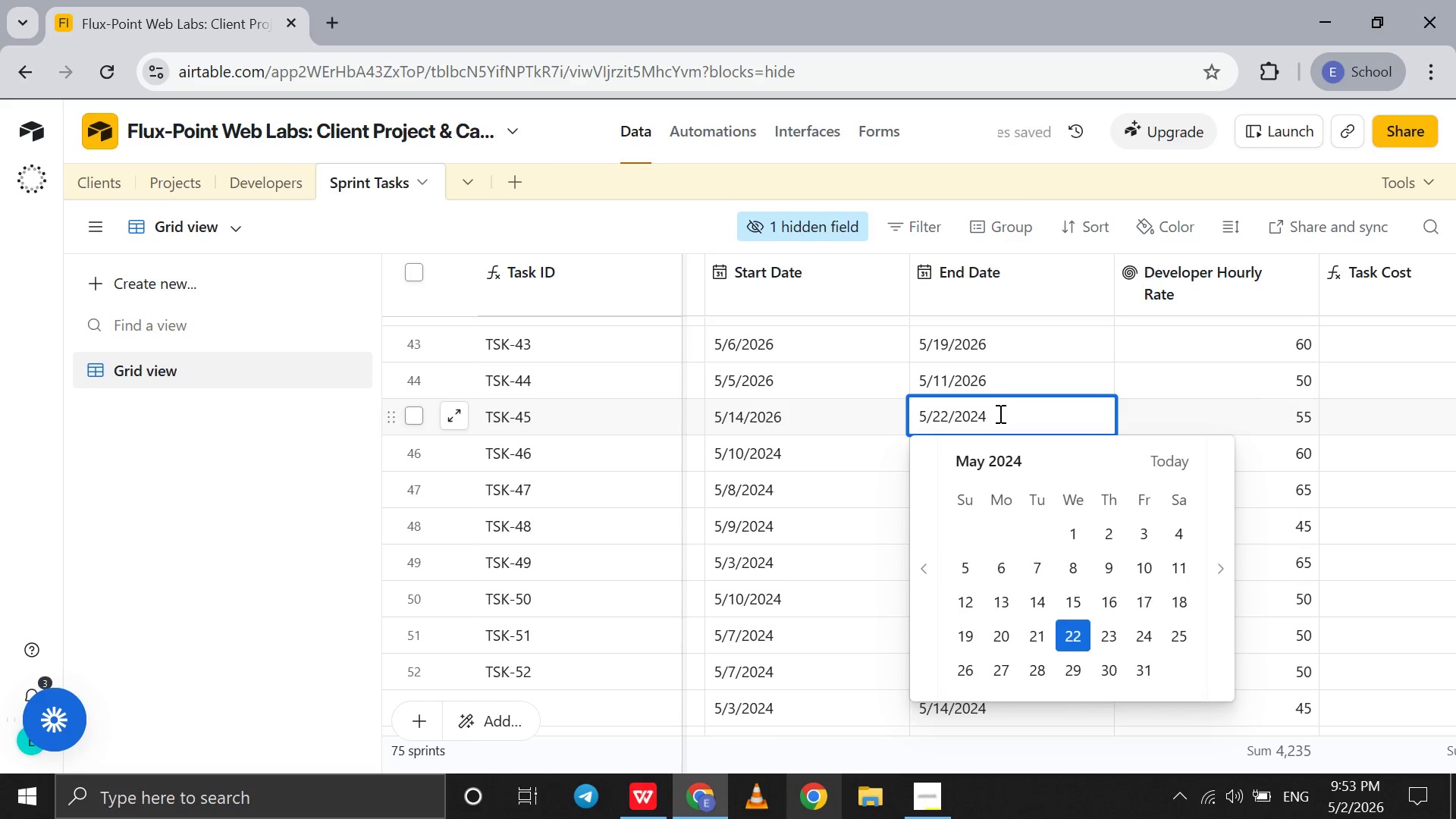 
key(Backspace)
 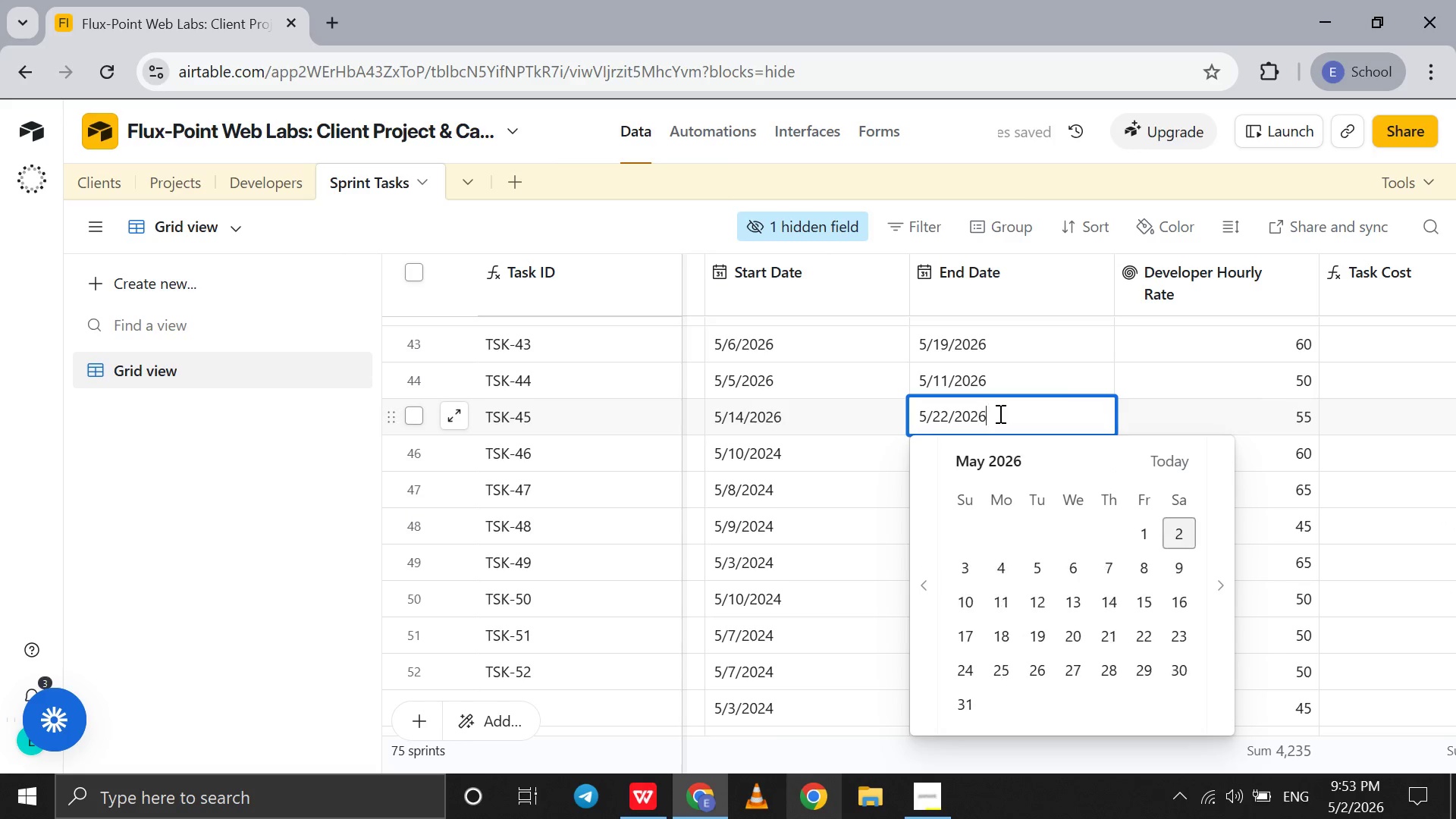 
key(6)
 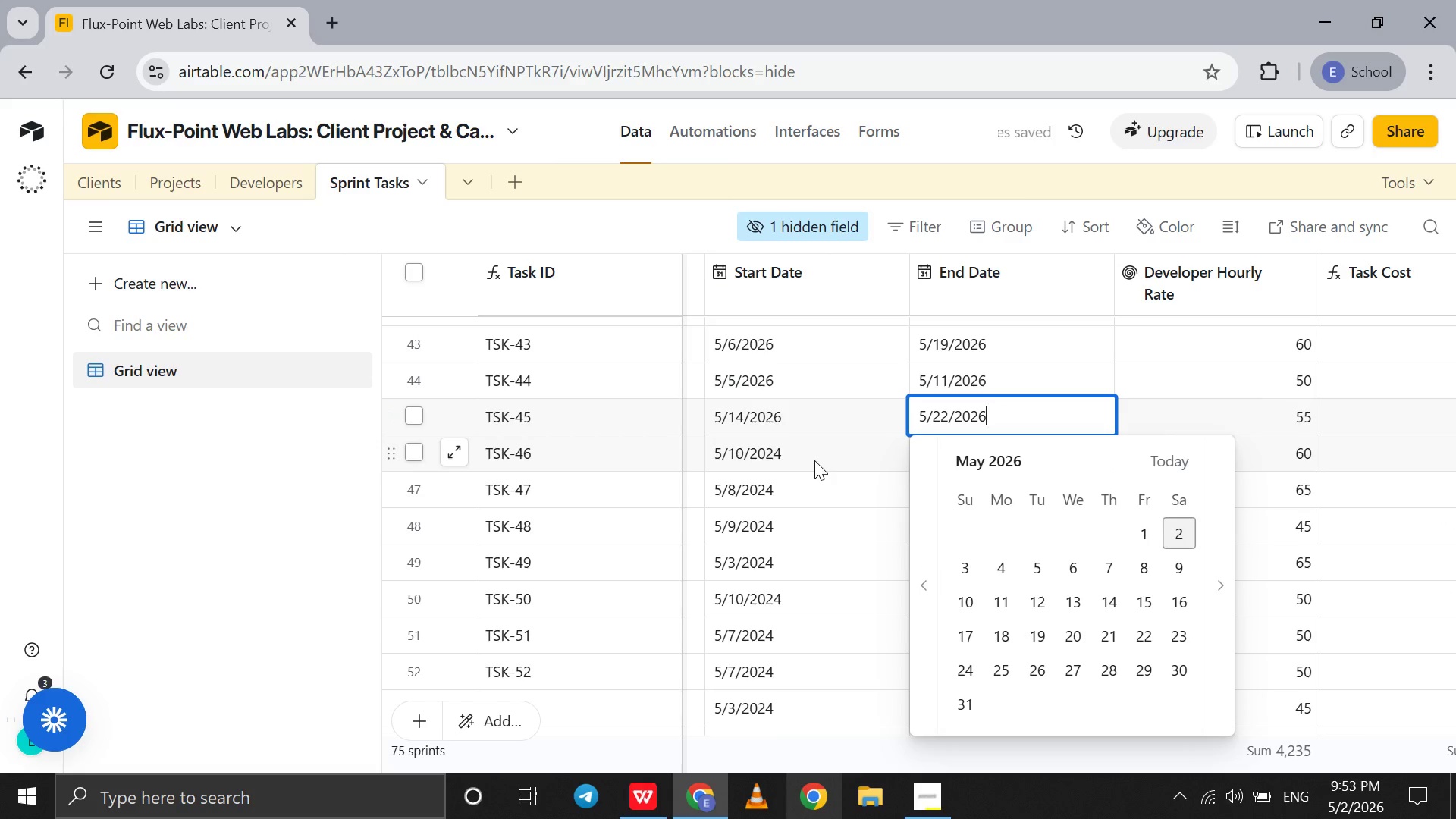 
left_click([814, 460])
 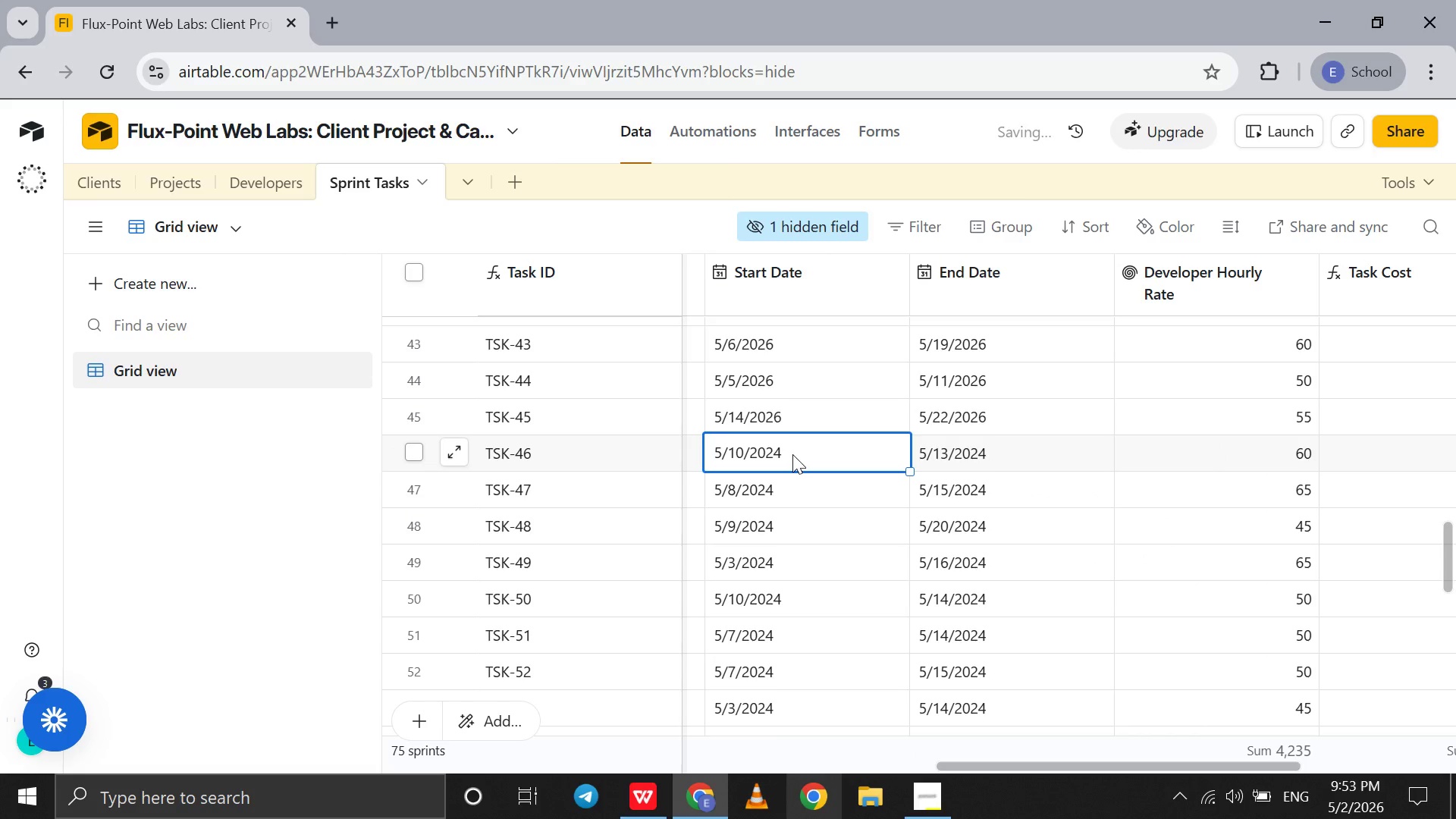 
double_click([792, 454])
 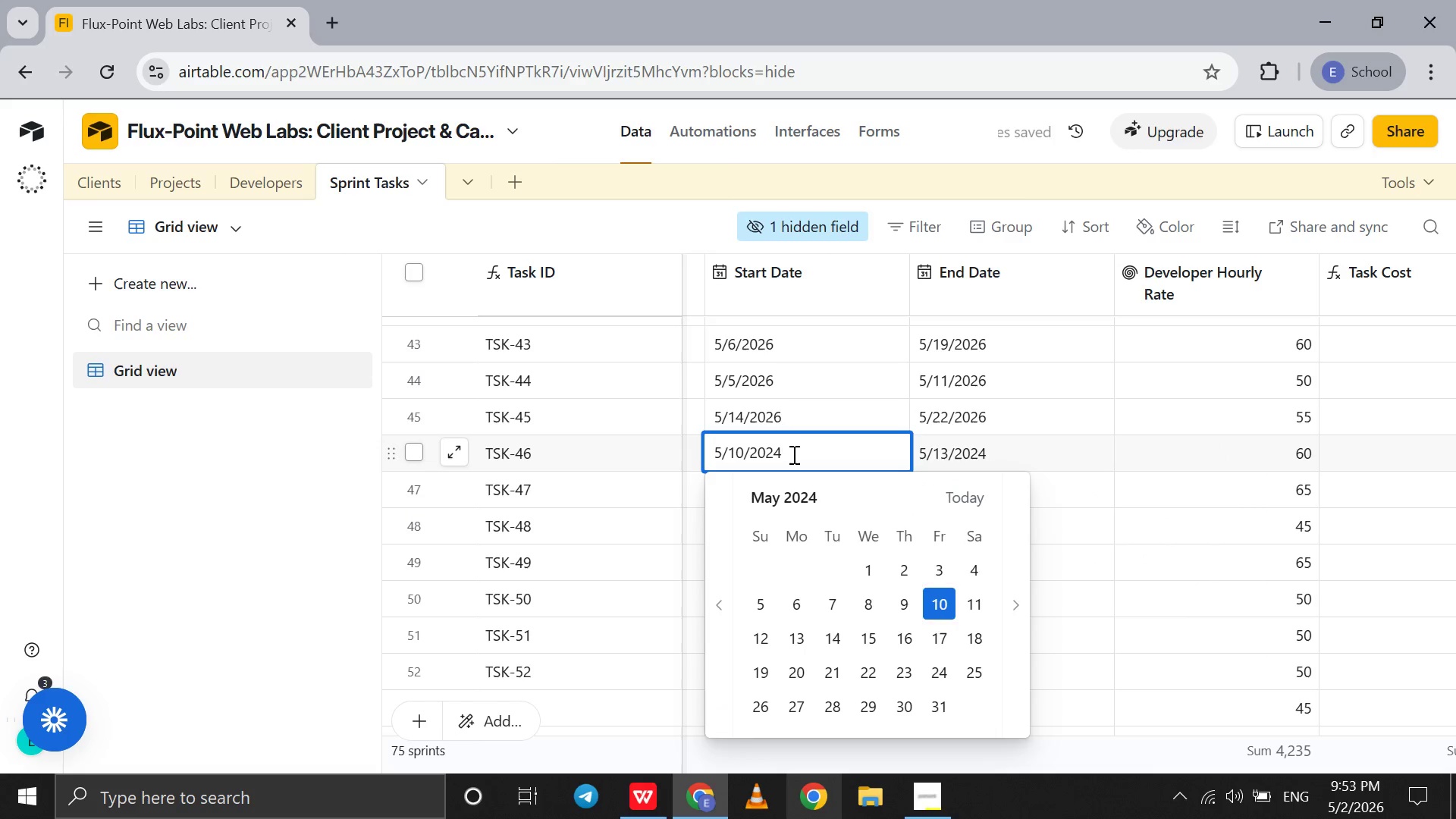 
key(Backspace)
 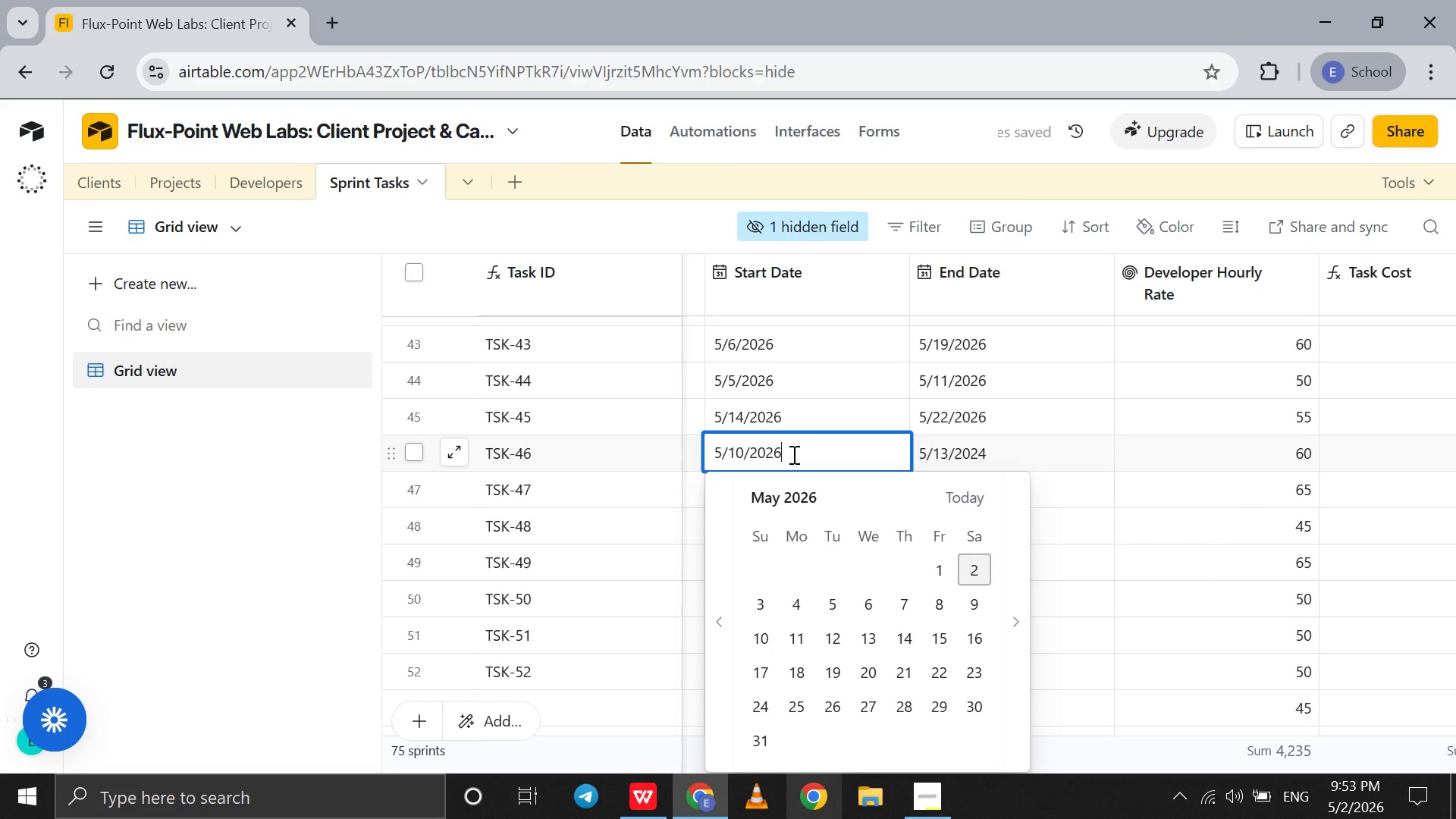 
key(6)
 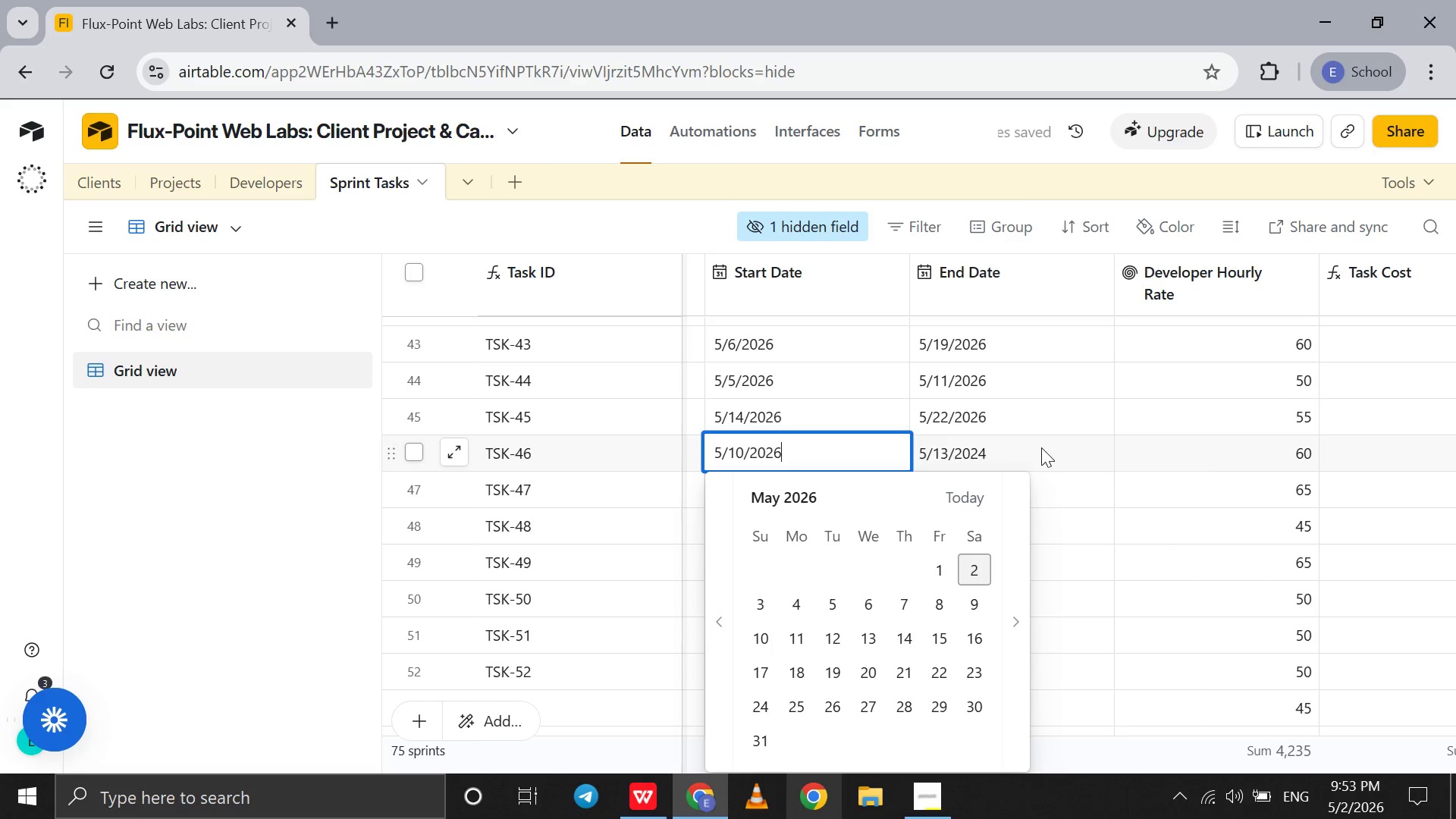 
double_click([1041, 447])
 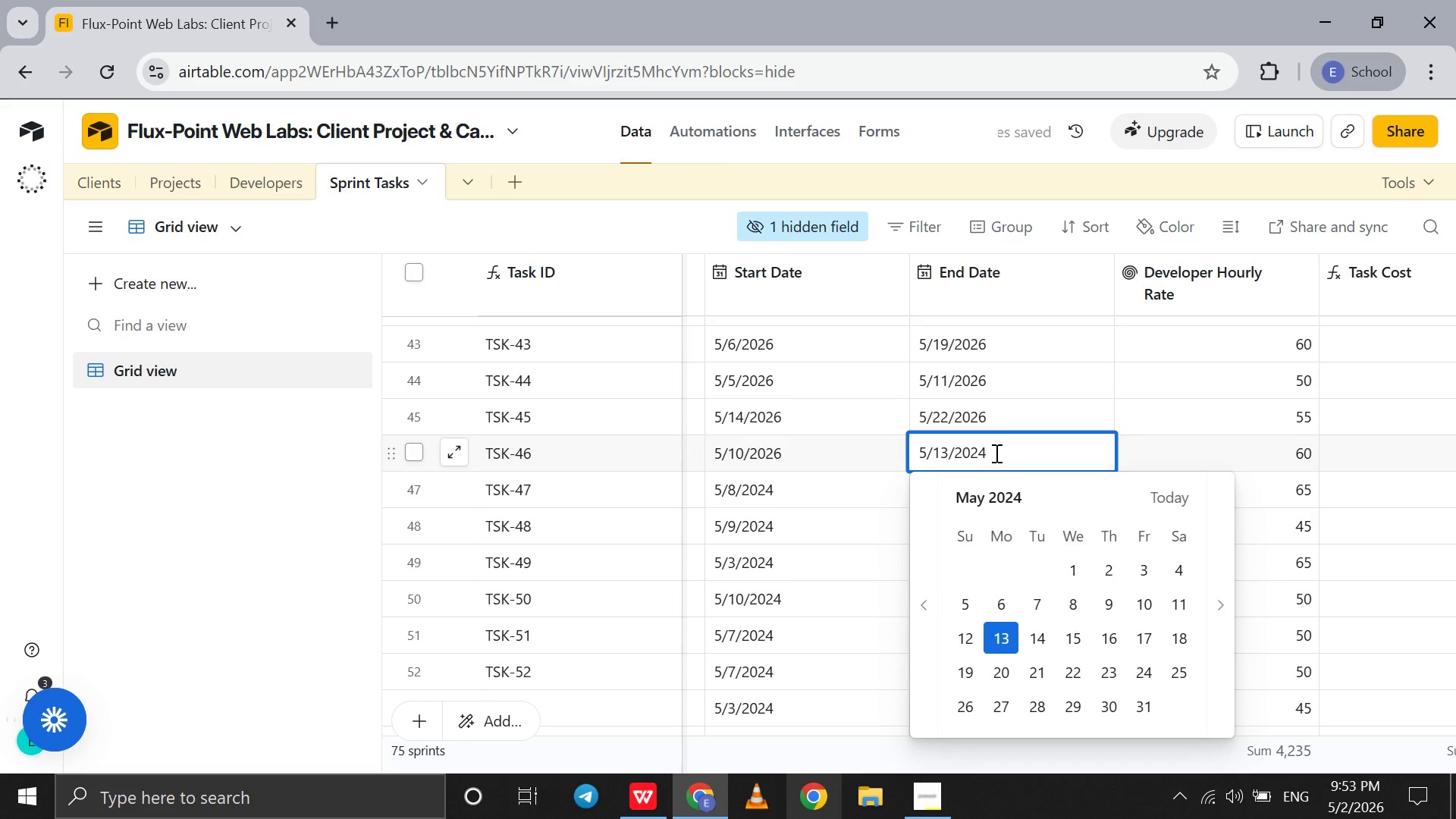 
key(Backspace)
 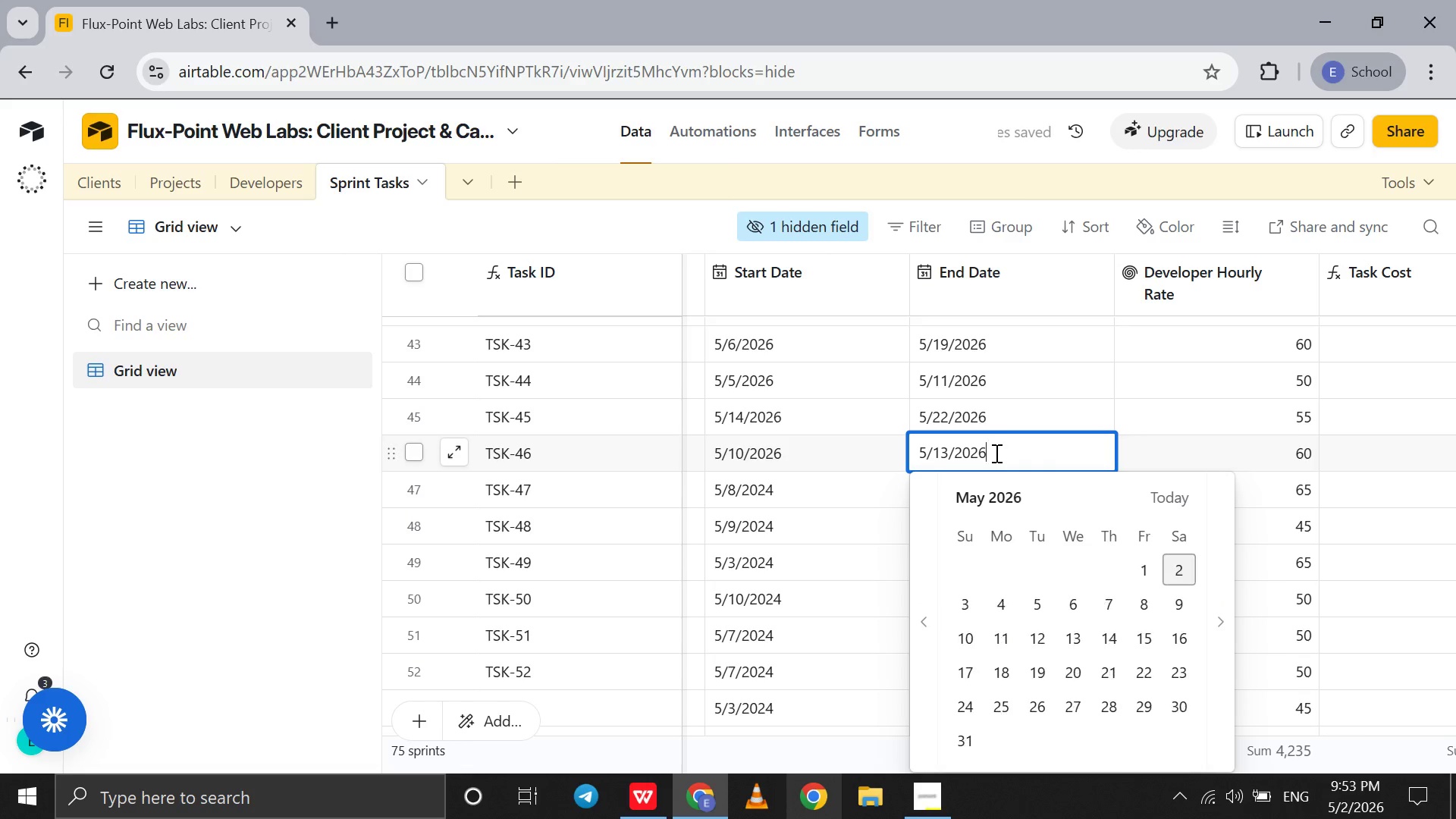 
key(6)
 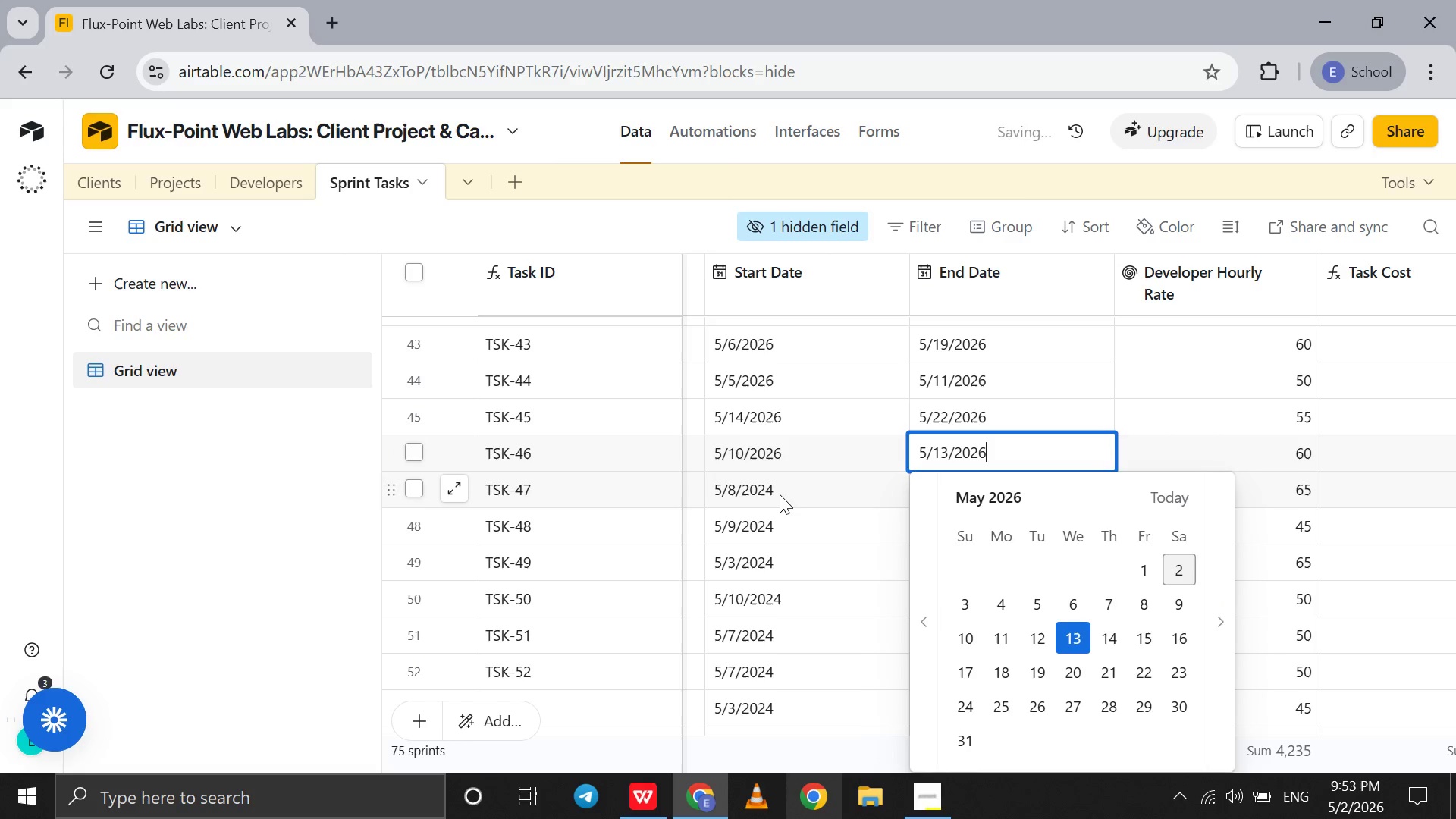 
double_click([780, 494])
 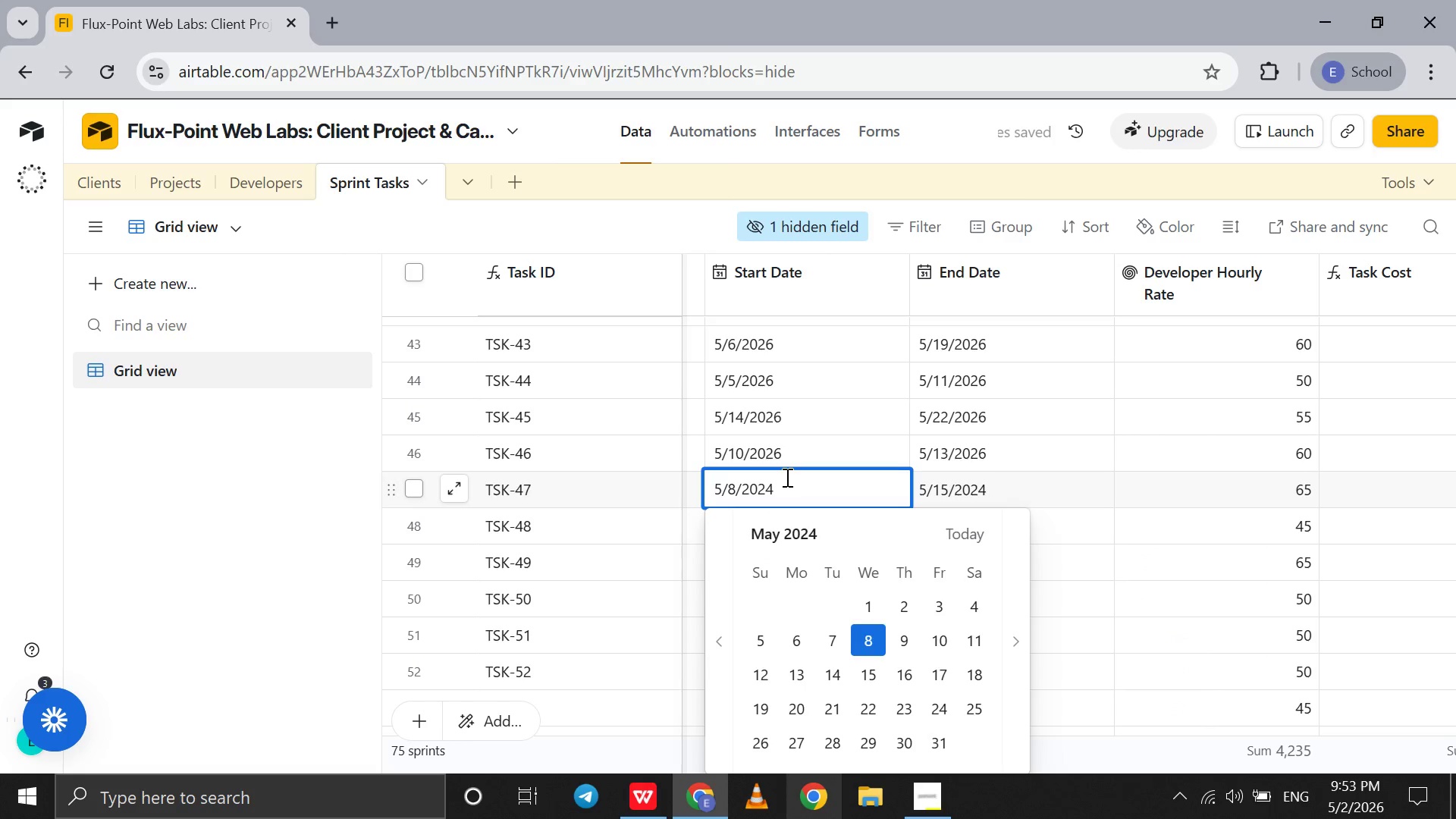 
key(Backspace)
 